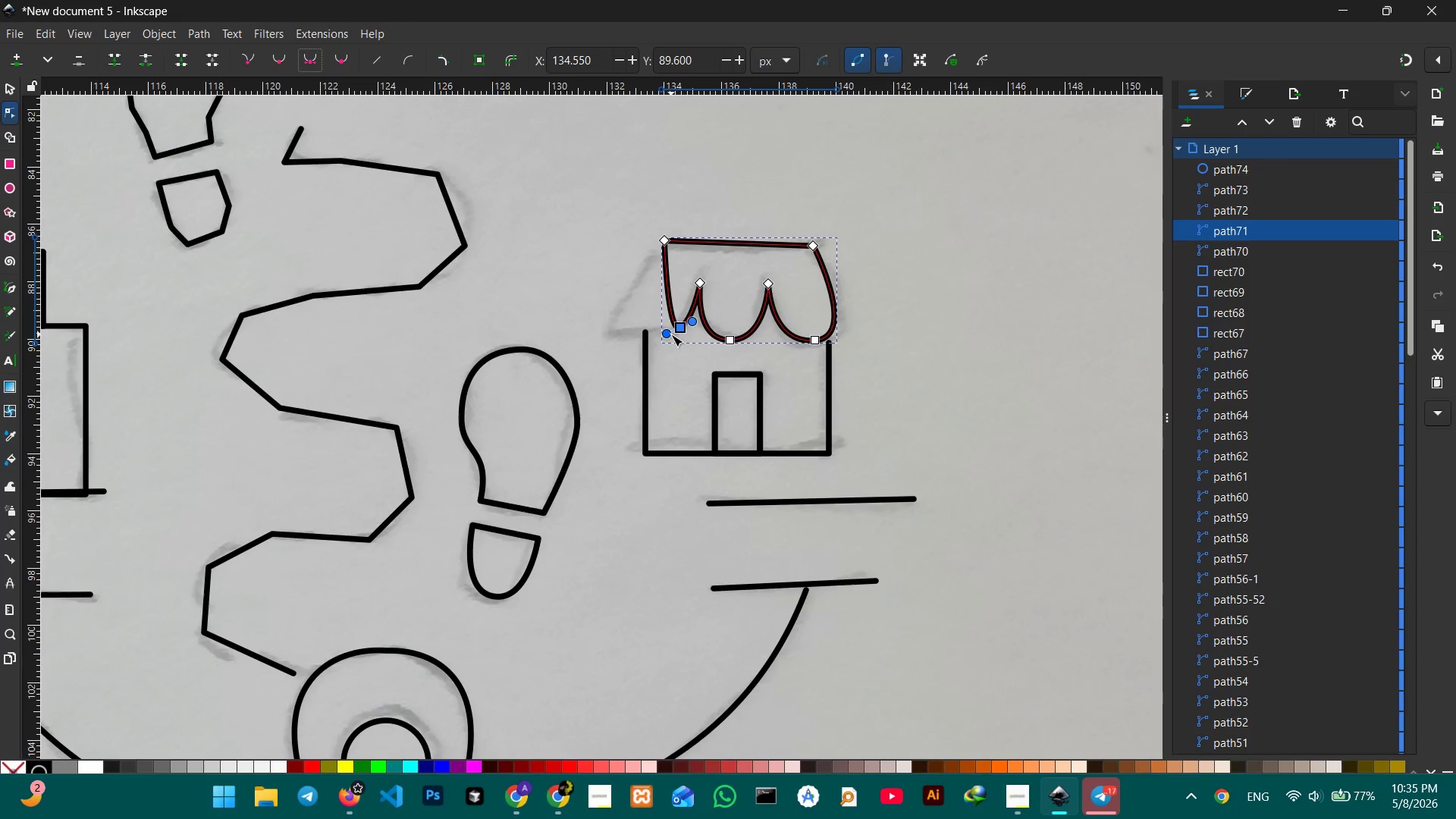 
left_click_drag(start_coordinate=[670, 334], to_coordinate=[633, 315])
 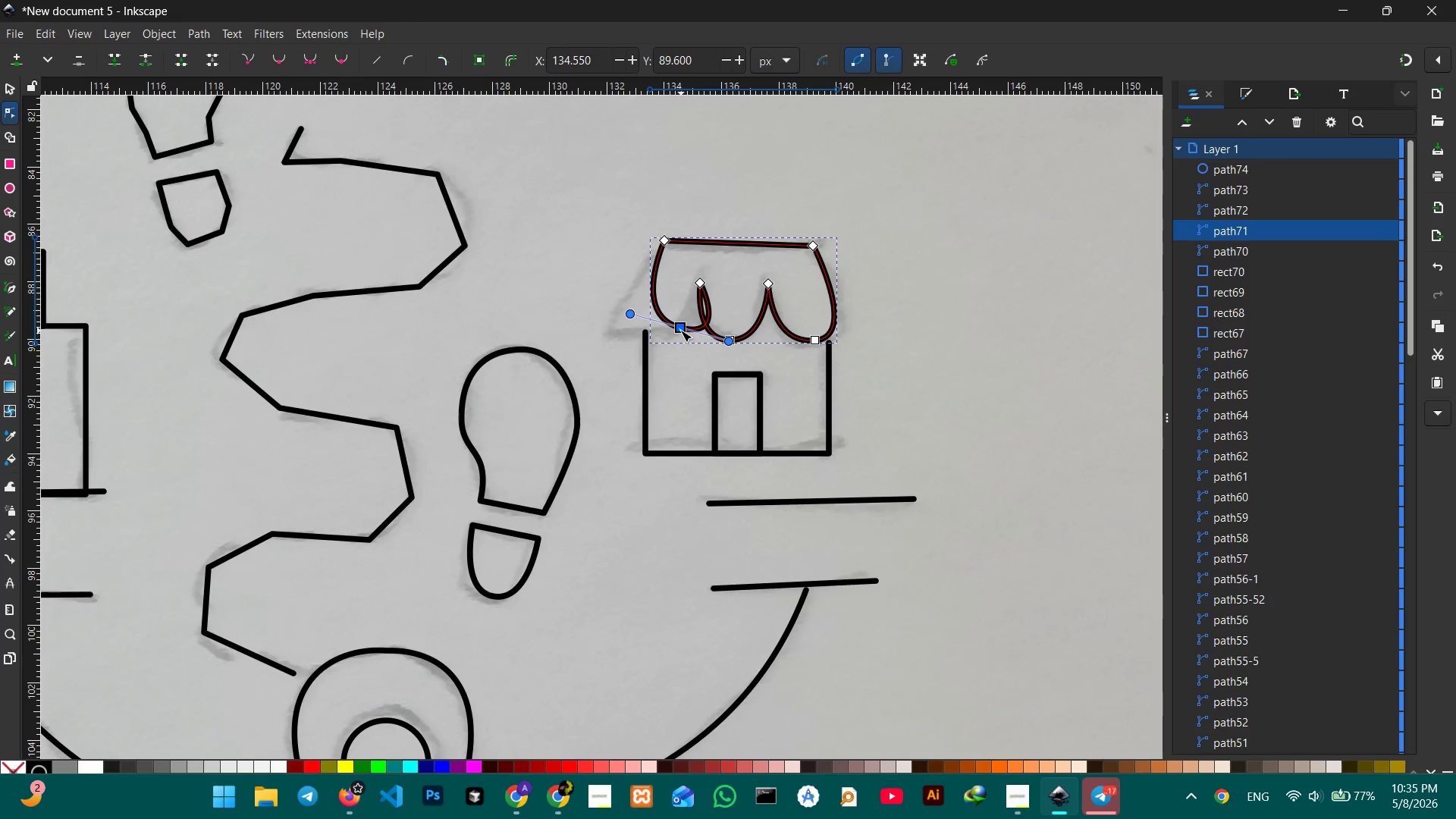 
left_click_drag(start_coordinate=[681, 331], to_coordinate=[654, 336])
 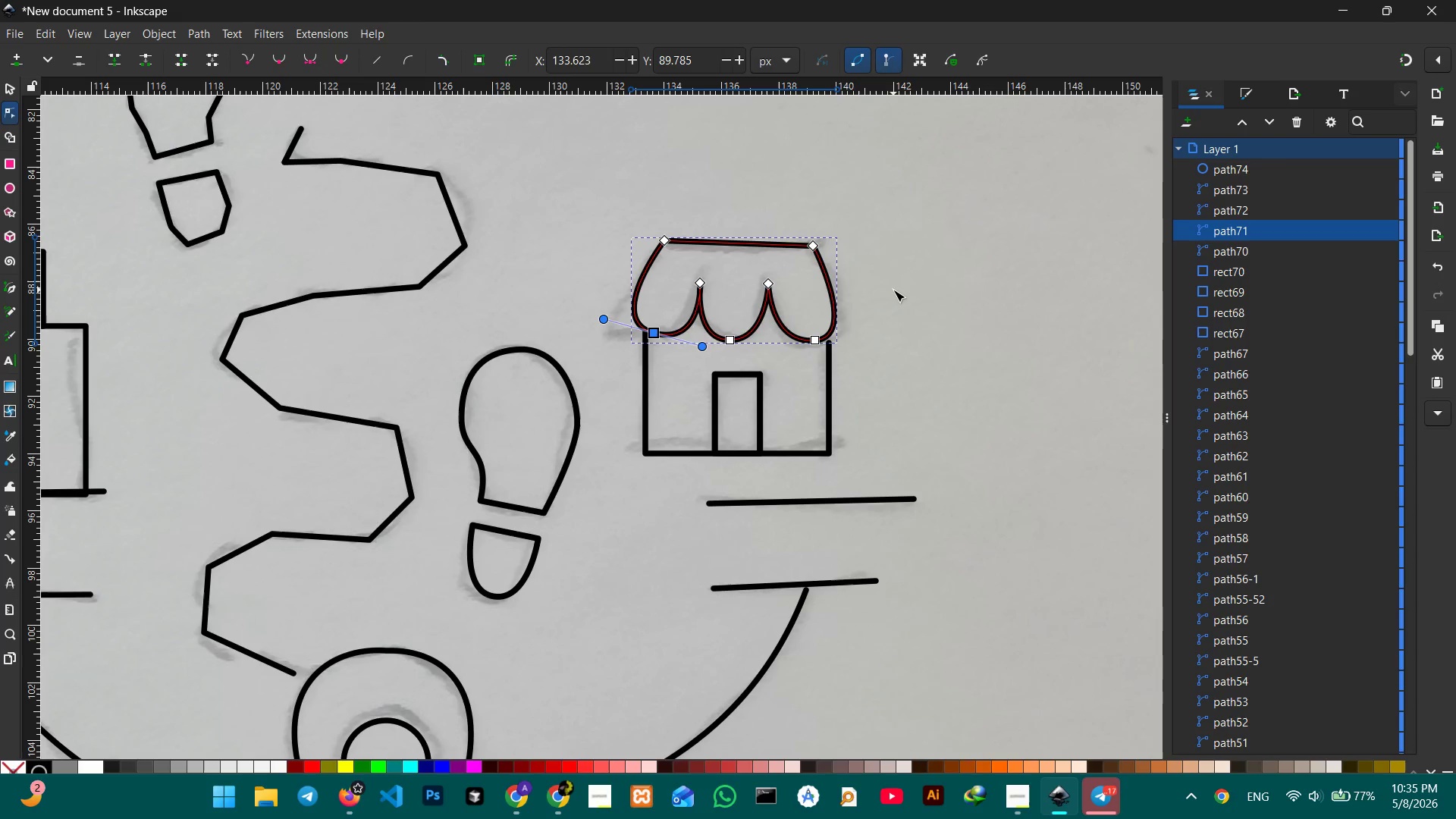 
left_click([893, 290])
 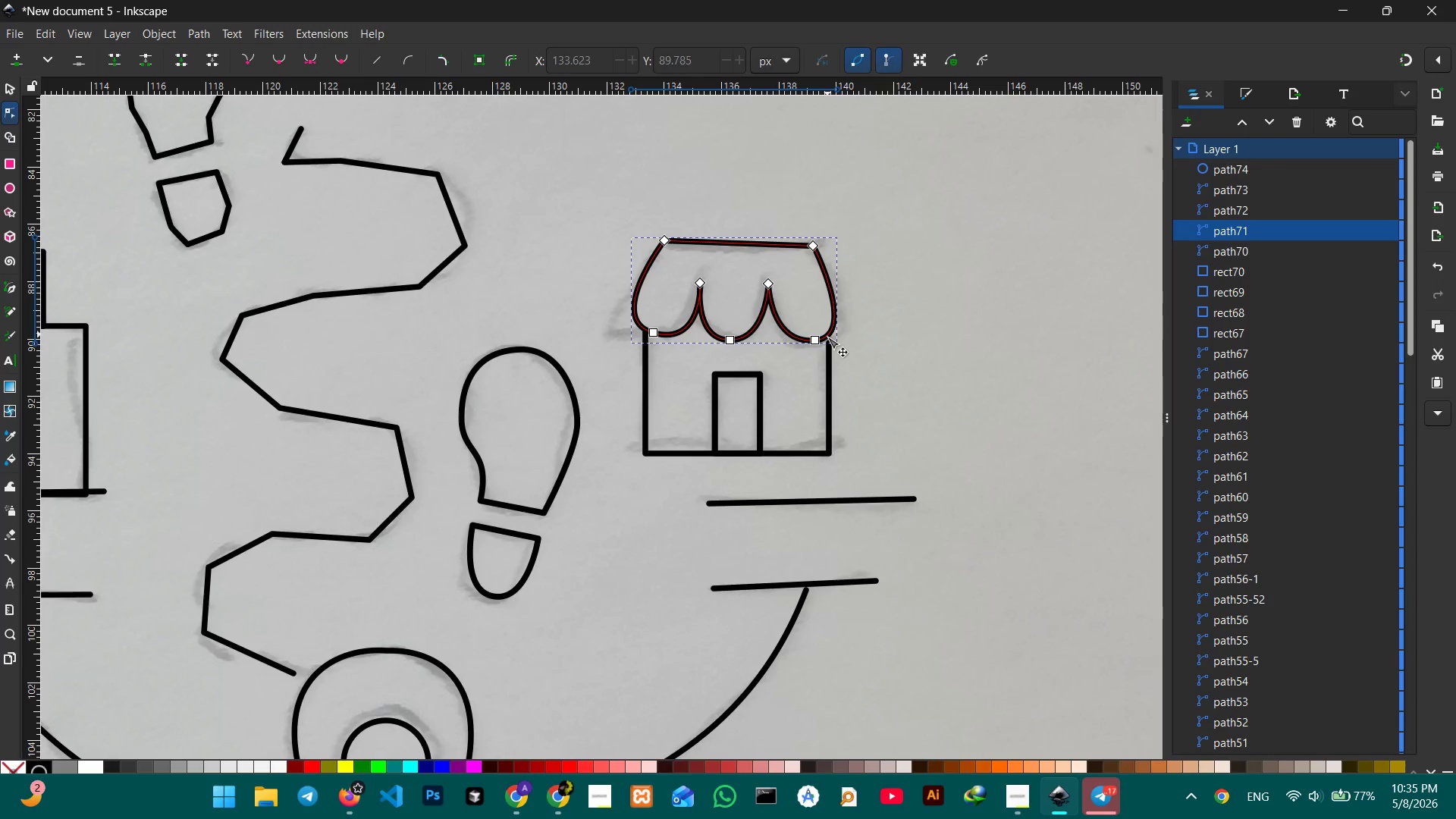 
left_click([830, 356])
 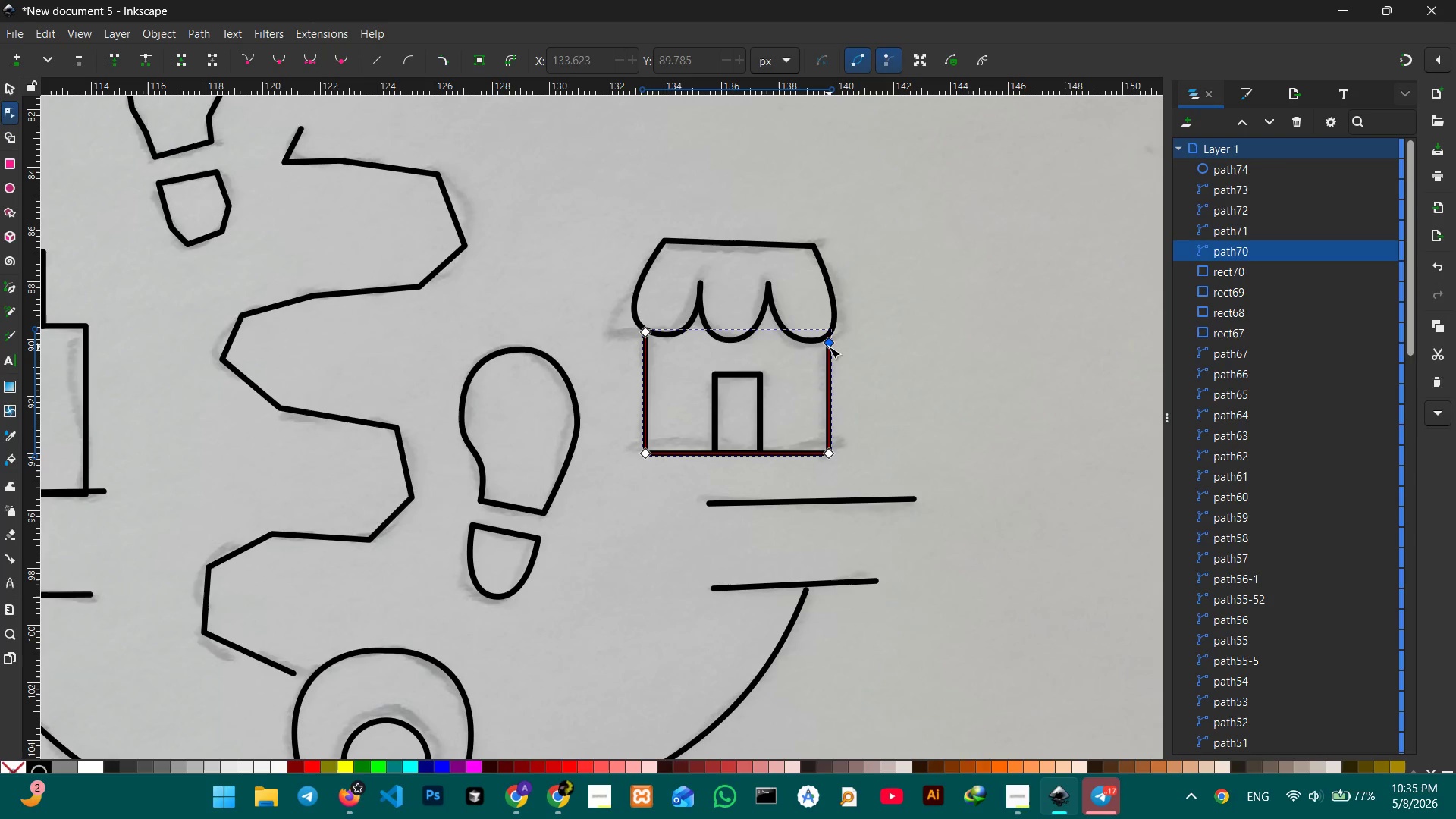 
left_click_drag(start_coordinate=[829, 347], to_coordinate=[829, 338])
 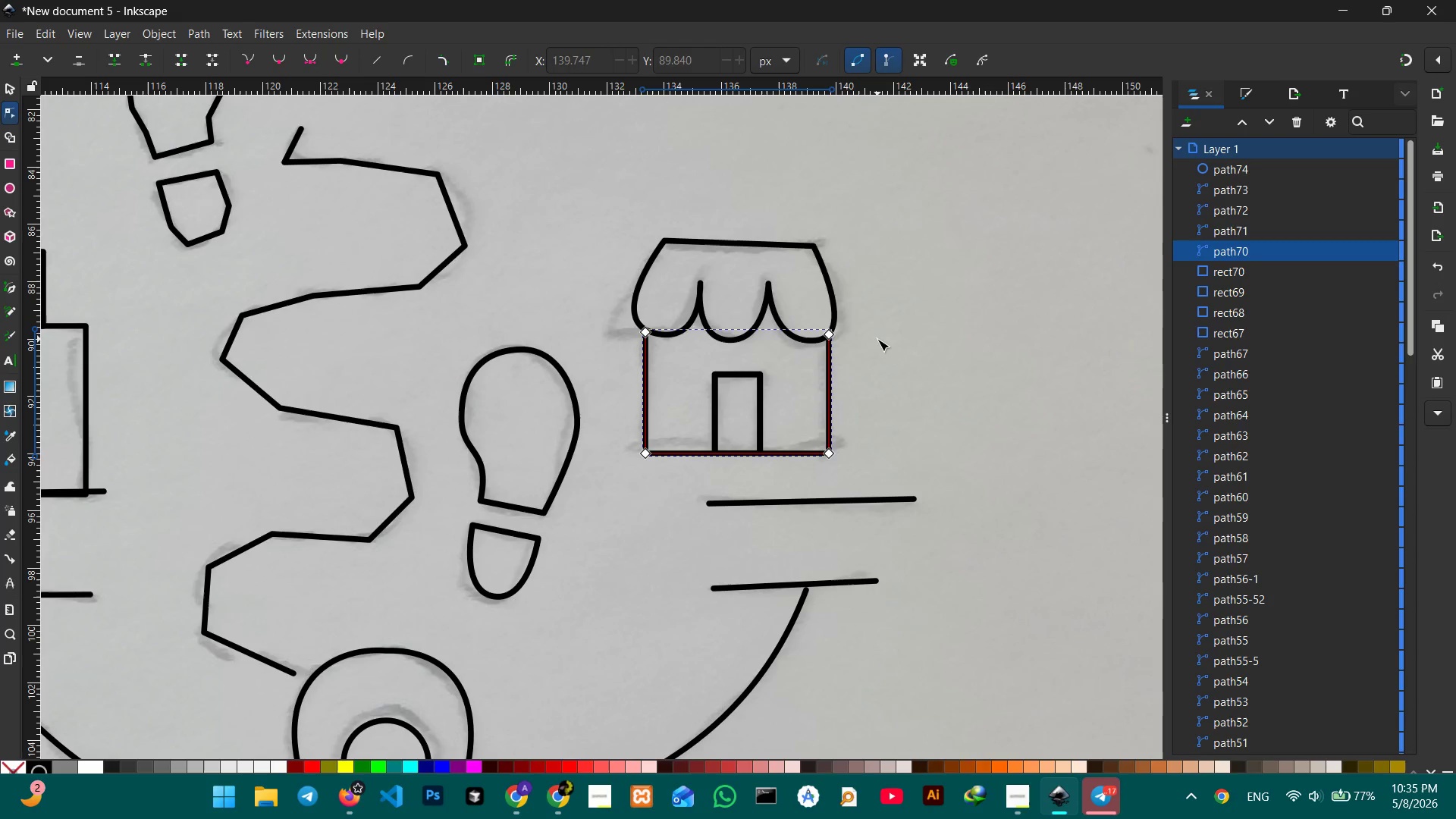 
double_click([877, 339])
 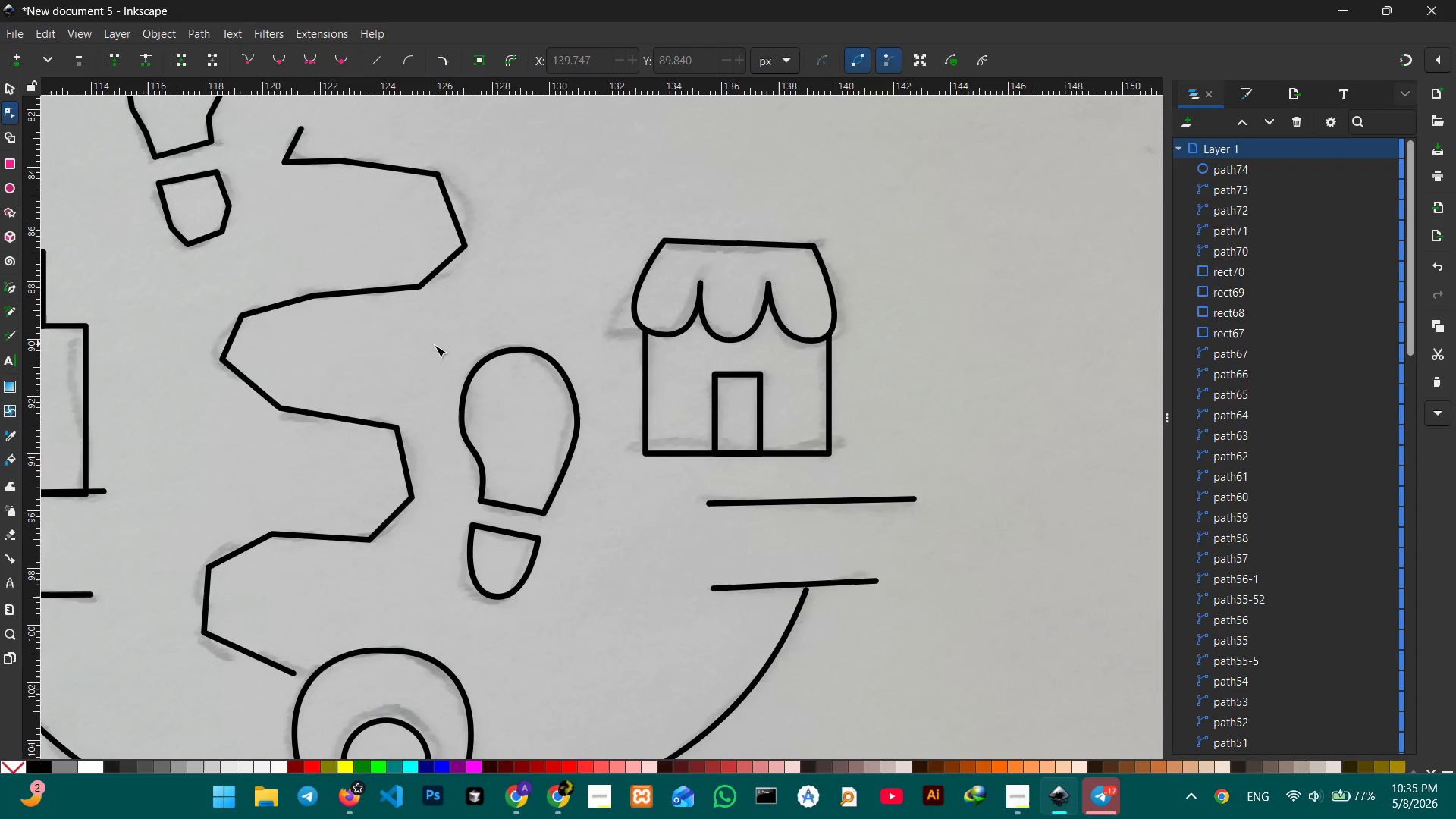 
hold_key(key=Space, duration=0.59)
 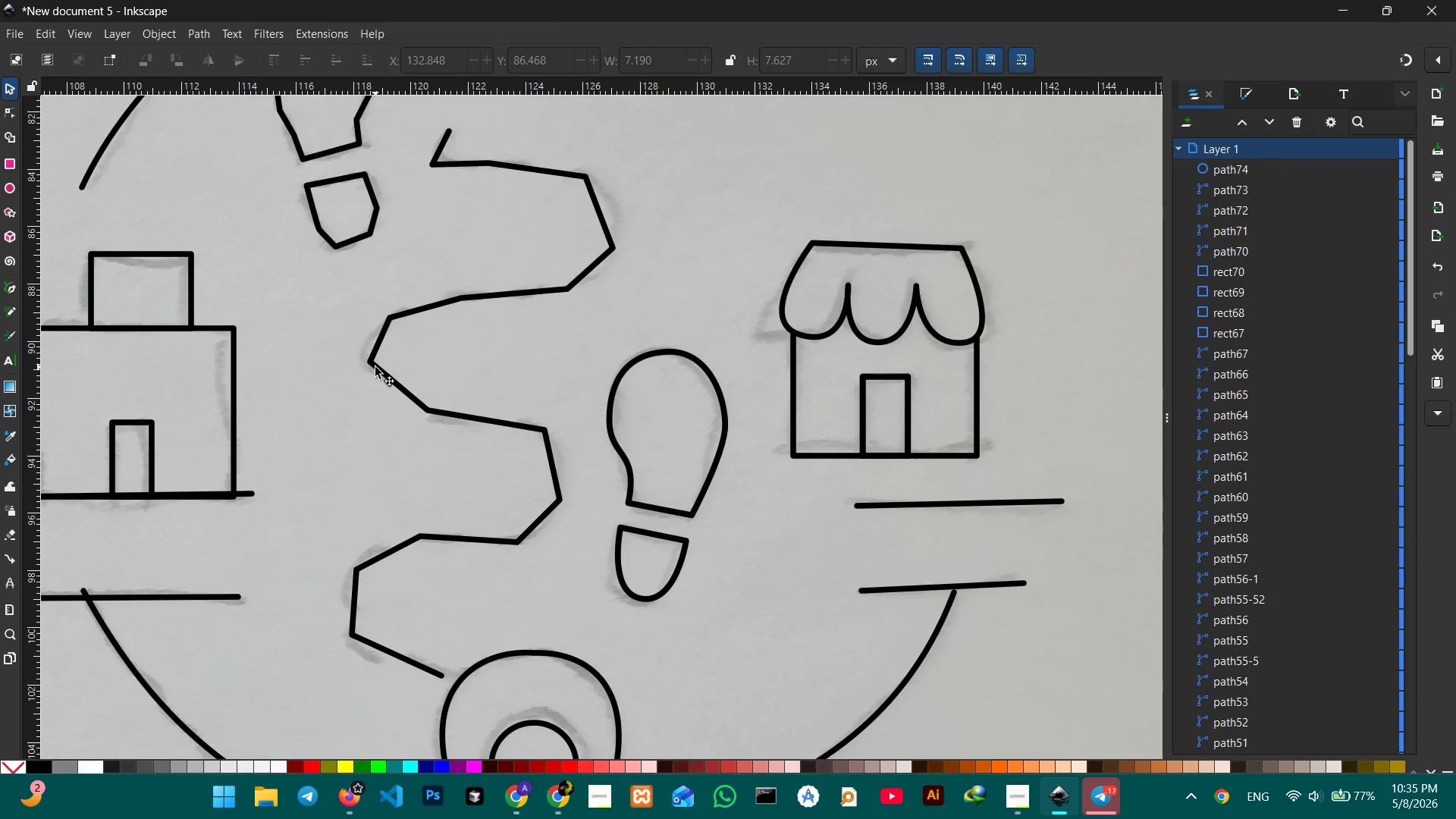 
left_click_drag(start_coordinate=[364, 358], to_coordinate=[512, 360])
 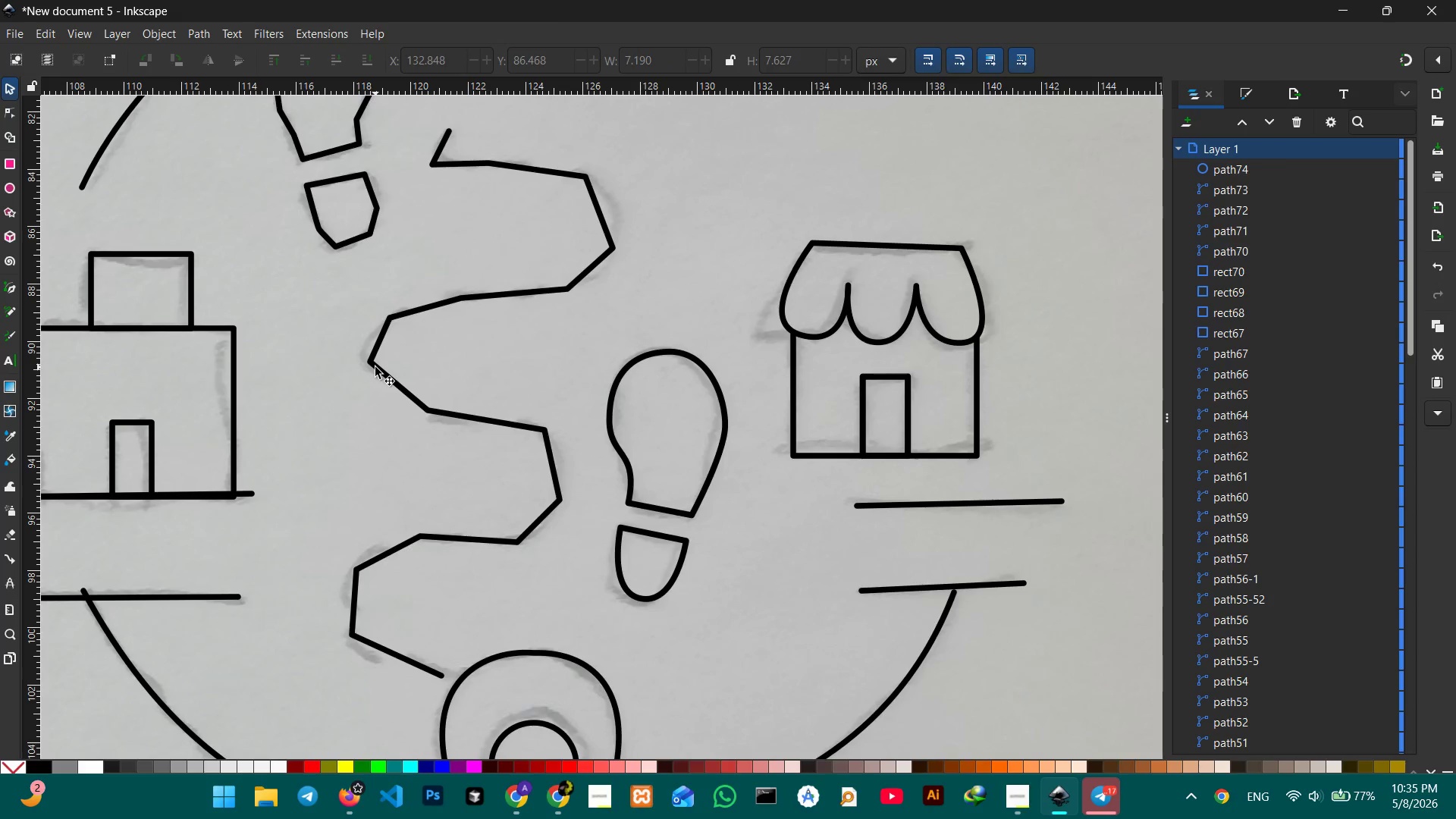 
left_click([375, 367])
 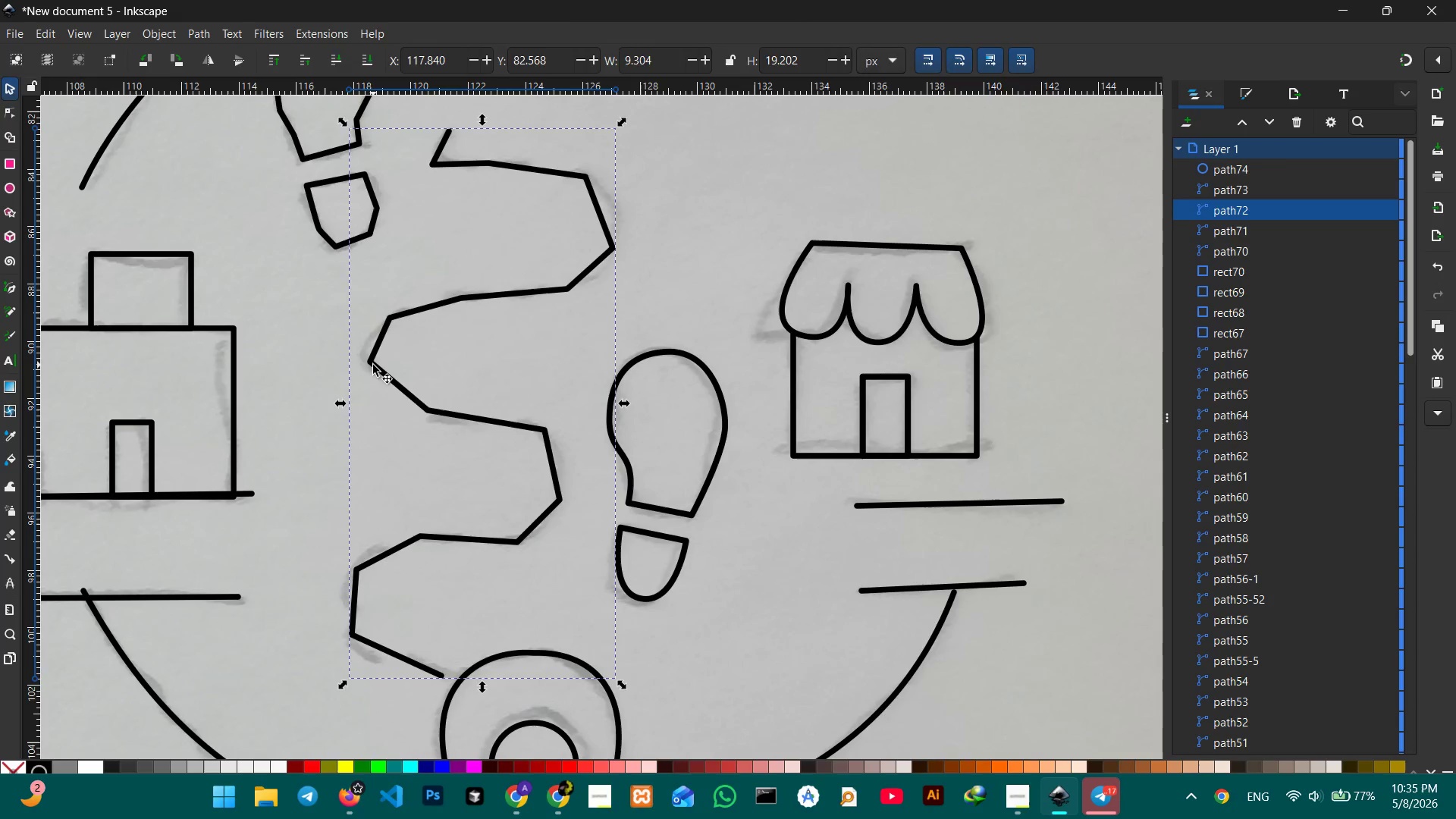 
double_click([373, 365])
 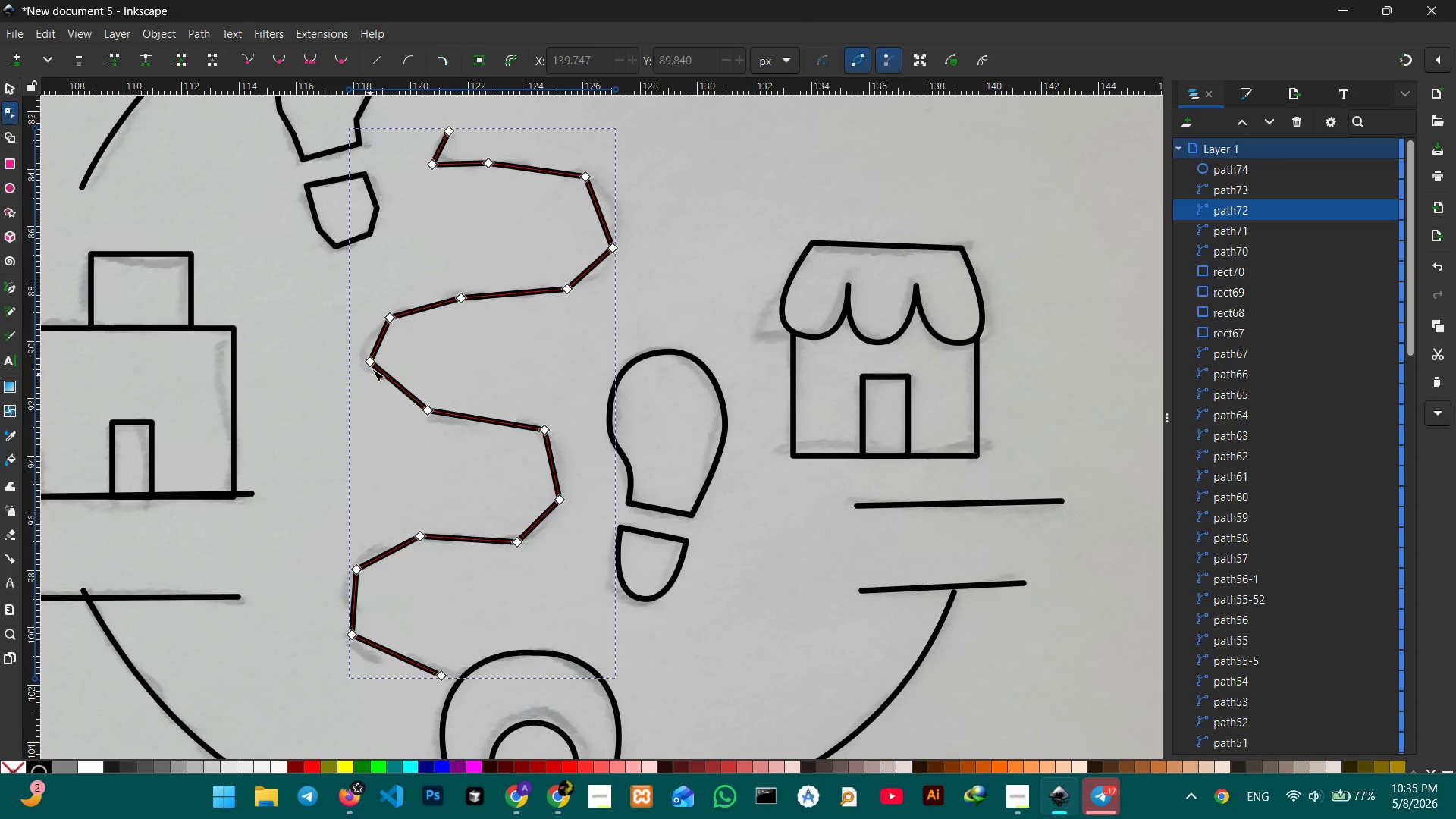 
left_click([372, 364])
 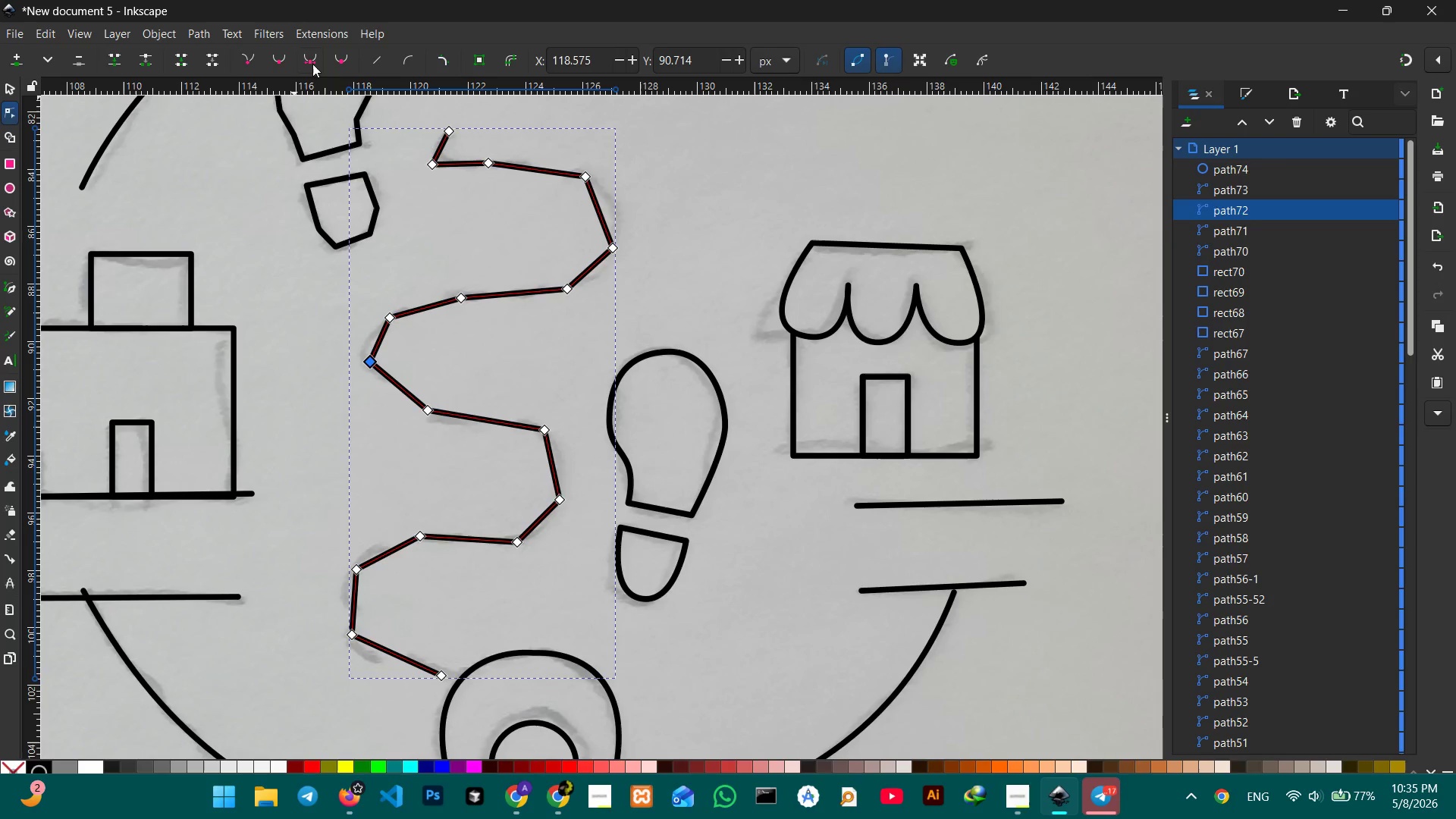 
left_click([312, 63])
 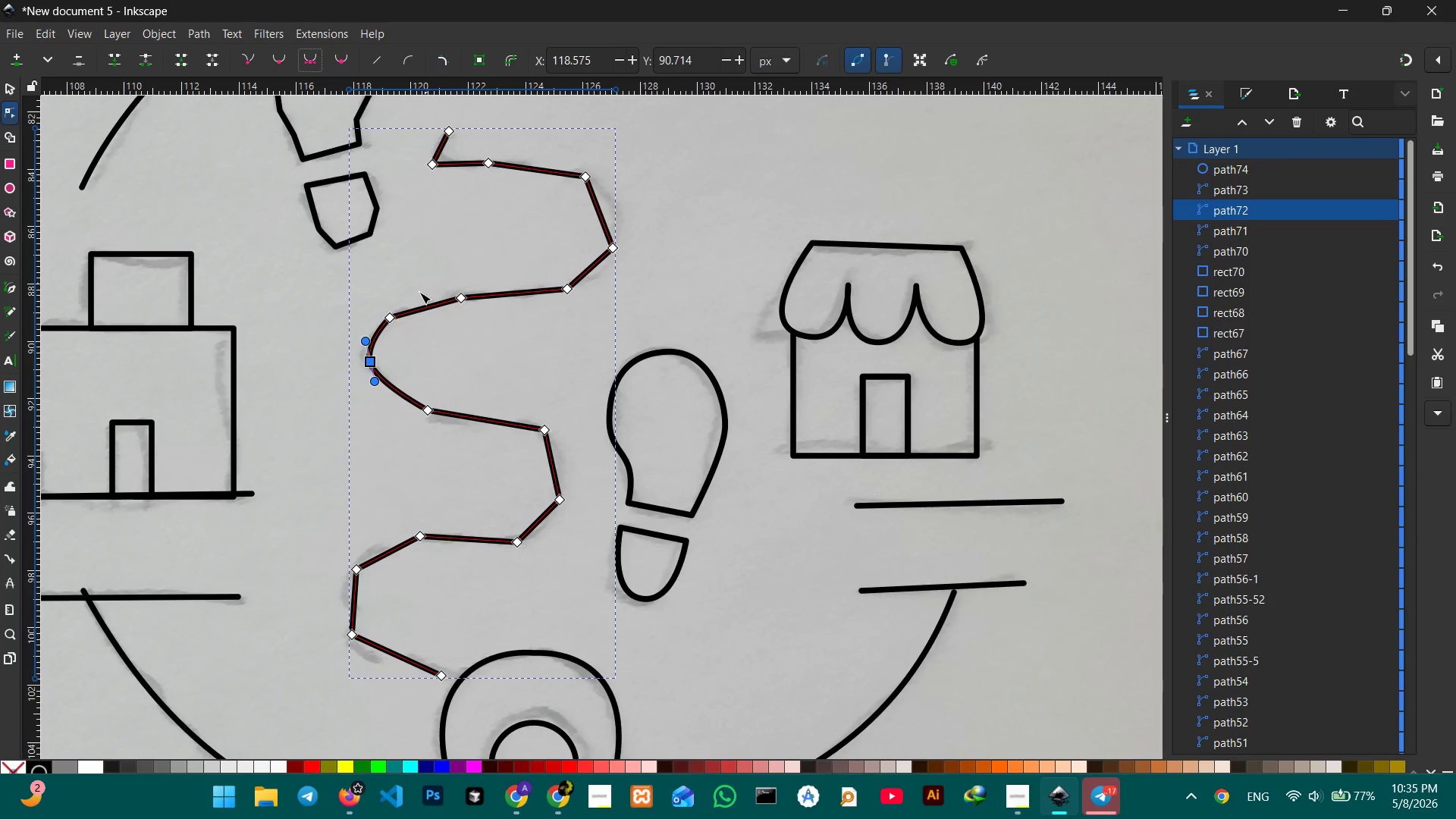 
left_click([391, 320])
 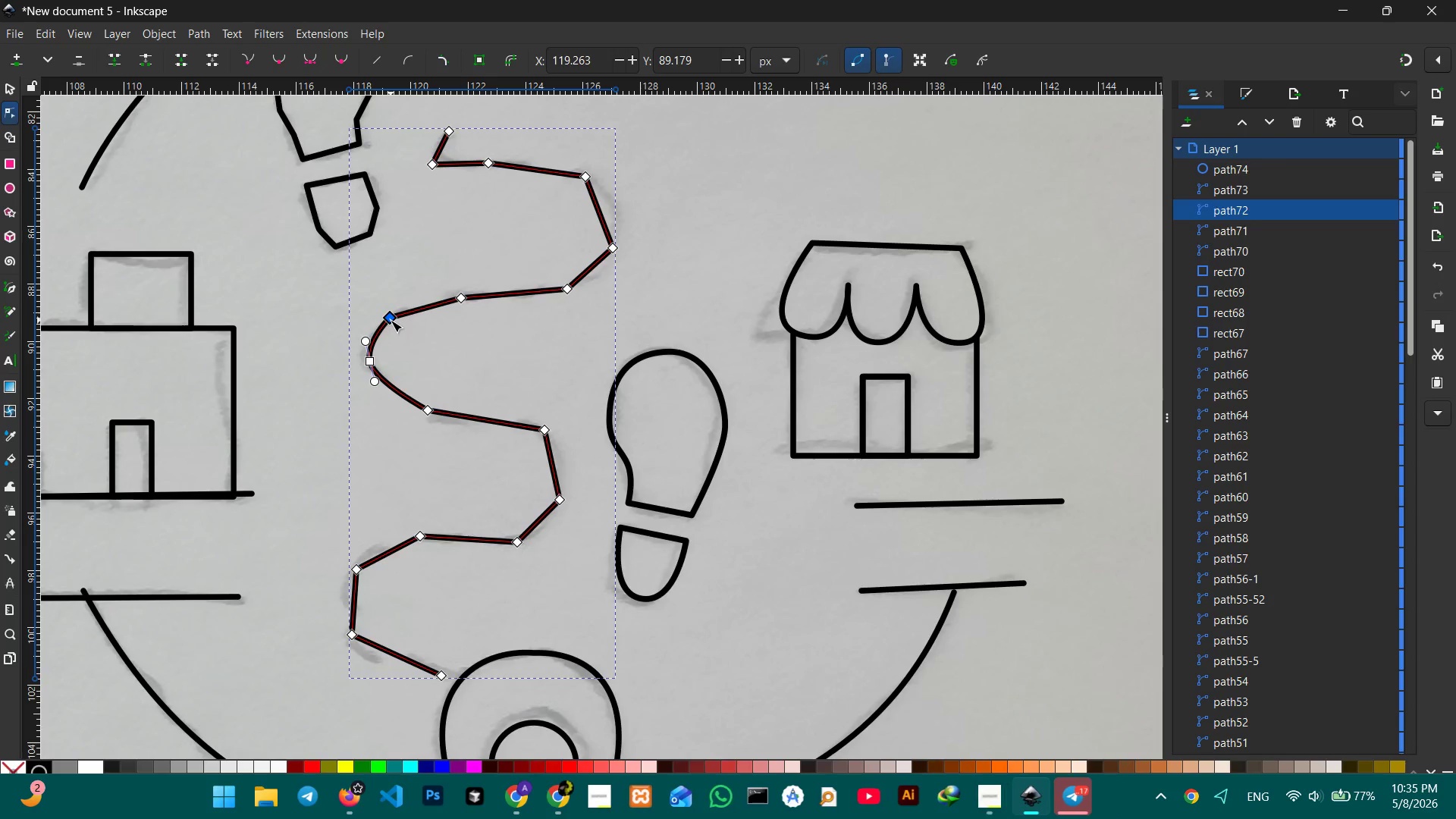 
key(Backspace)
 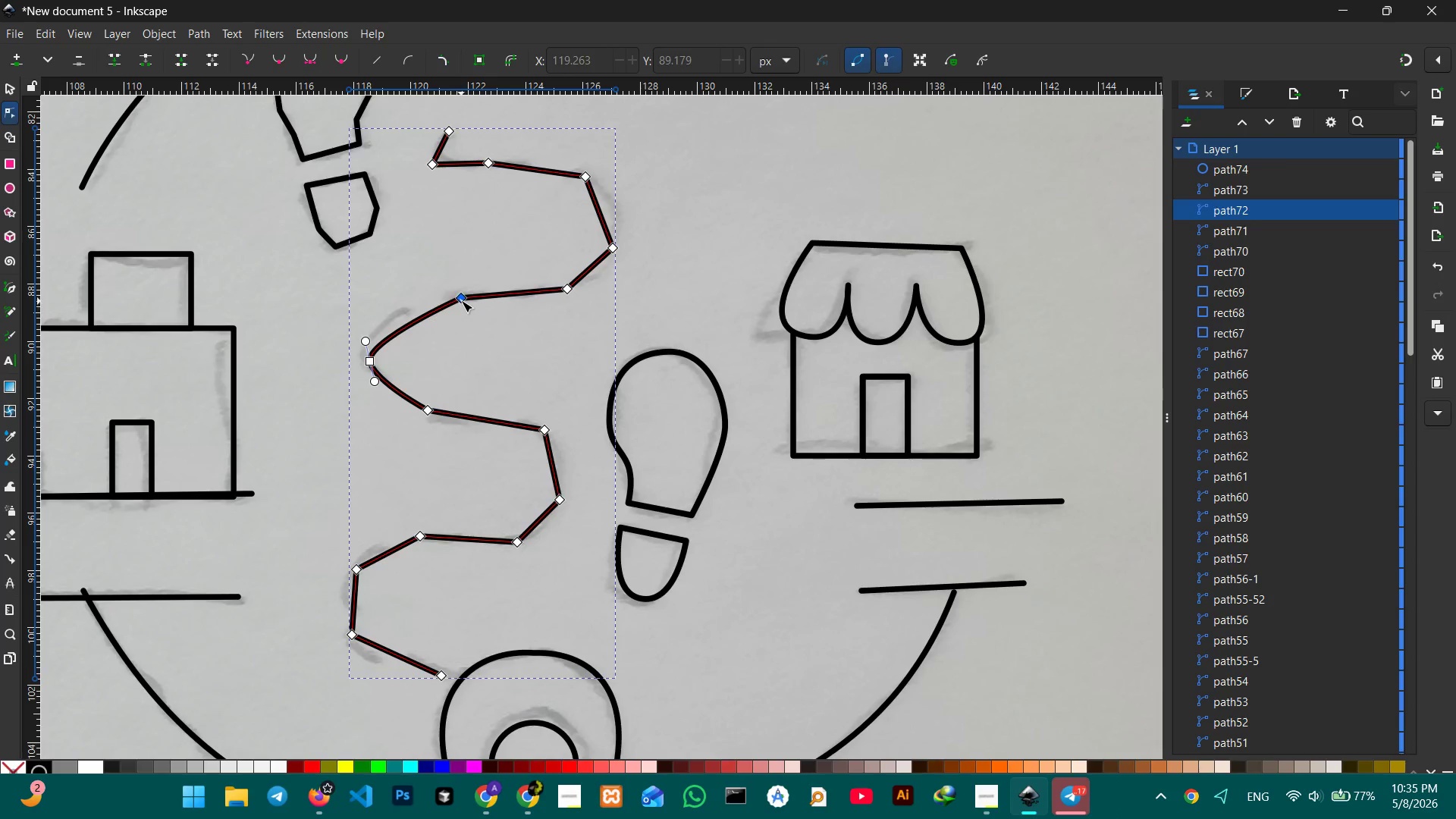 
left_click([461, 300])
 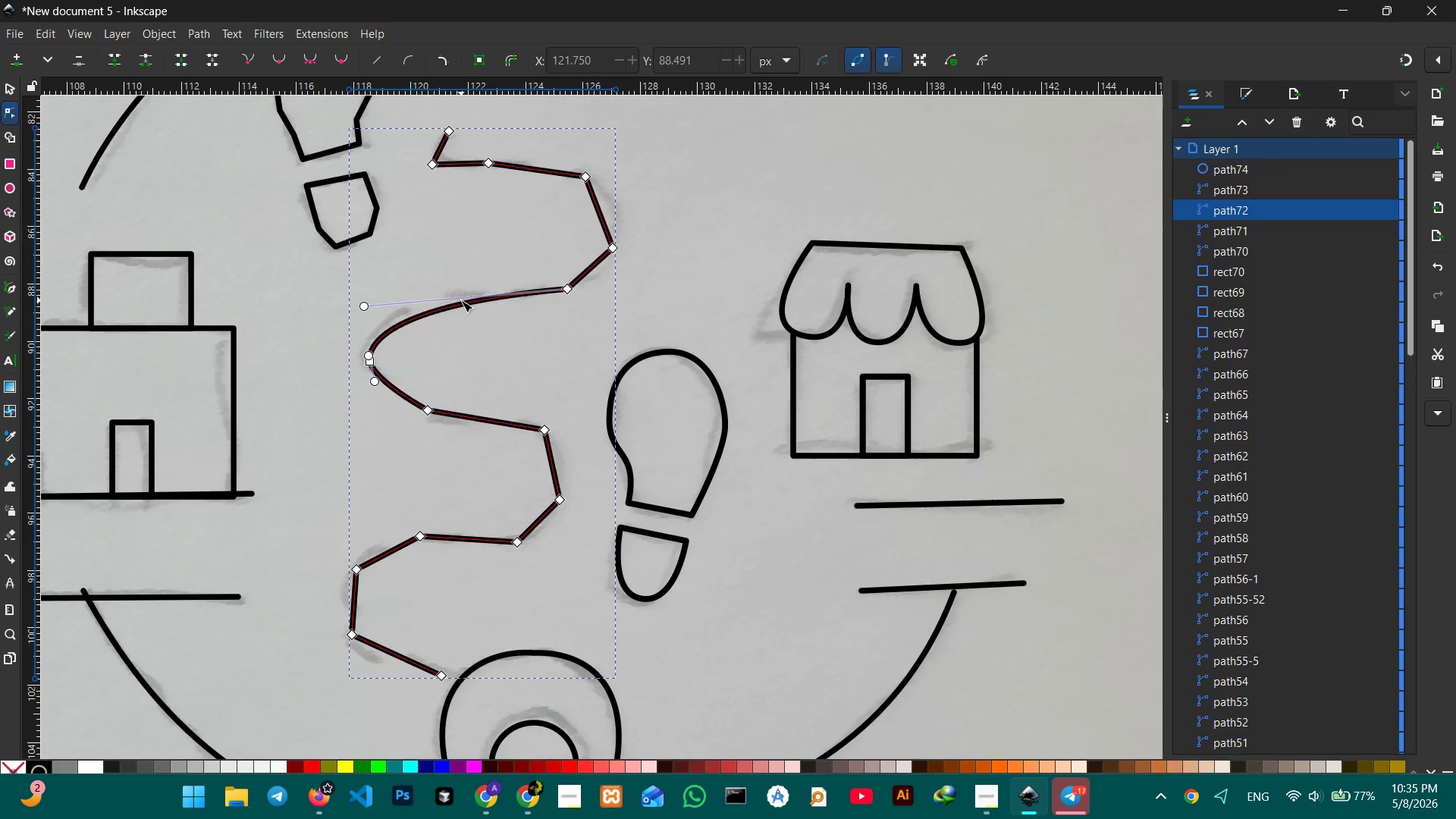 
key(Backspace)
 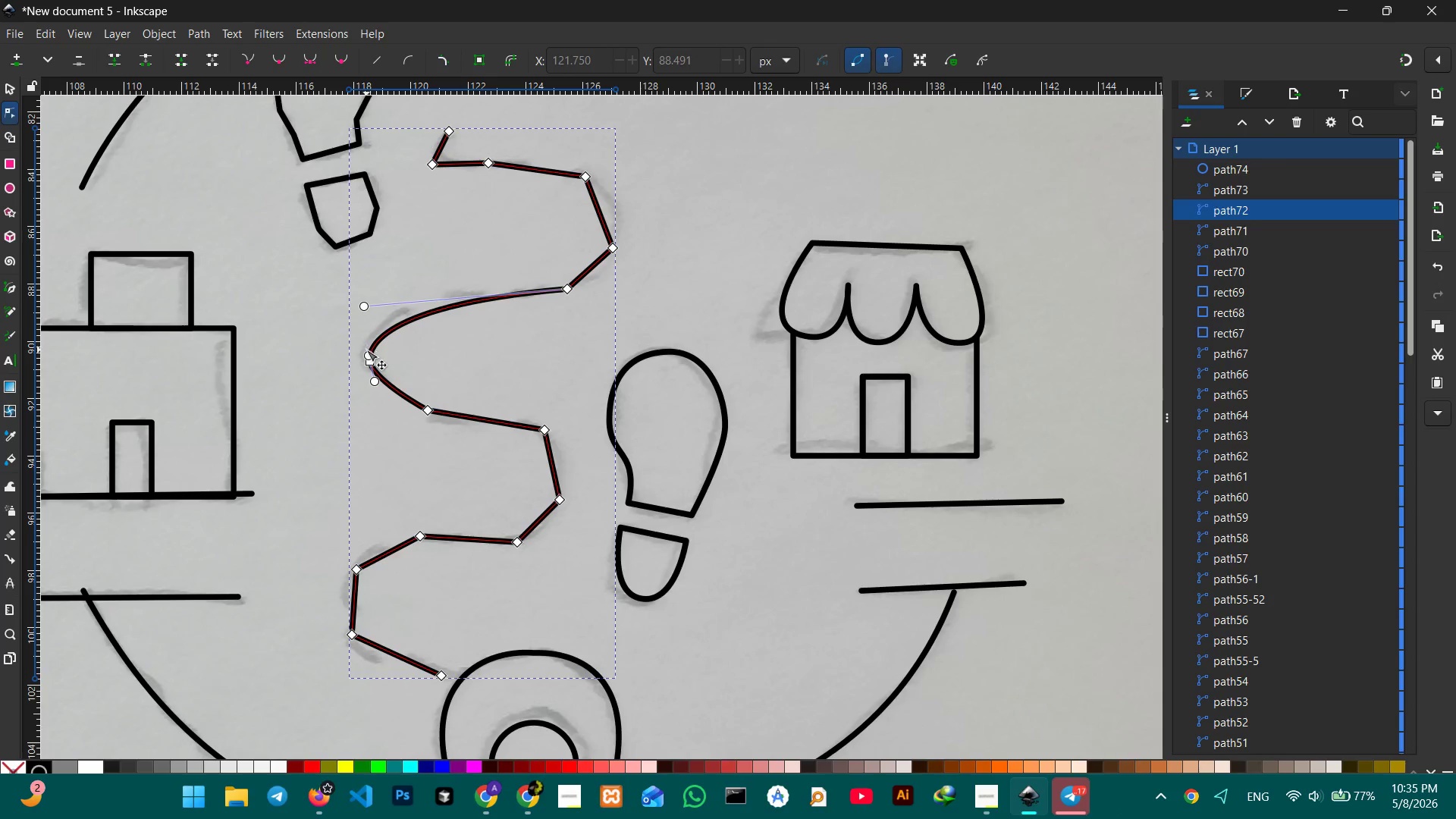 
left_click_drag(start_coordinate=[366, 350], to_coordinate=[366, 341])
 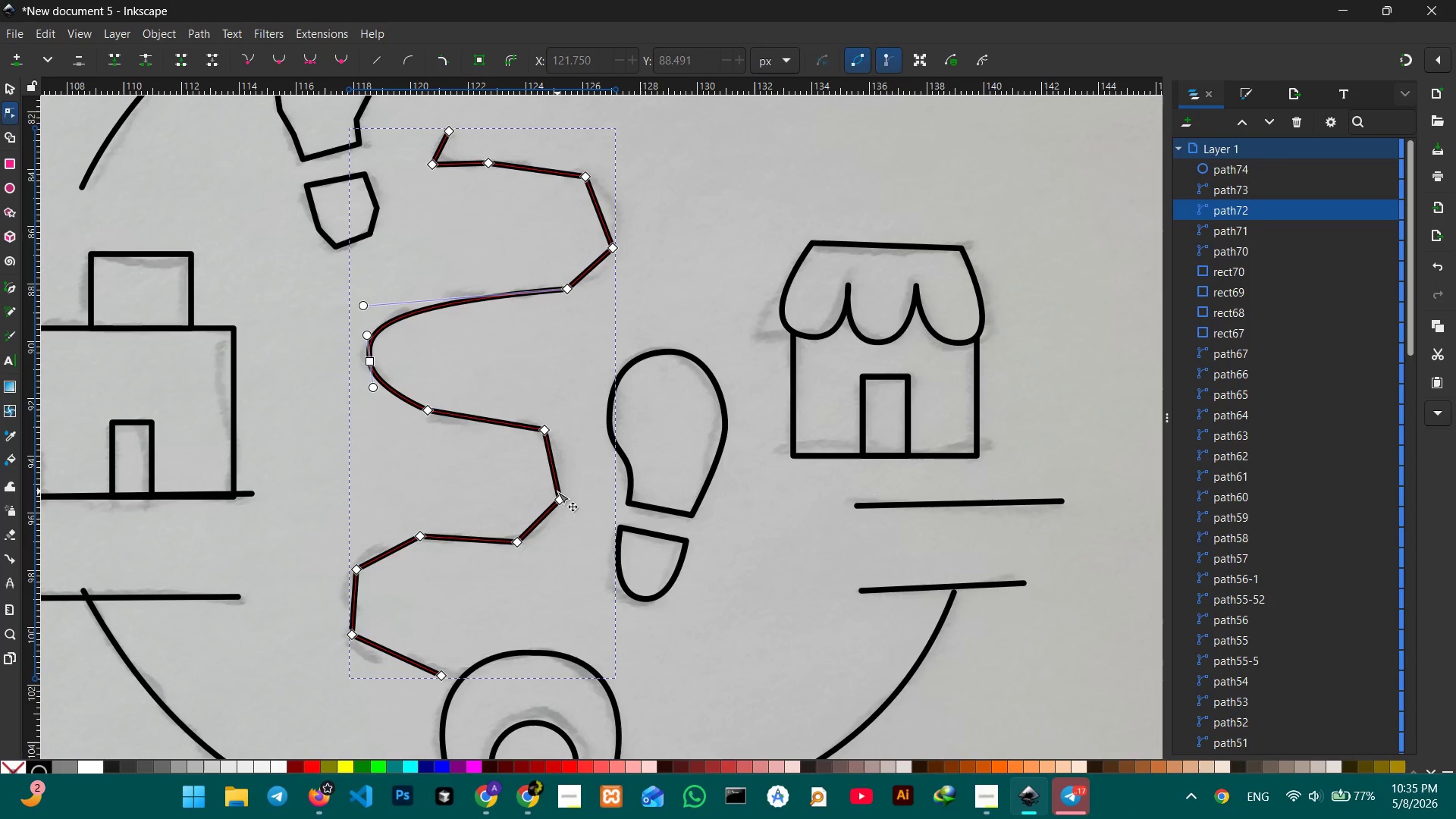 
left_click([557, 493])
 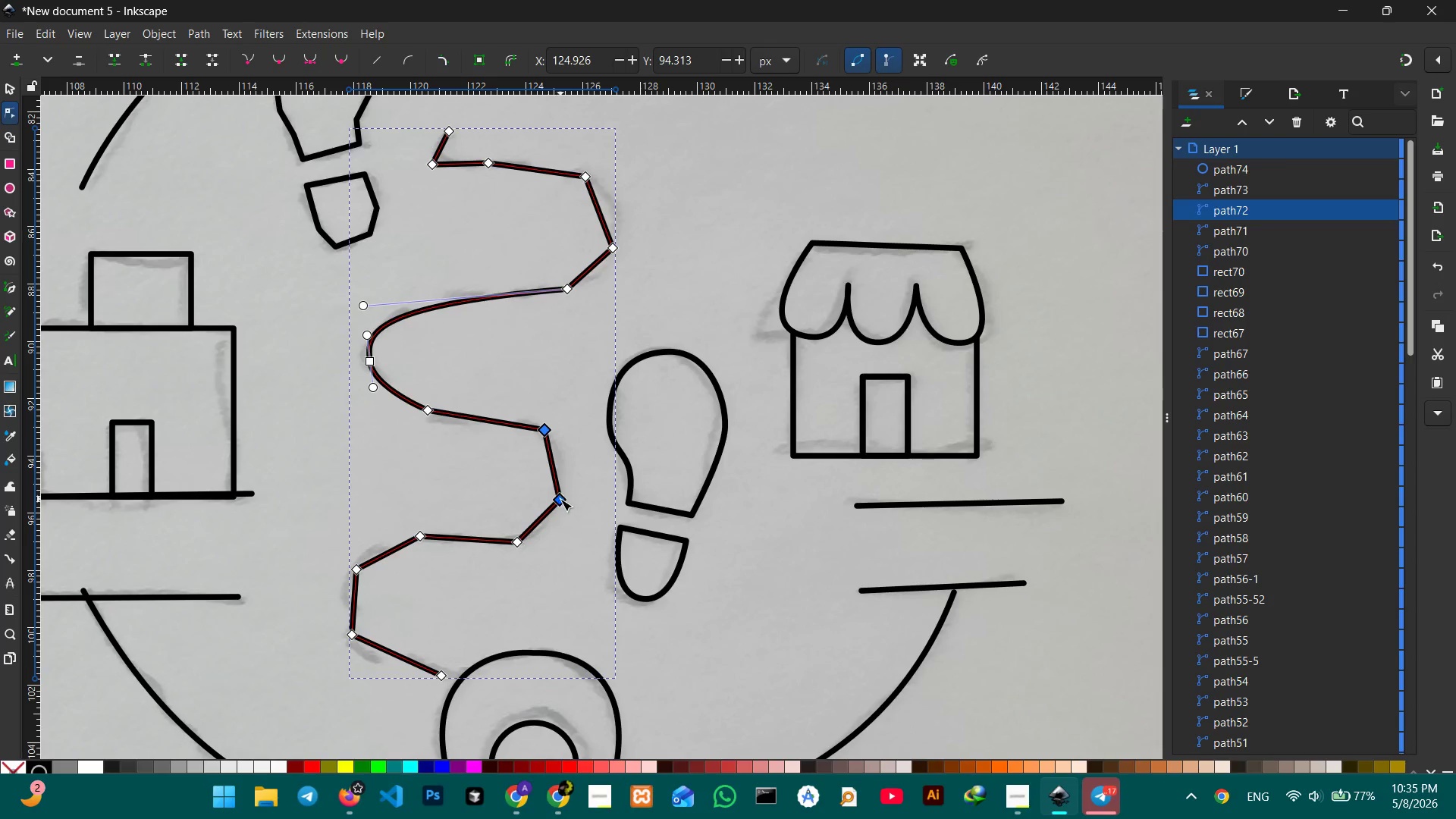 
left_click([560, 499])
 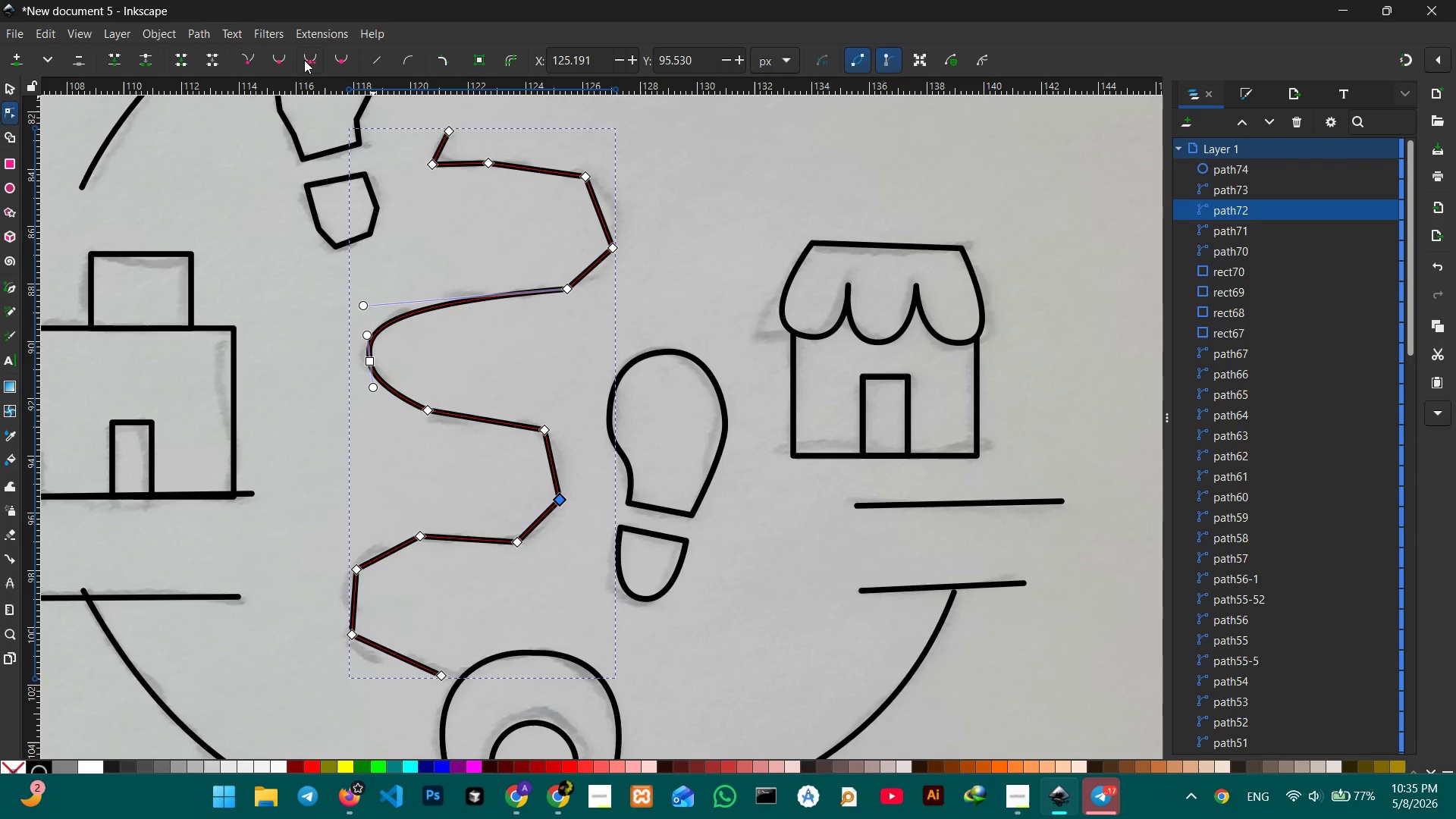 
left_click([304, 60])
 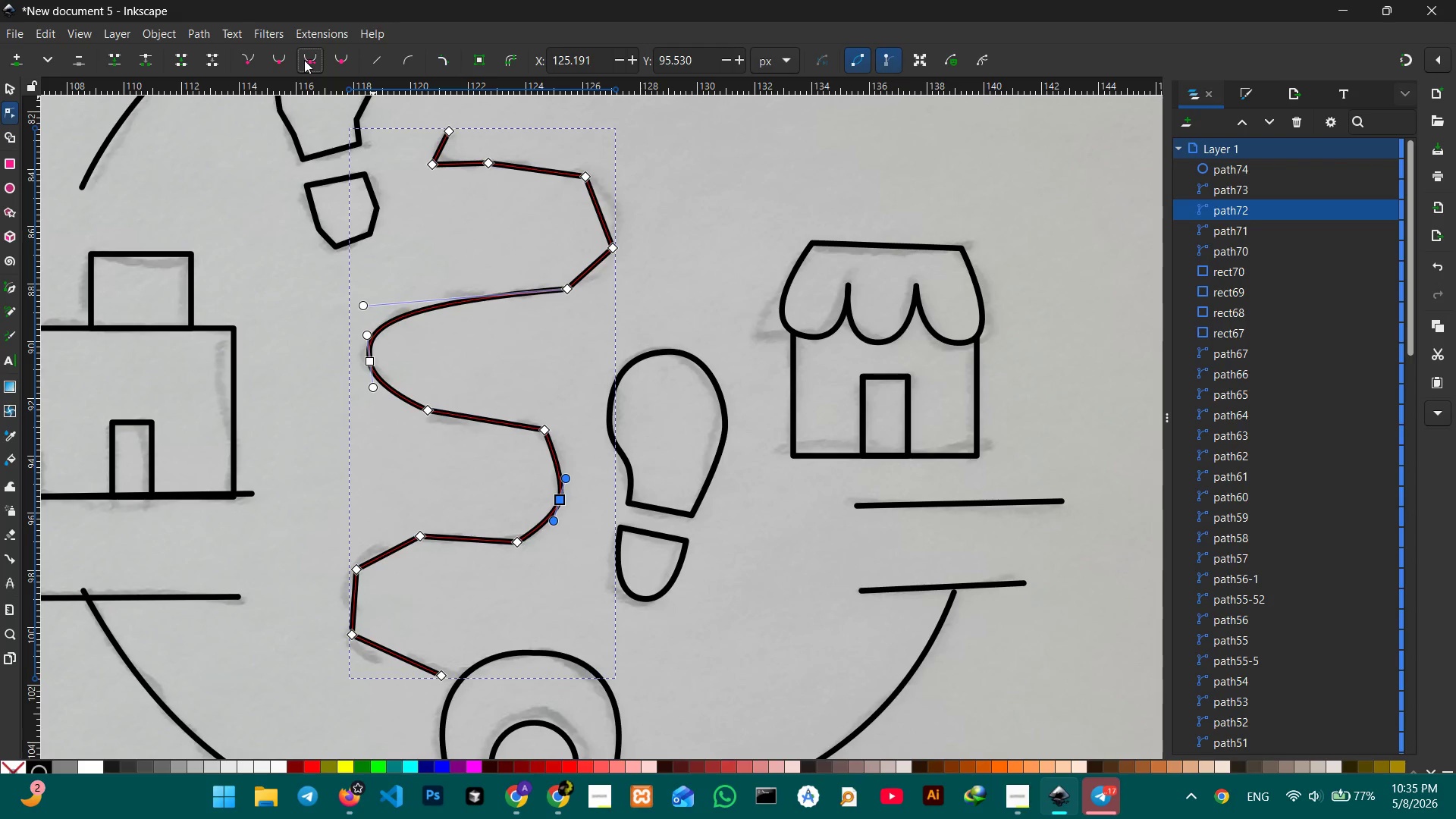 
wait(5.84)
 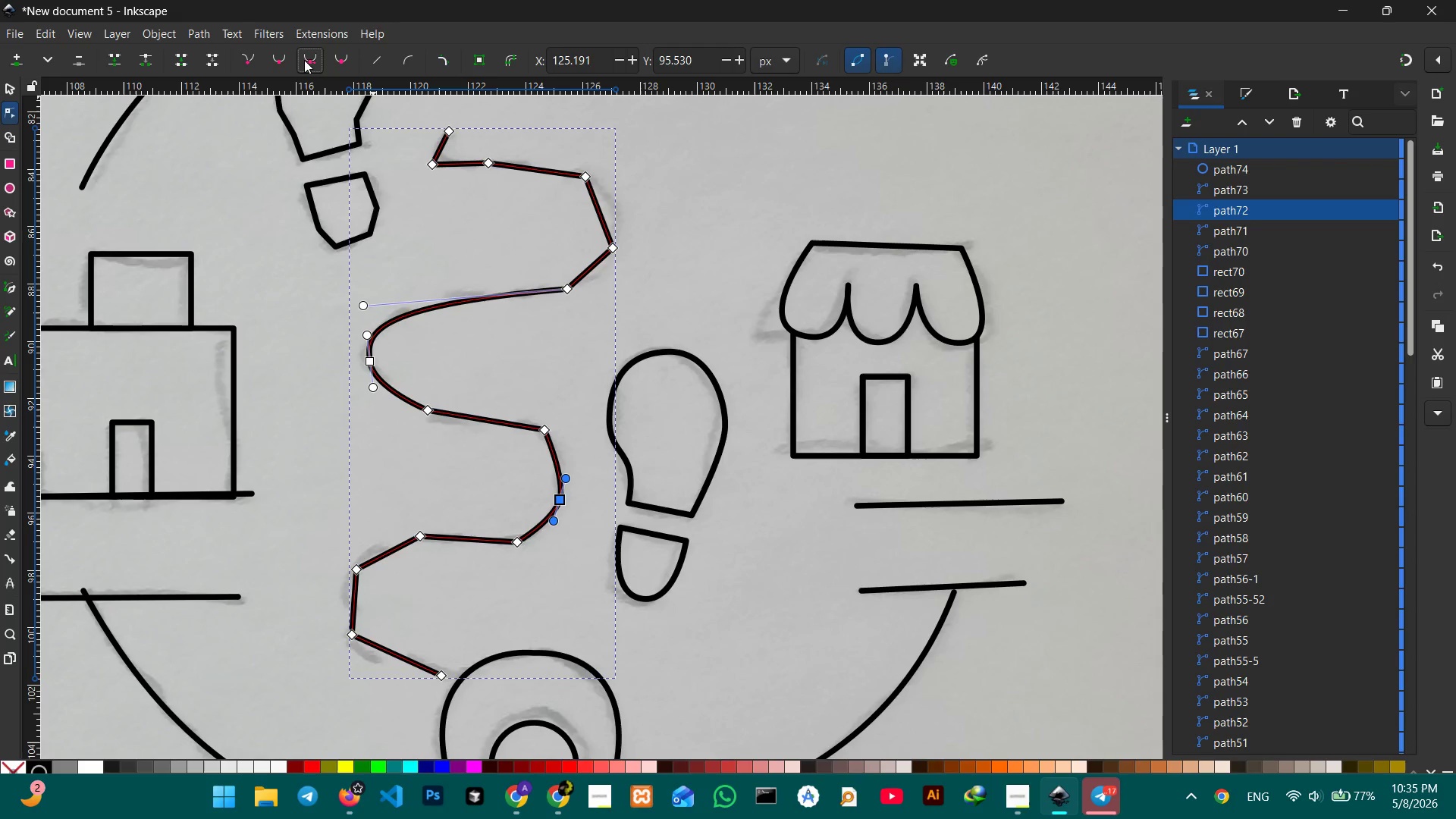 
left_click([548, 428])
 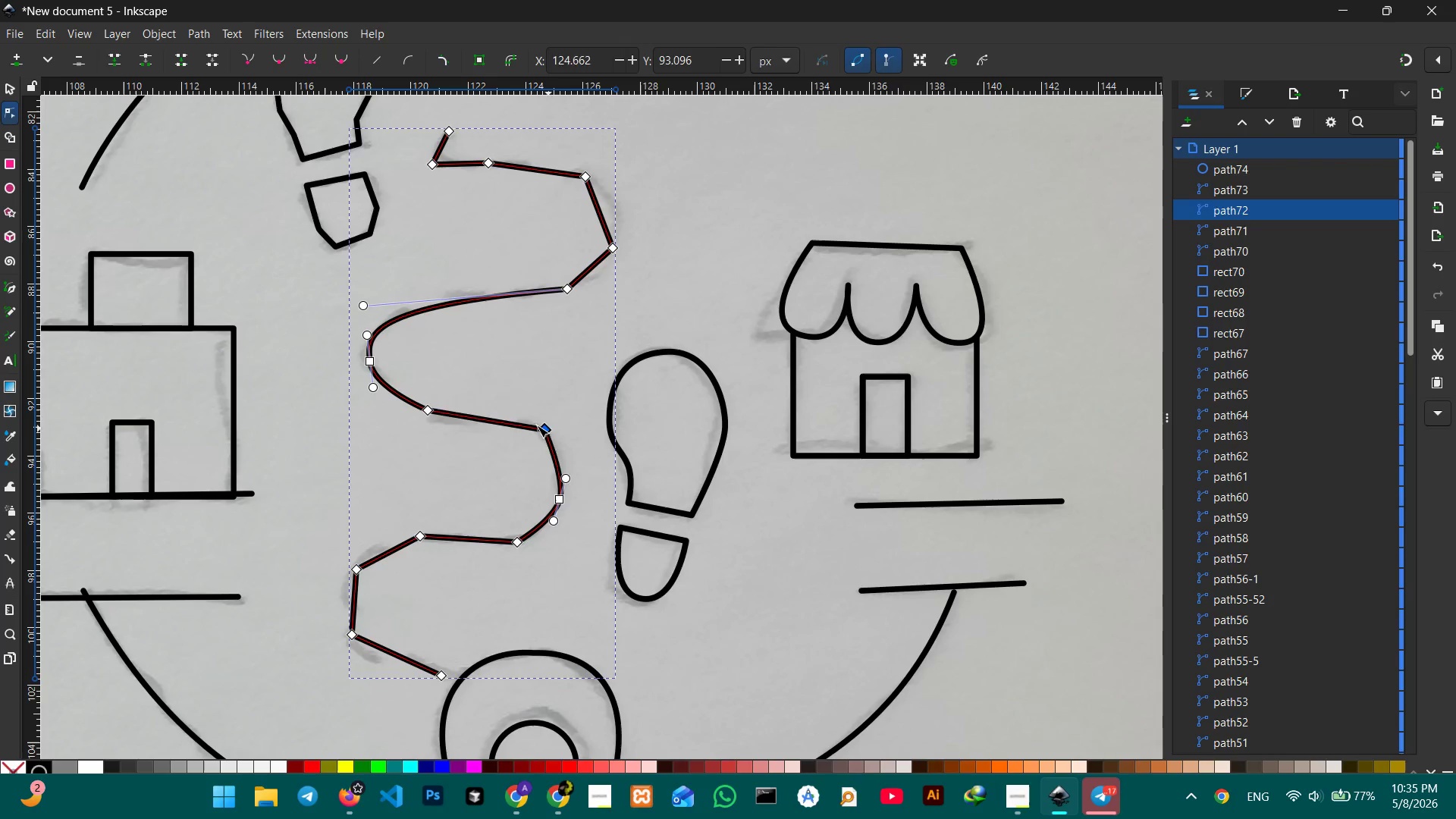 
key(Backspace)
 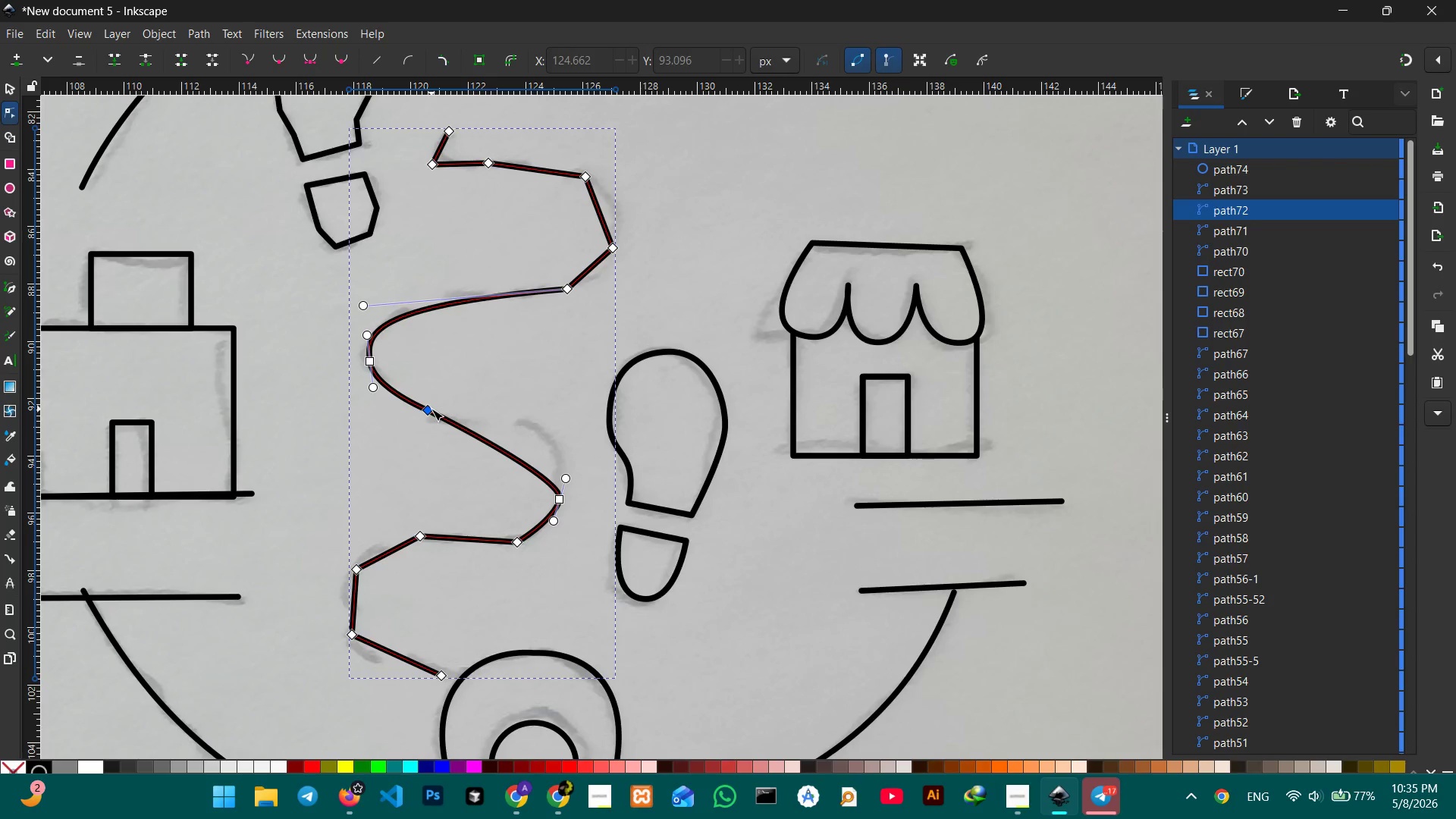 
left_click([431, 409])
 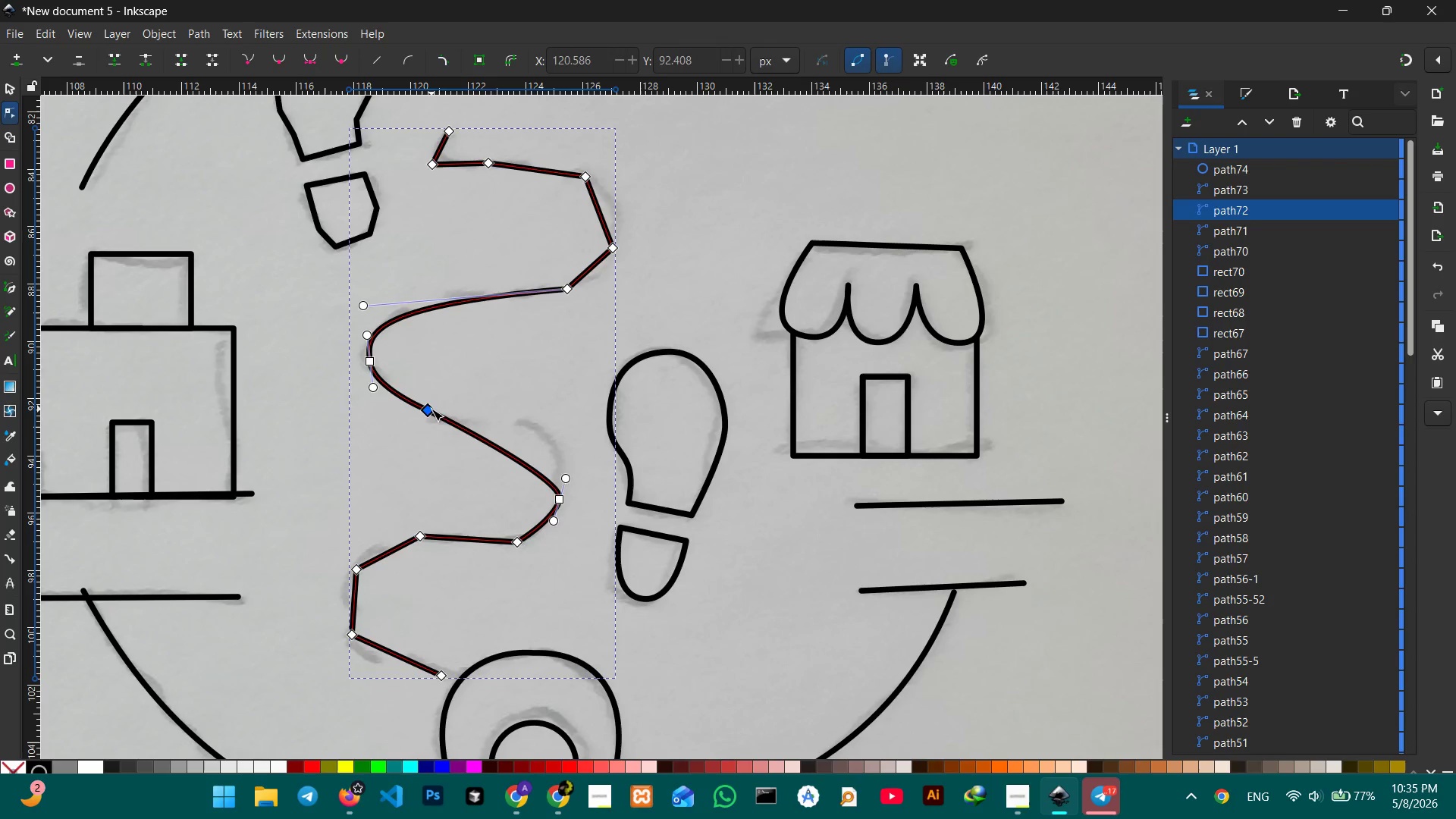 
key(Backspace)
 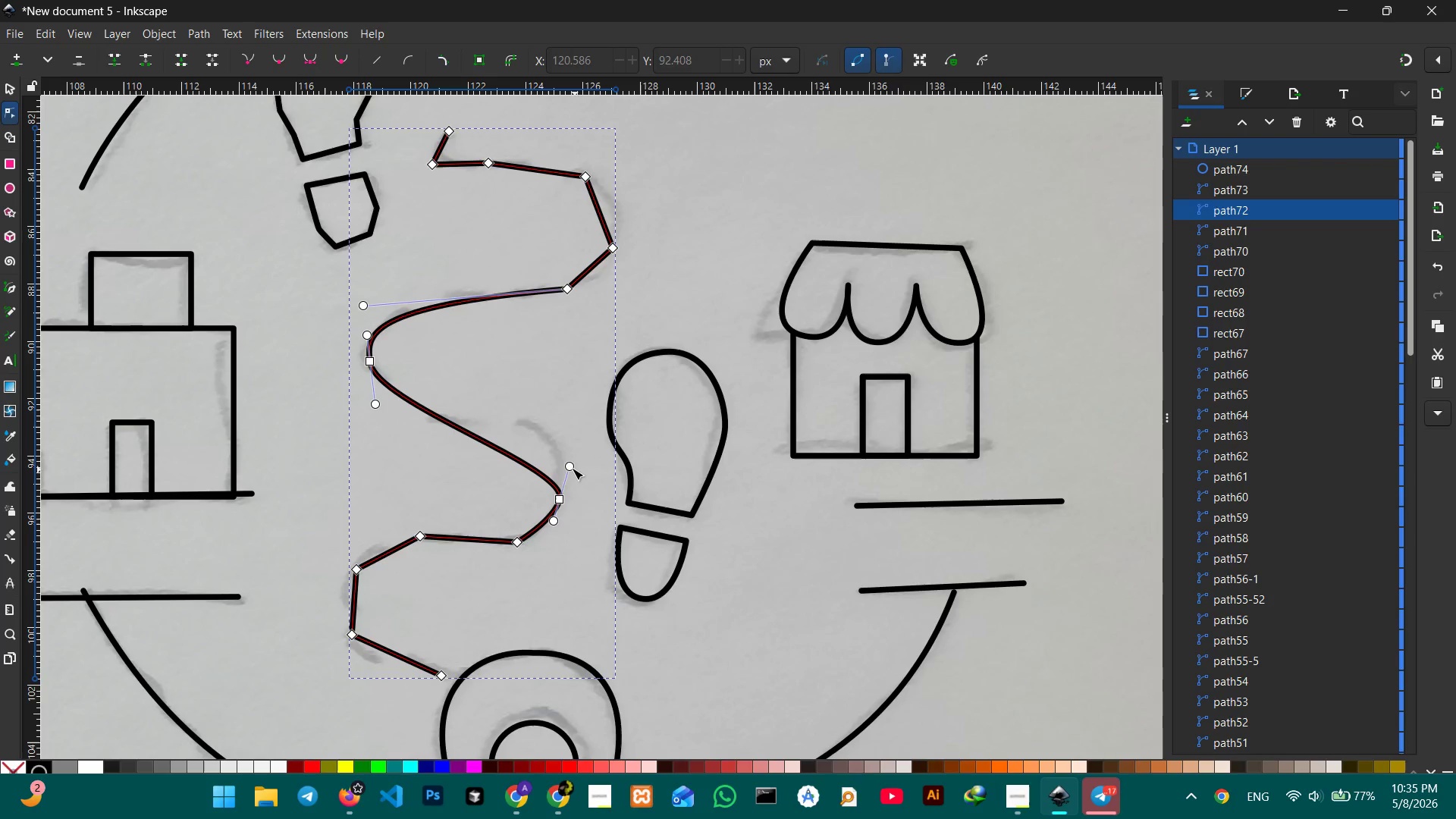 
left_click_drag(start_coordinate=[572, 468], to_coordinate=[563, 425])
 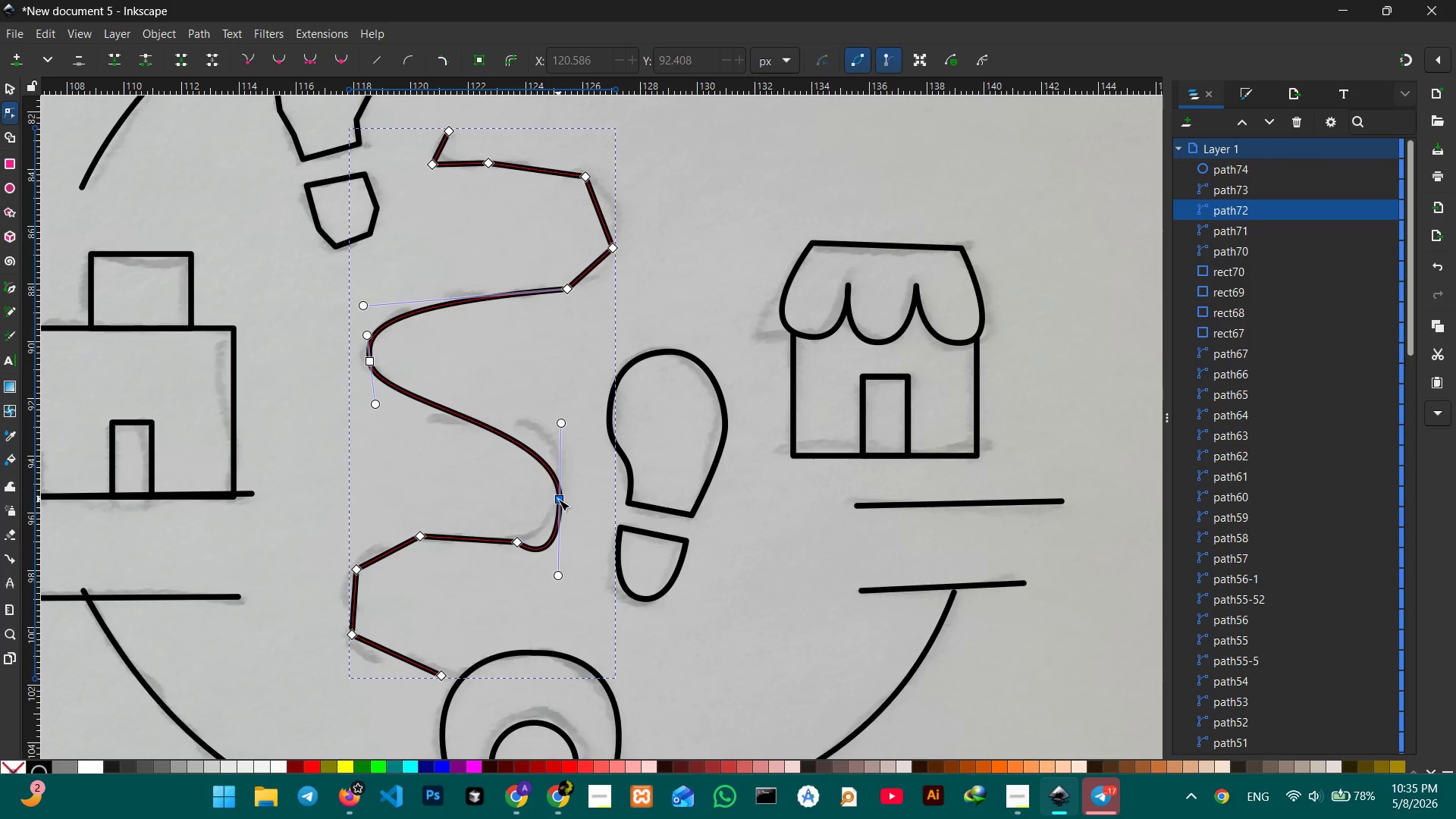 
left_click_drag(start_coordinate=[558, 499], to_coordinate=[563, 482])
 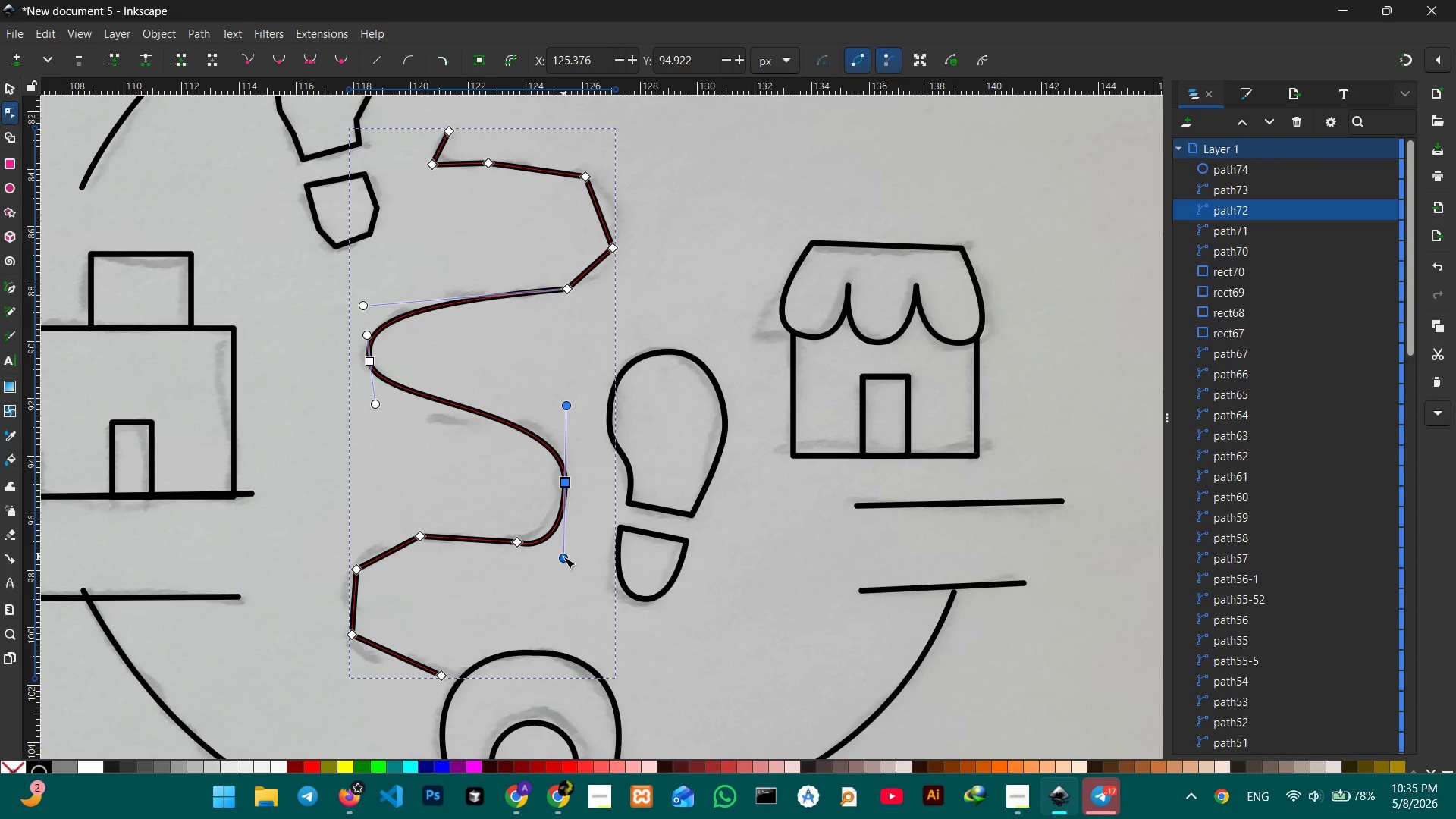 
left_click_drag(start_coordinate=[563, 557], to_coordinate=[565, 538])
 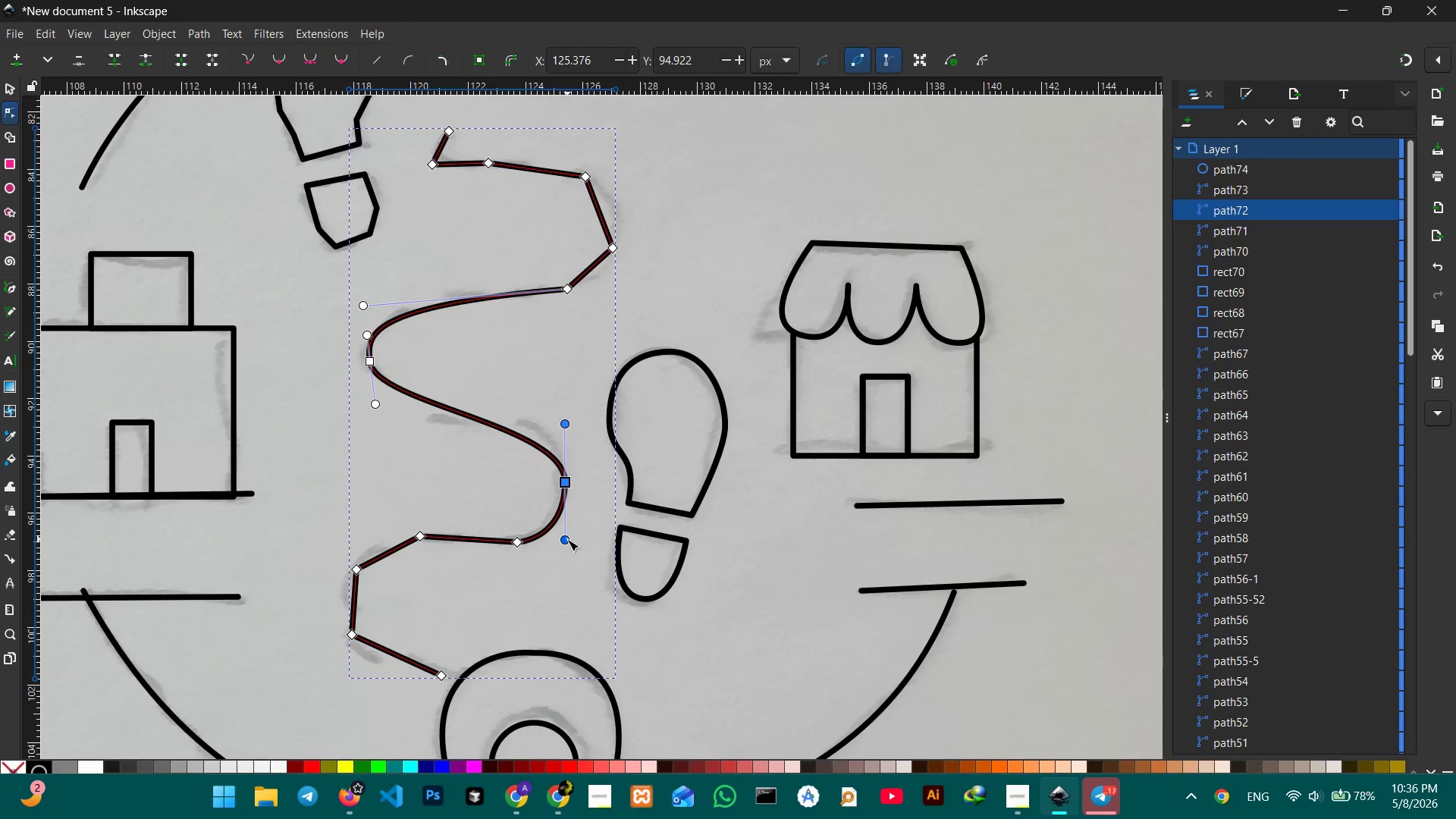 
left_click_drag(start_coordinate=[567, 539], to_coordinate=[567, 535])
 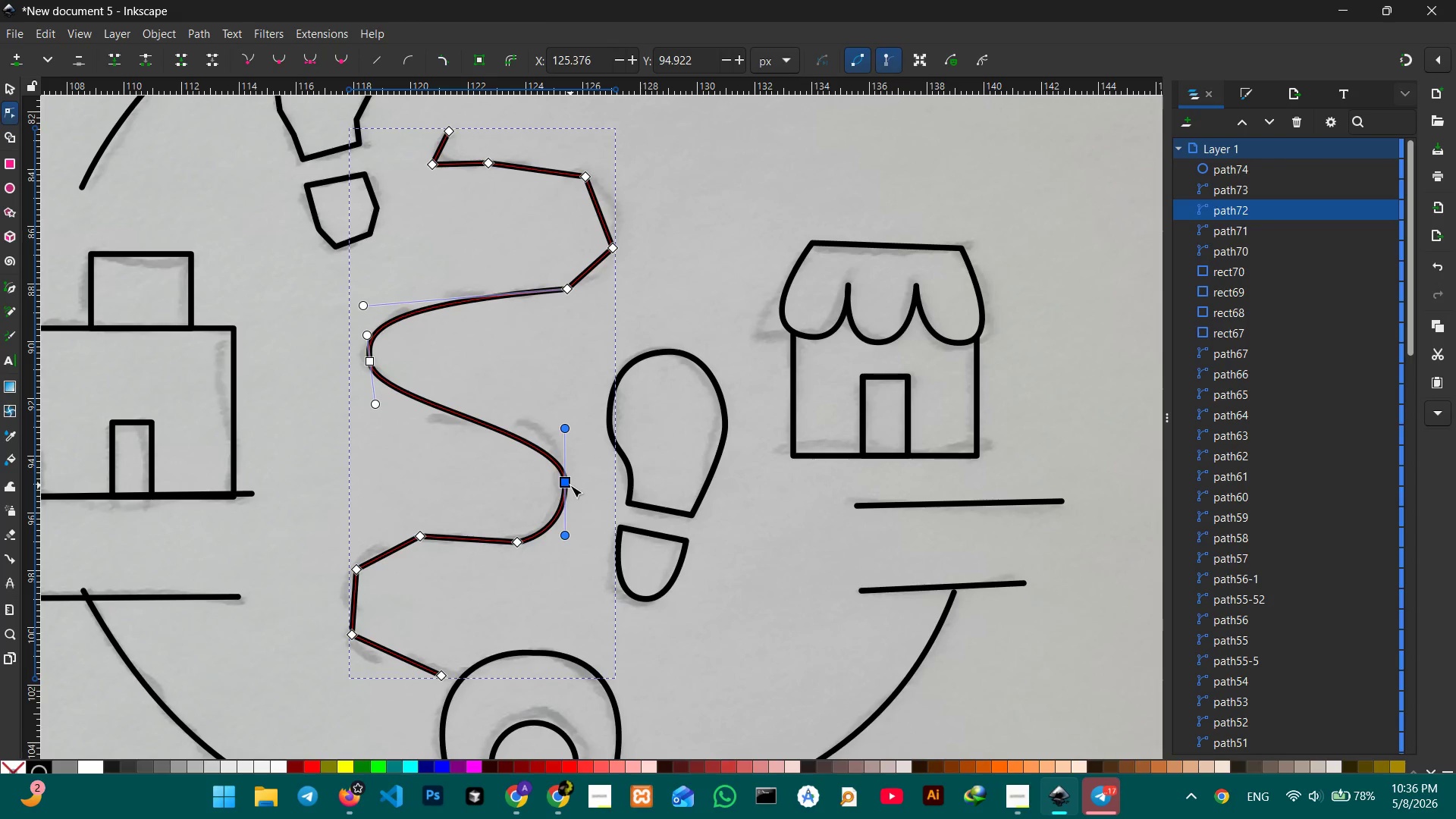 
left_click_drag(start_coordinate=[570, 485], to_coordinate=[570, 480])
 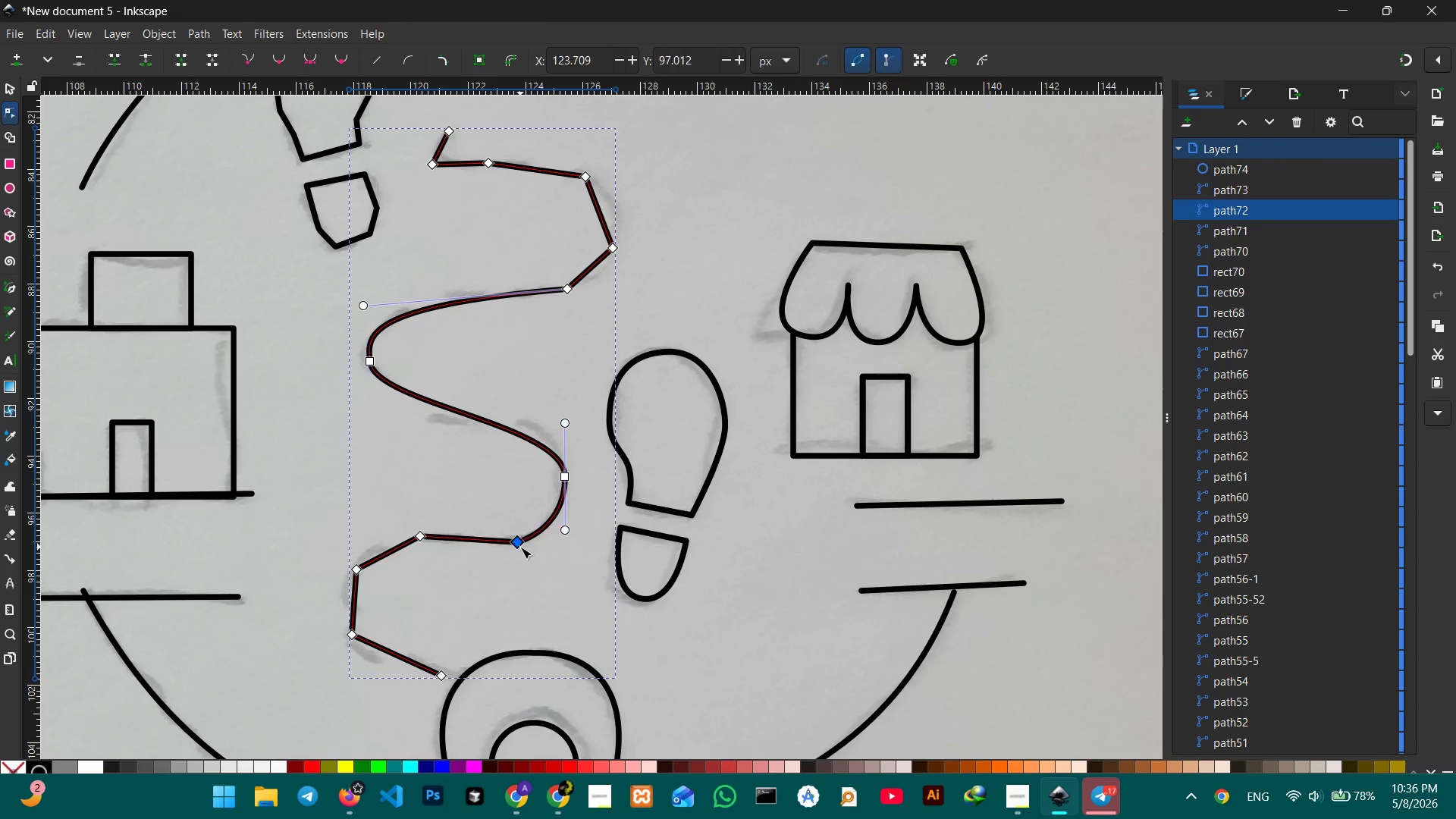 
key(Backspace)
 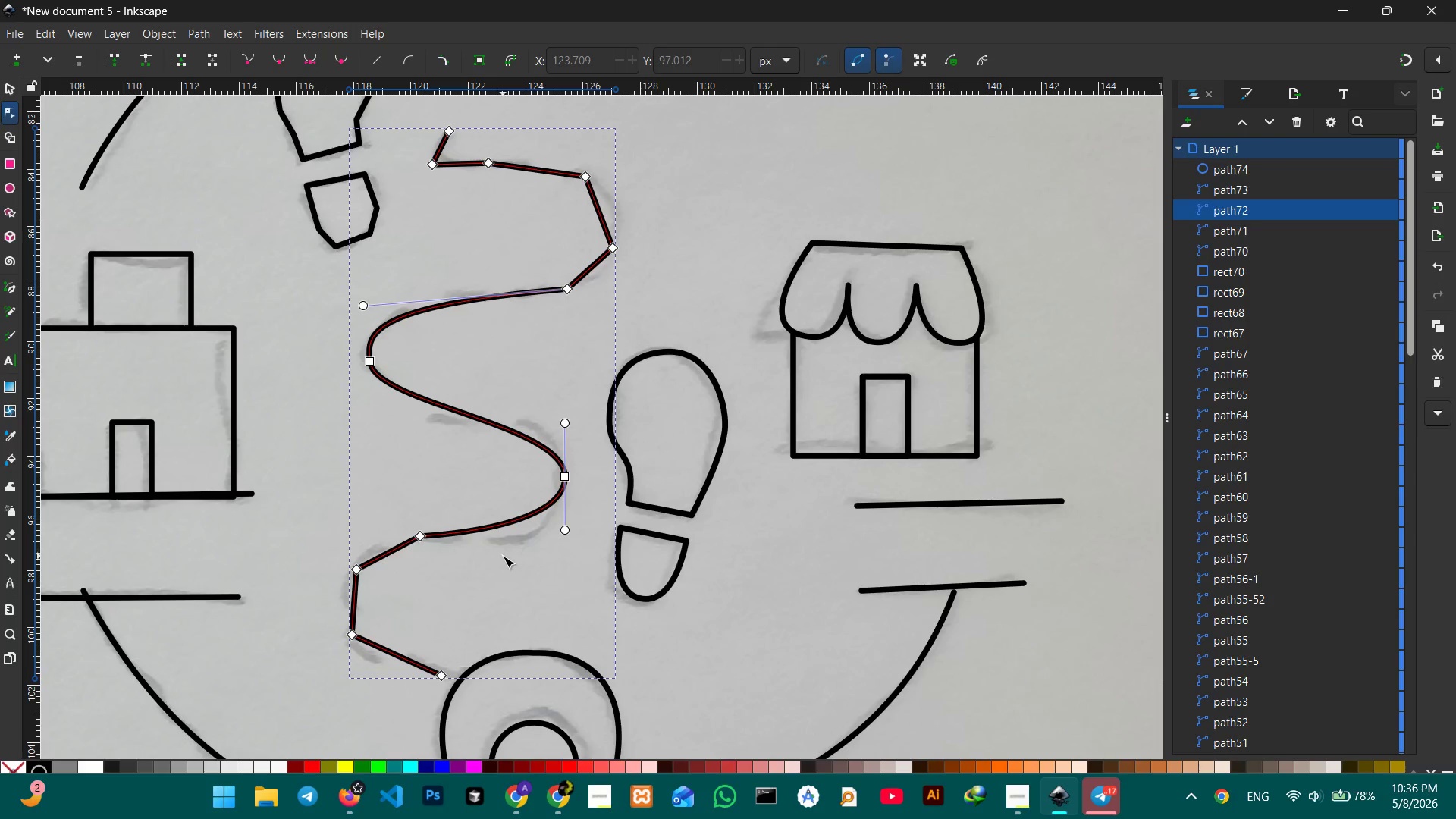 
left_click([423, 539])
 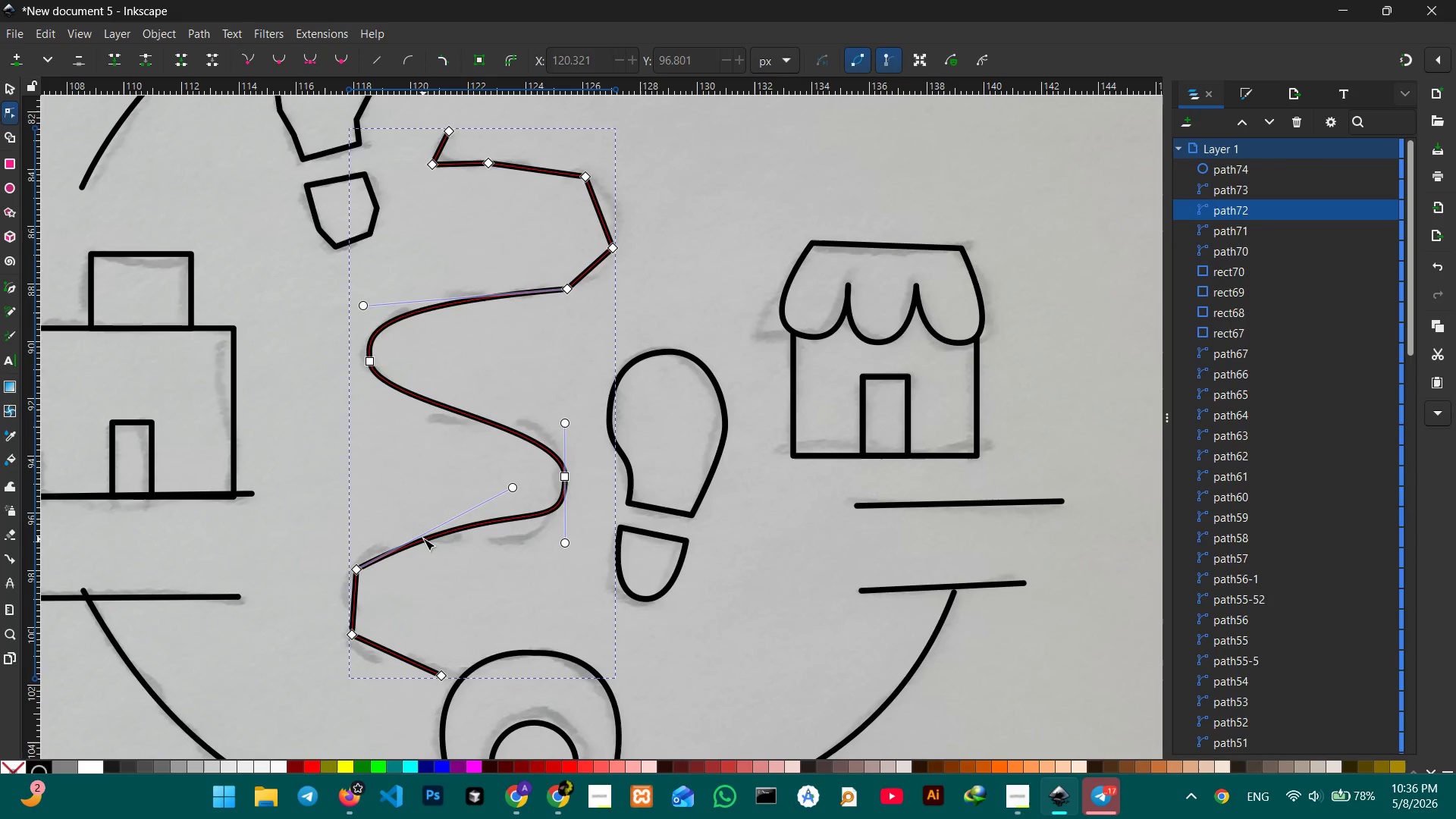 
key(Backspace)
 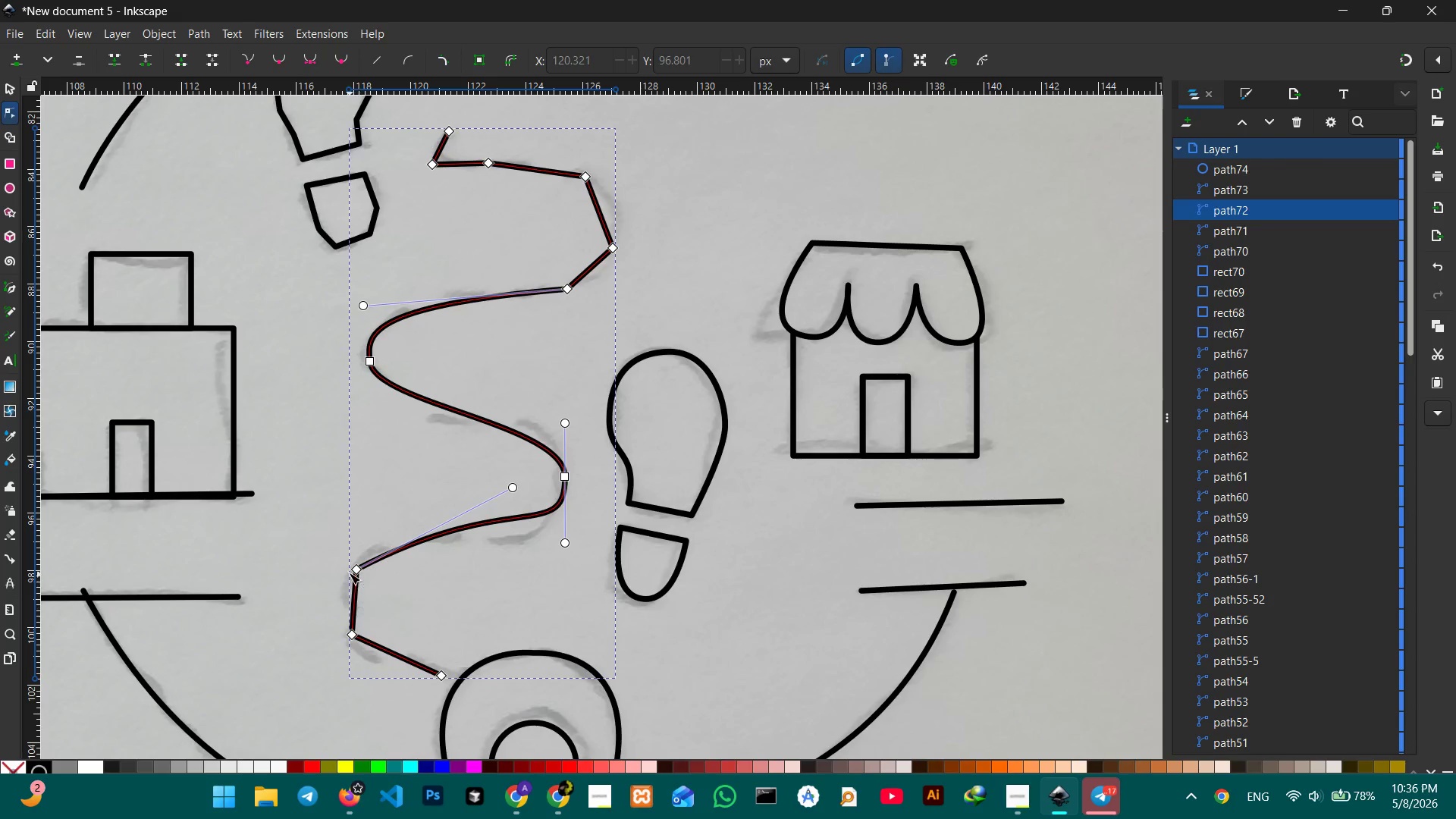 
left_click([354, 570])
 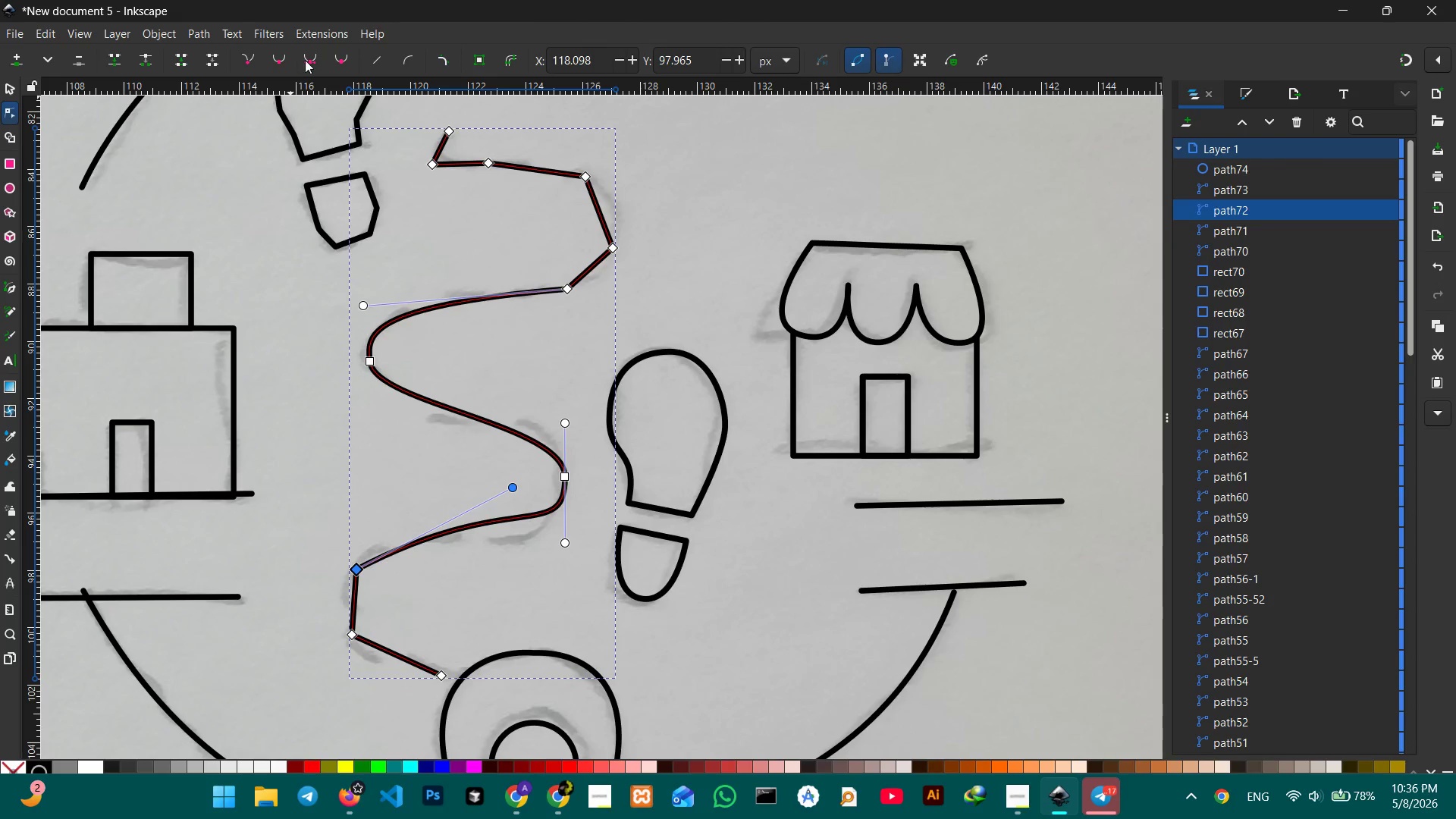 
left_click([310, 58])
 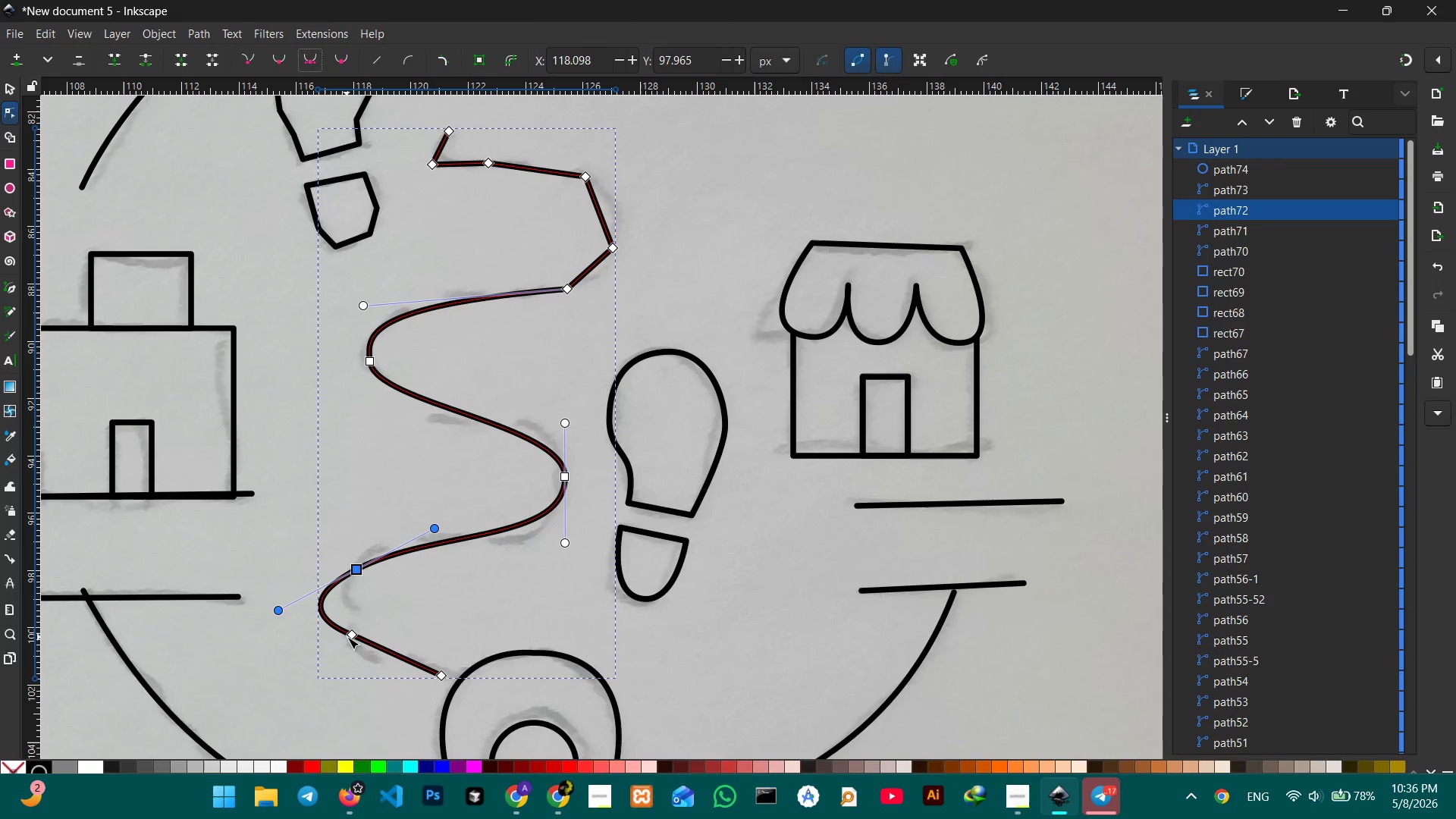 
left_click([350, 636])
 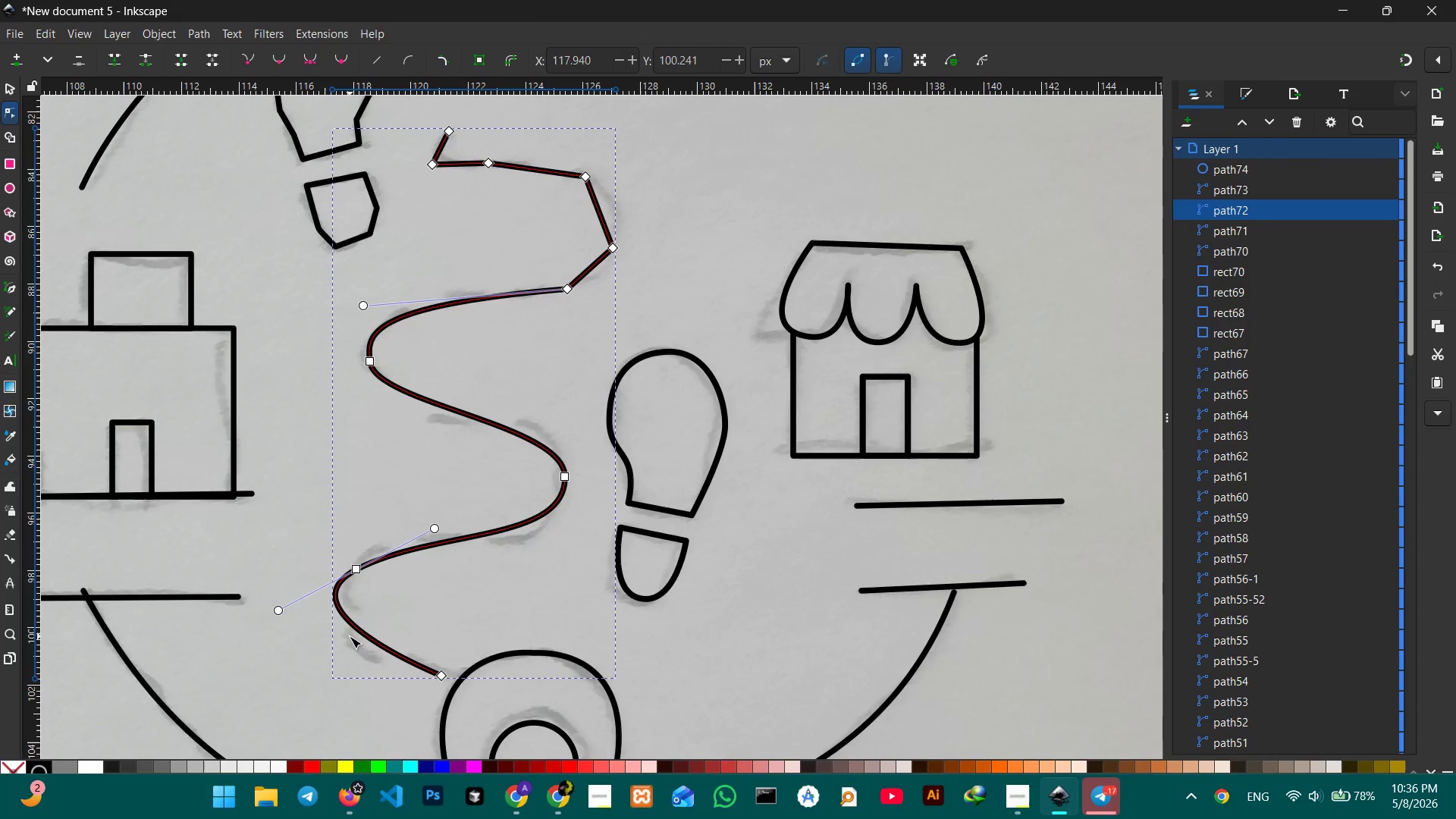 
key(Backspace)
 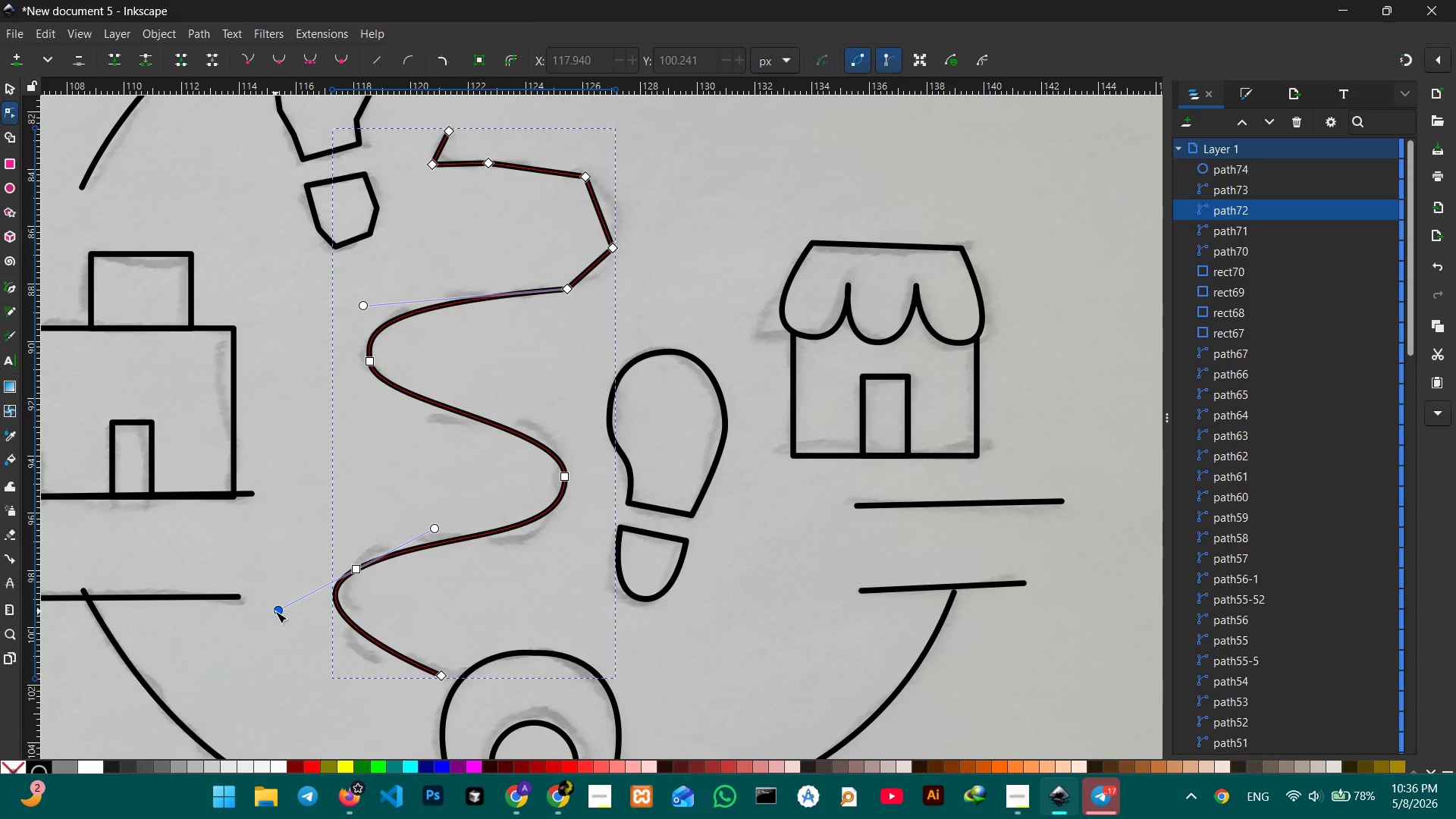 
left_click_drag(start_coordinate=[275, 611], to_coordinate=[336, 629])
 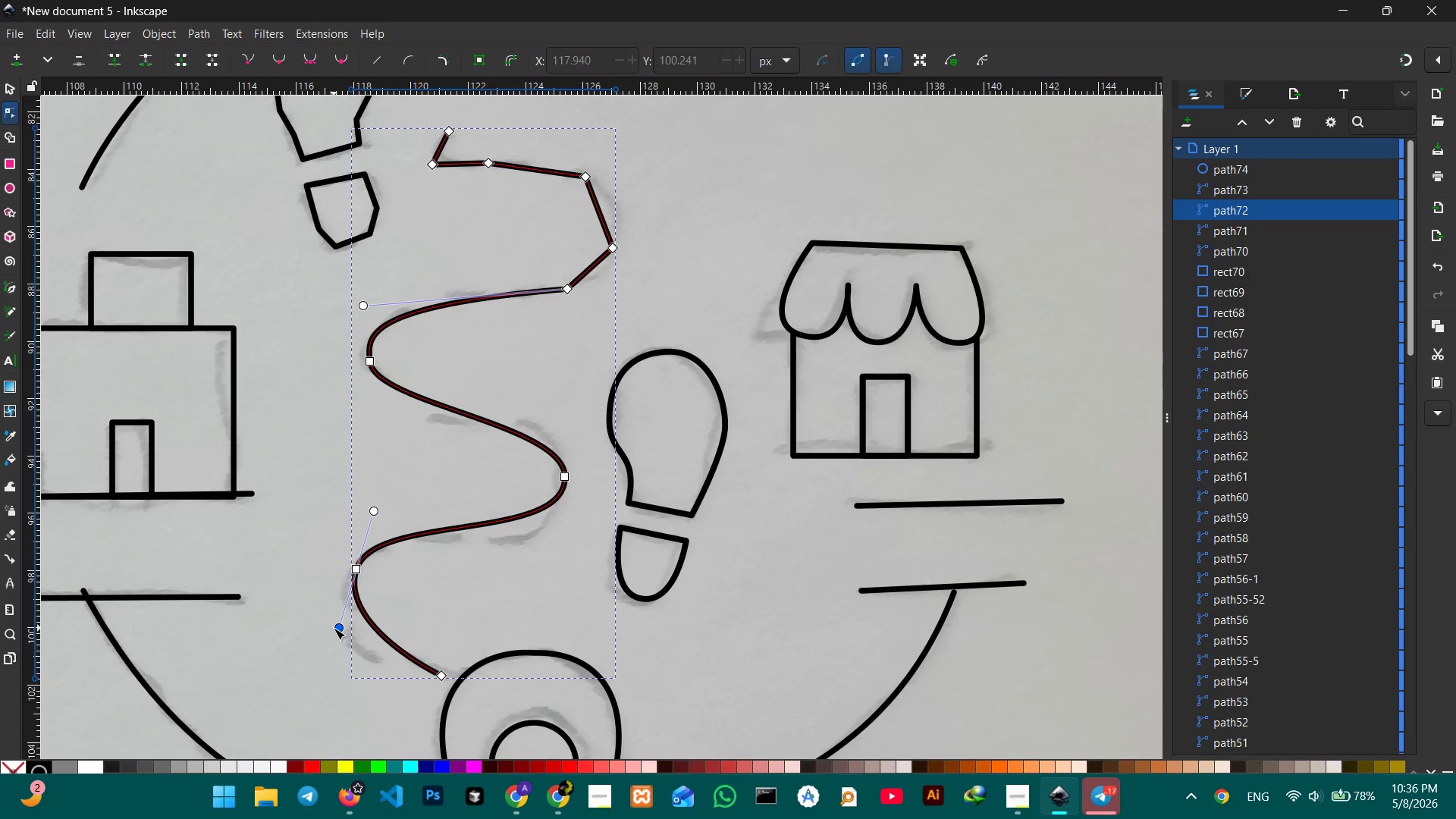 
wait(7.23)
 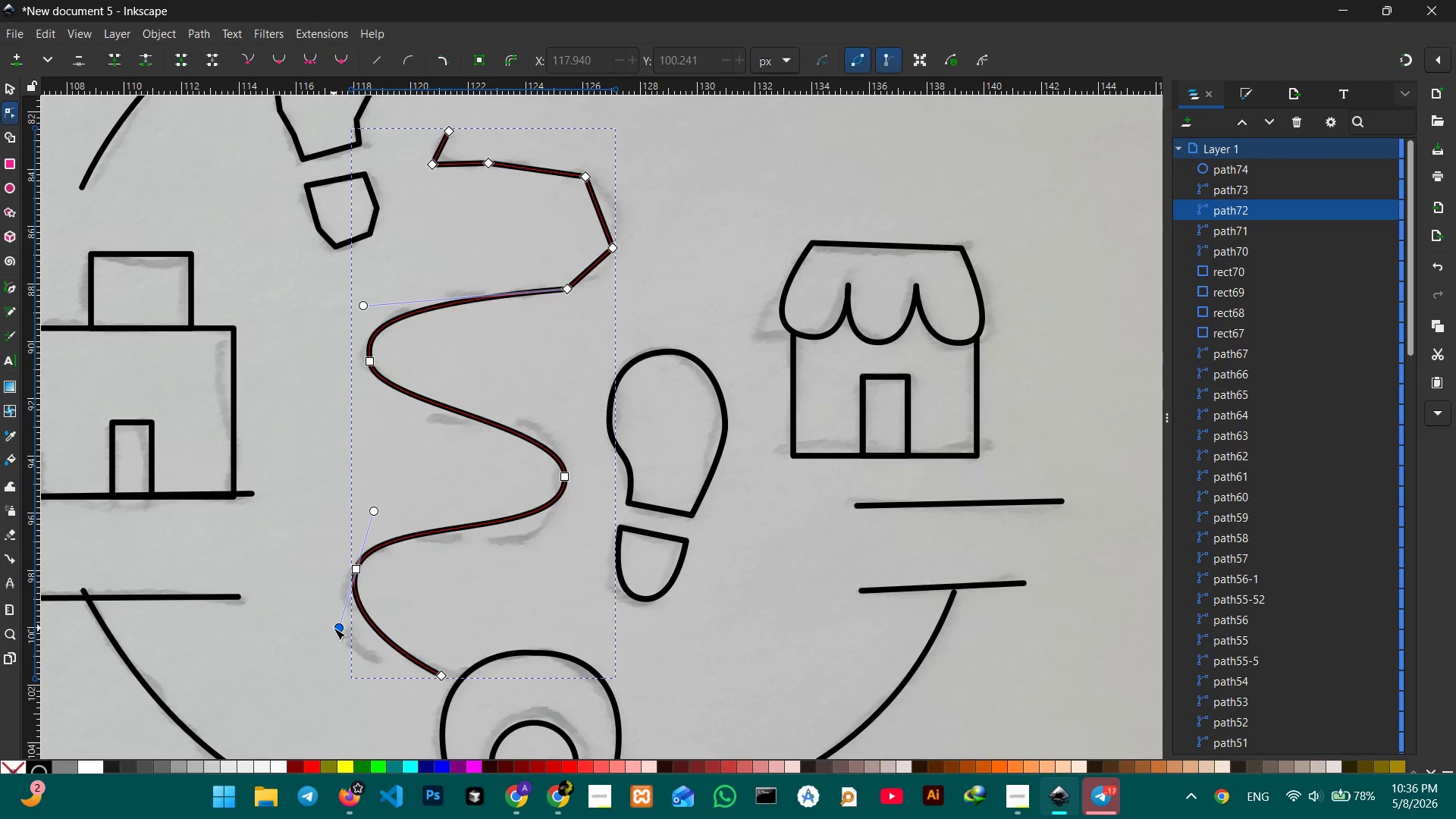 
scroll: coordinate [559, 582], scroll_direction: up, amount: 2.0
 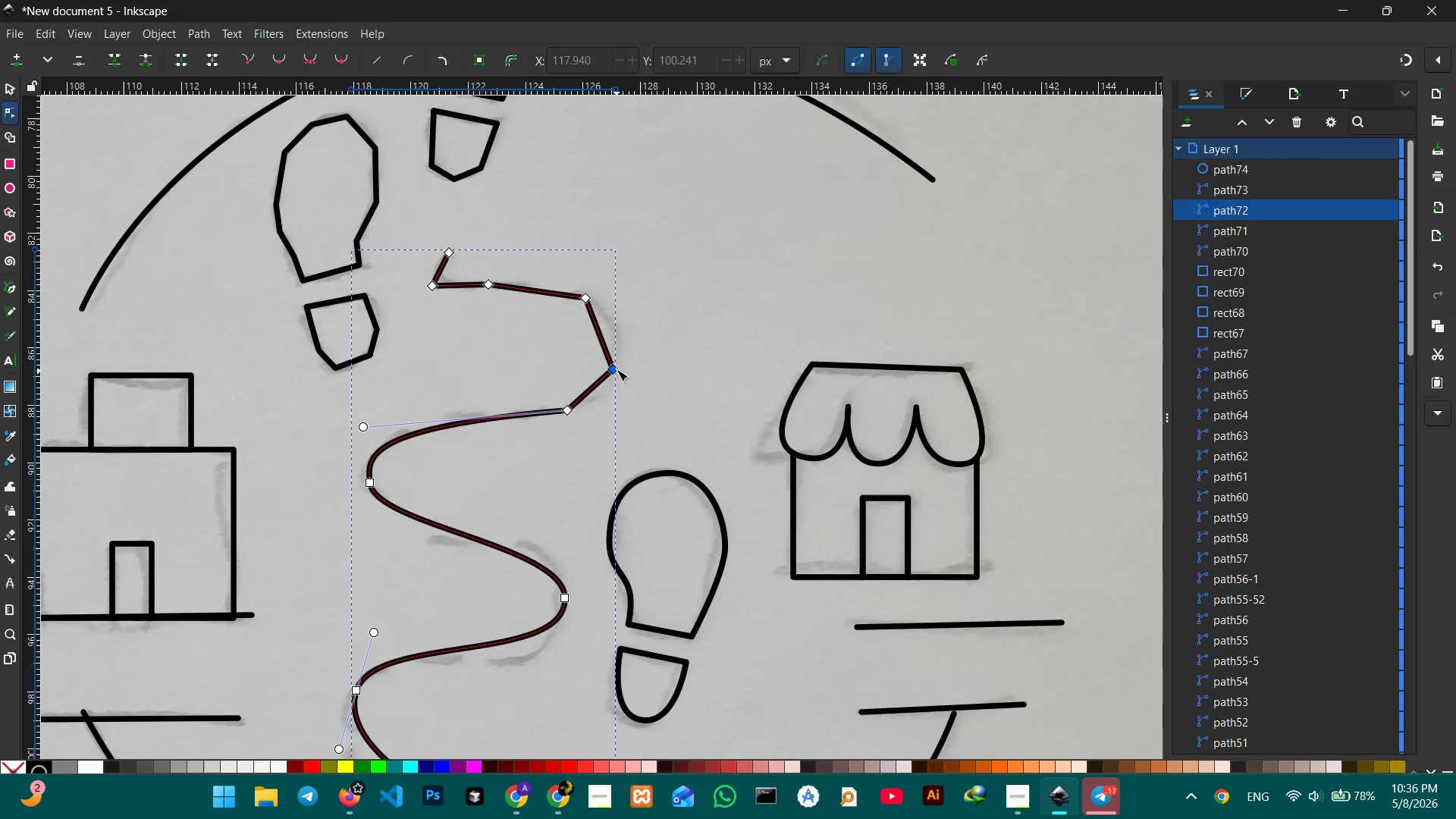 
left_click([617, 366])
 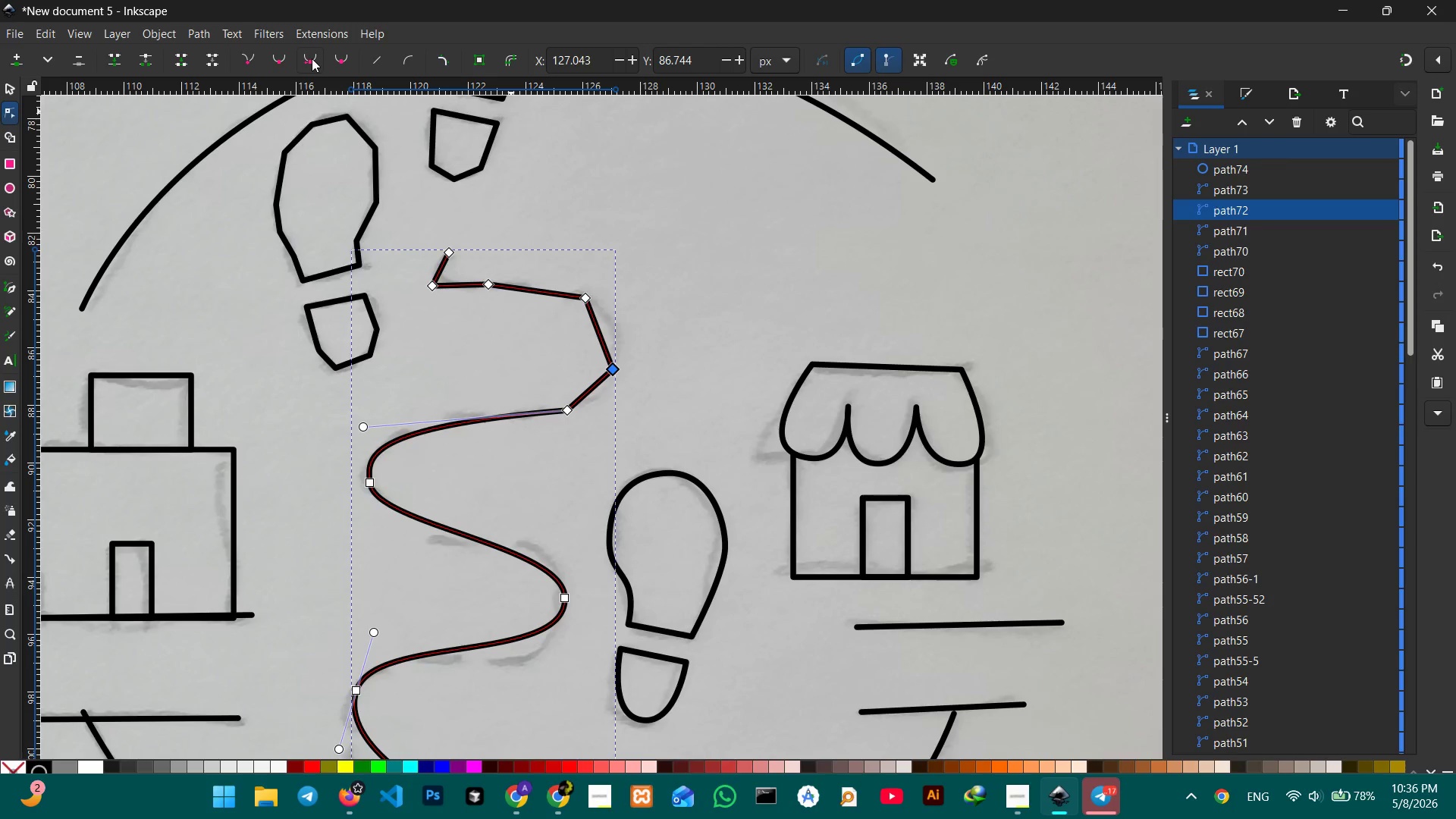 
left_click([306, 60])
 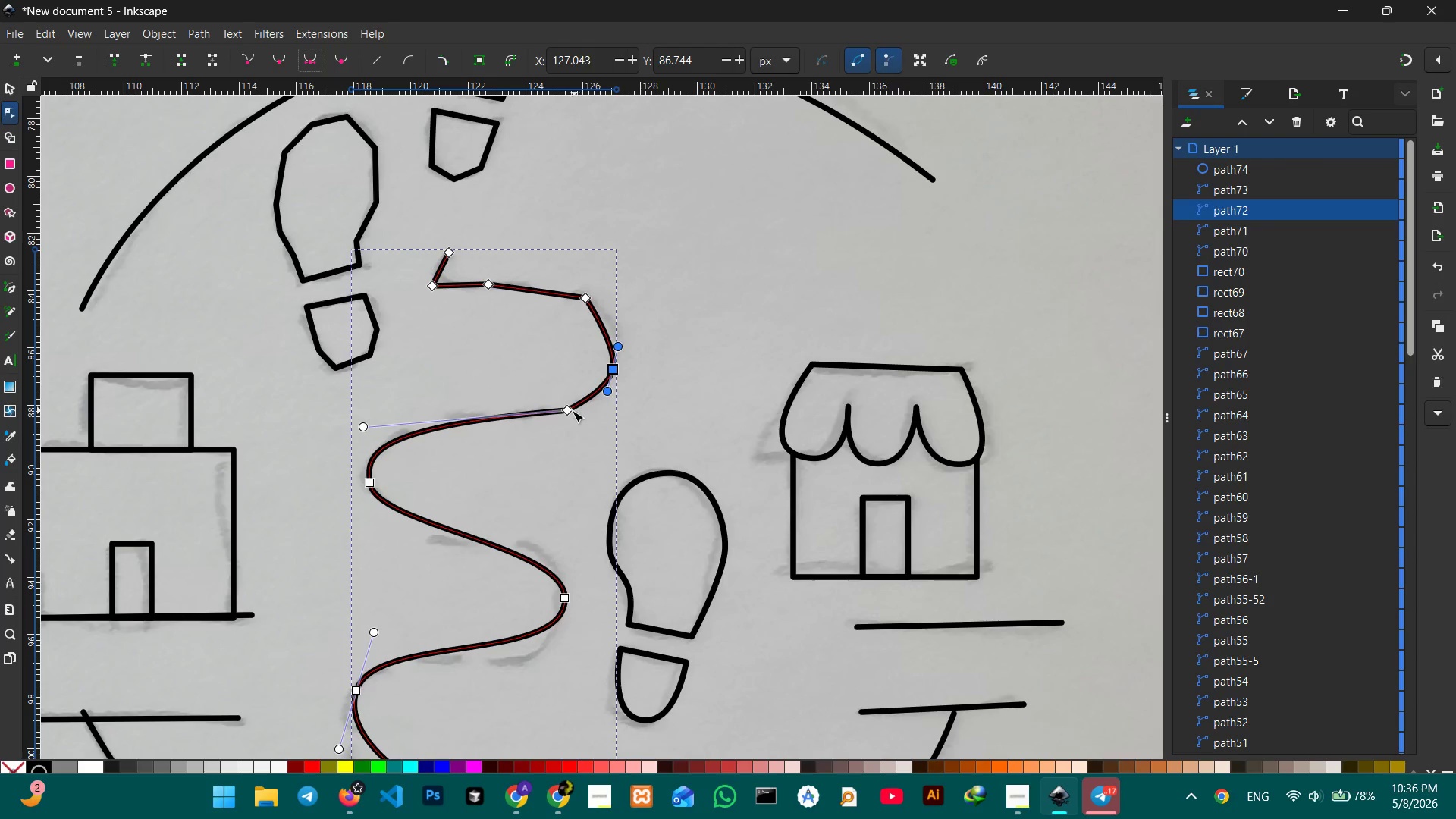 
left_click([569, 410])
 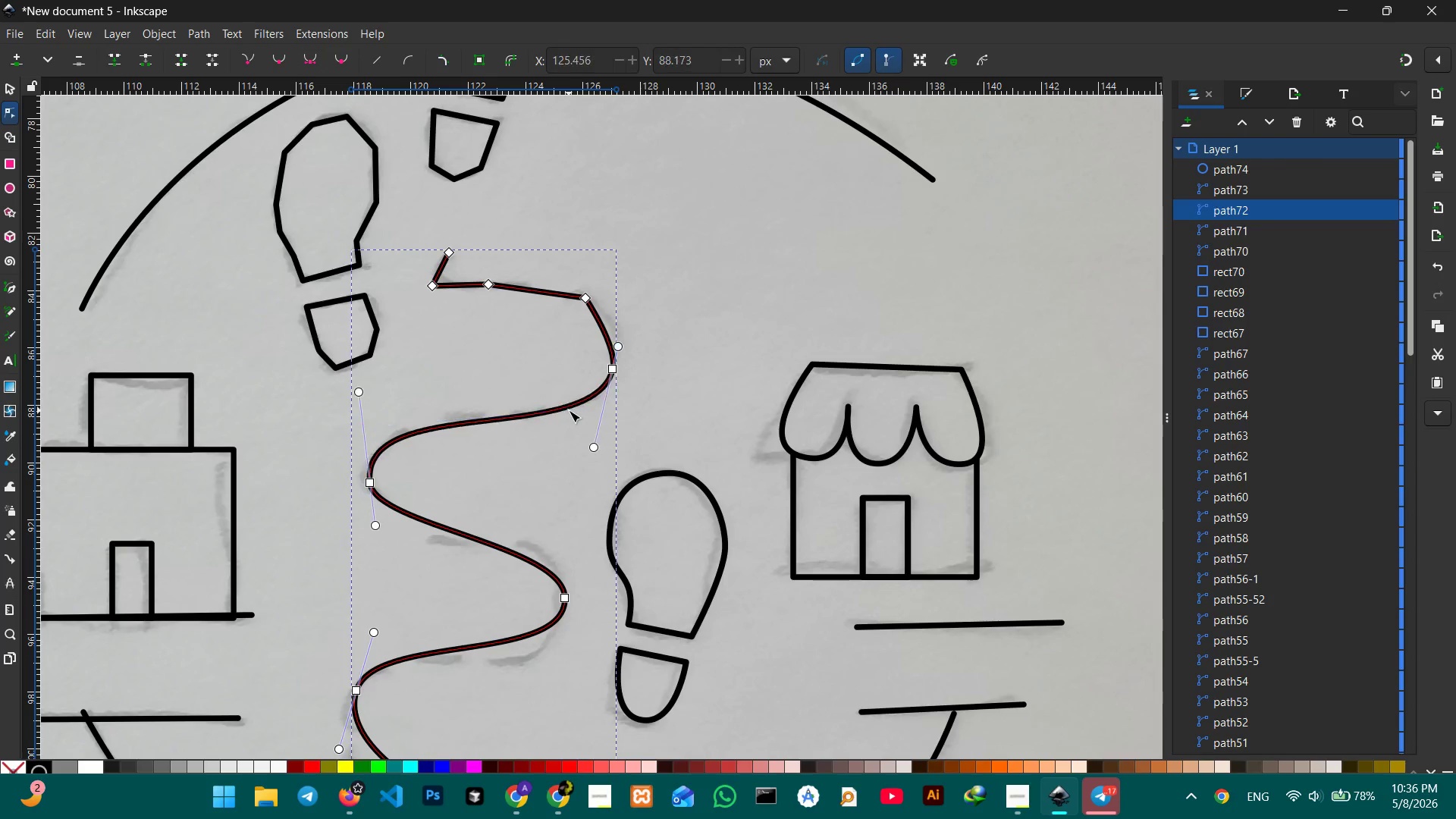 
key(Backspace)
 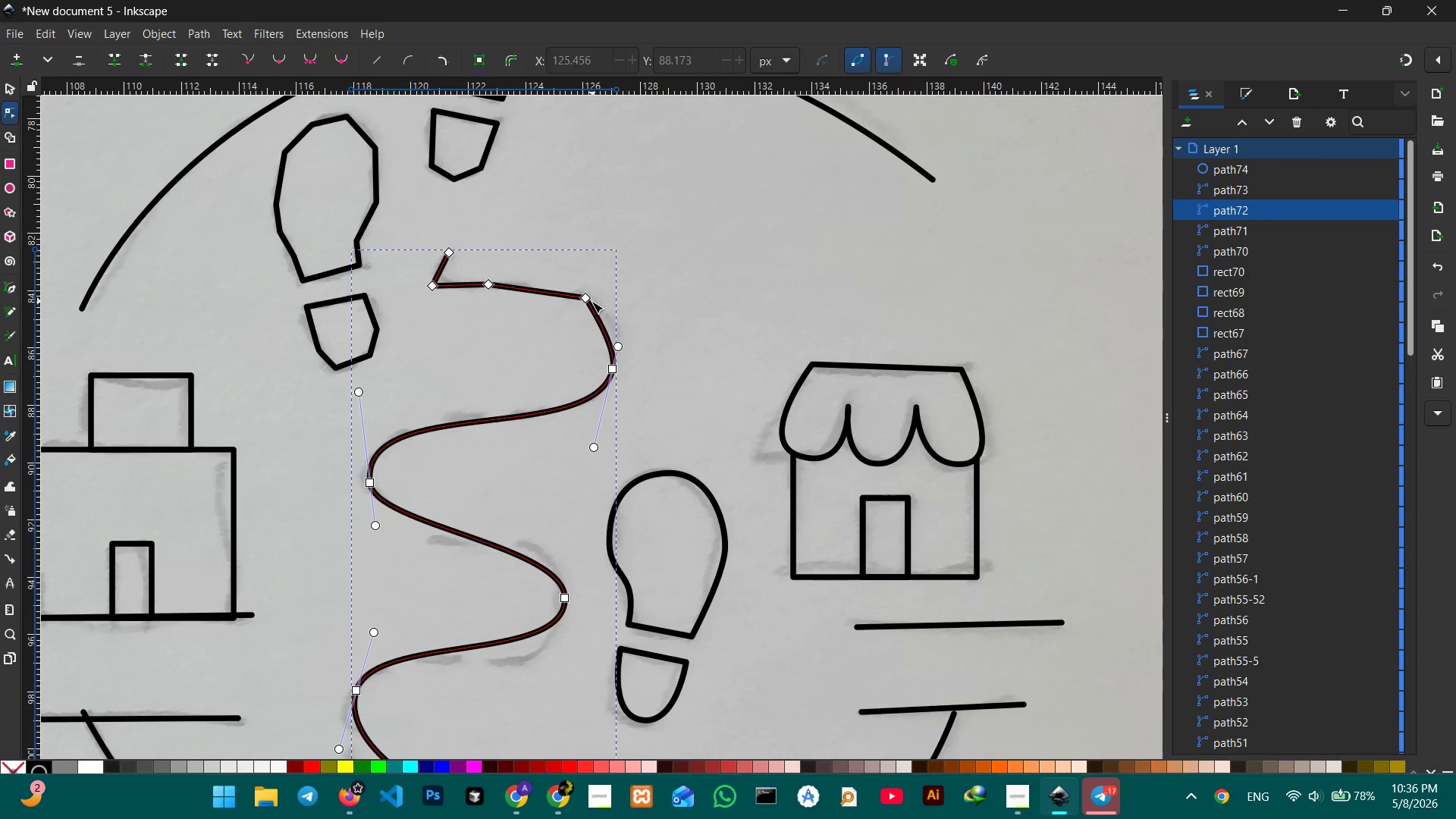 
left_click([589, 301])
 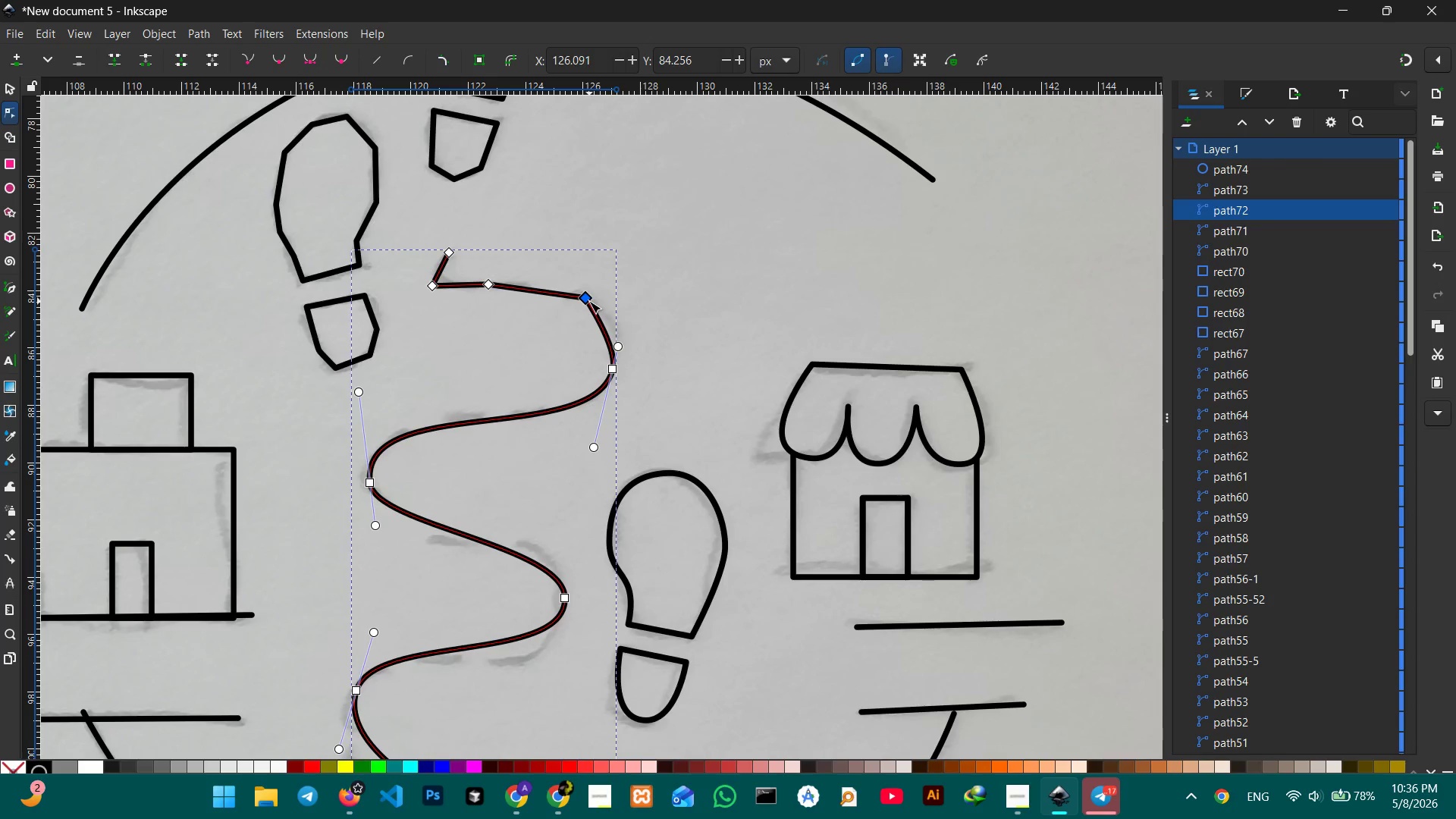 
key(Backspace)
 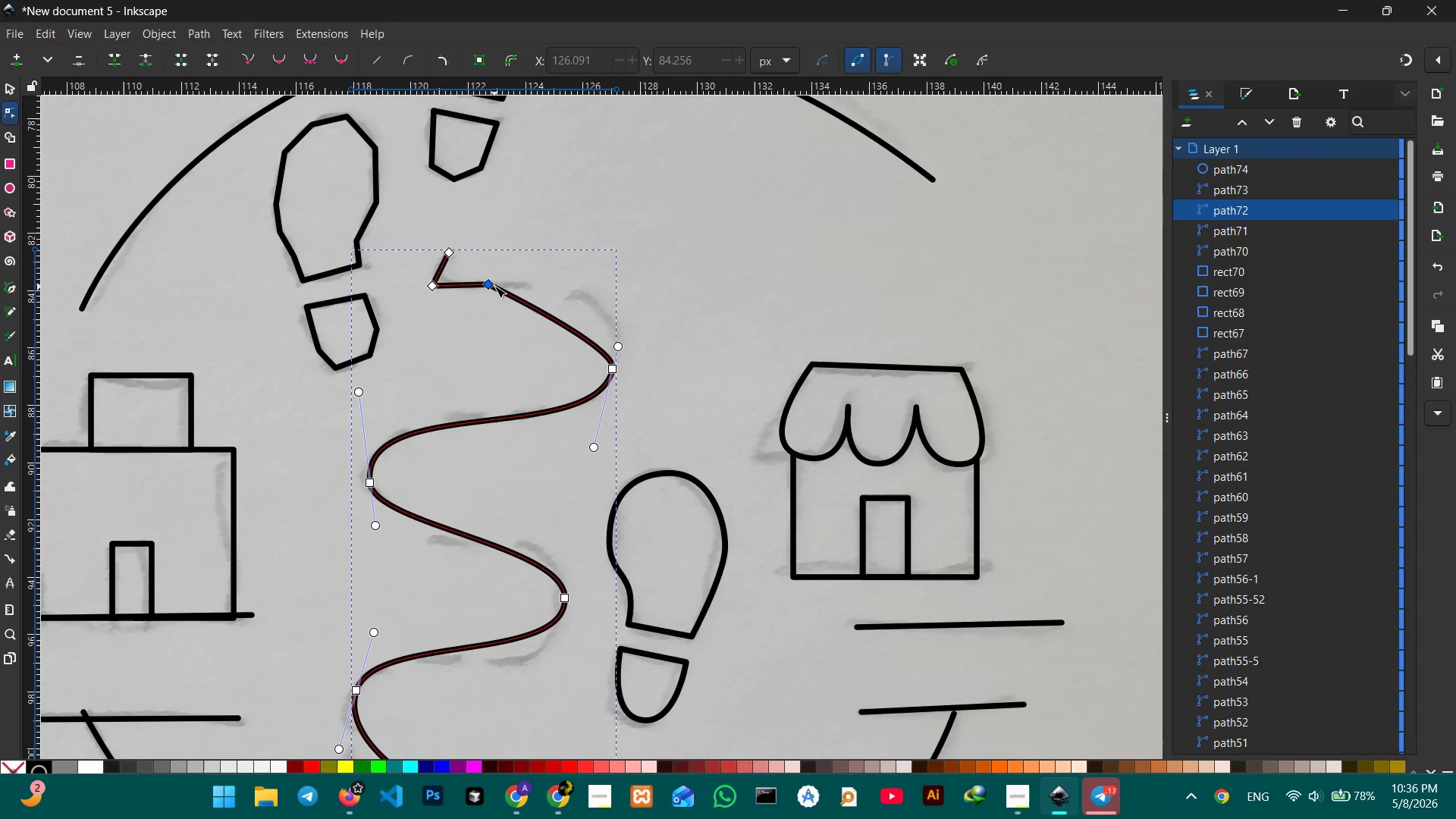 
left_click([494, 285])
 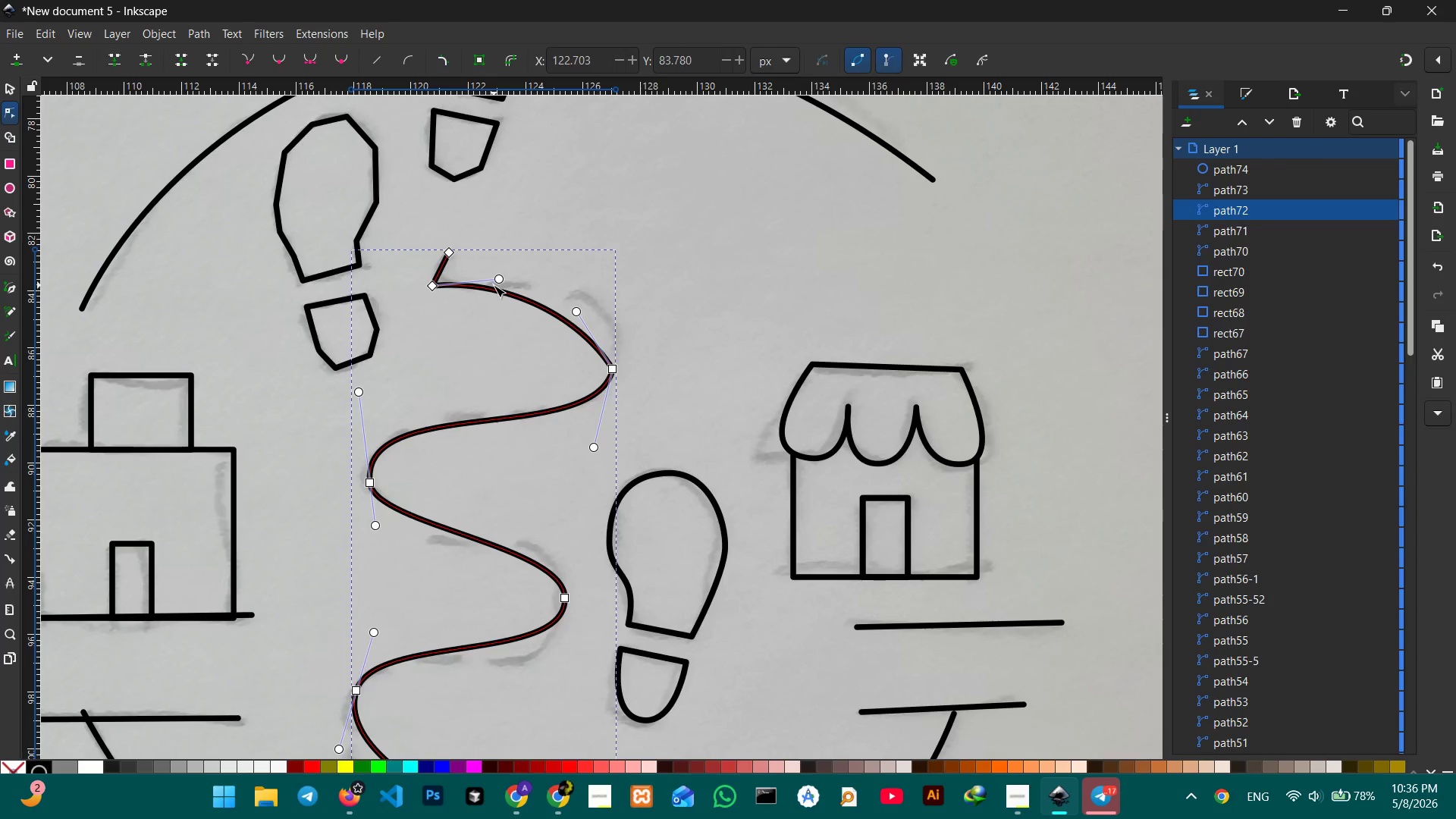 
key(Backspace)
 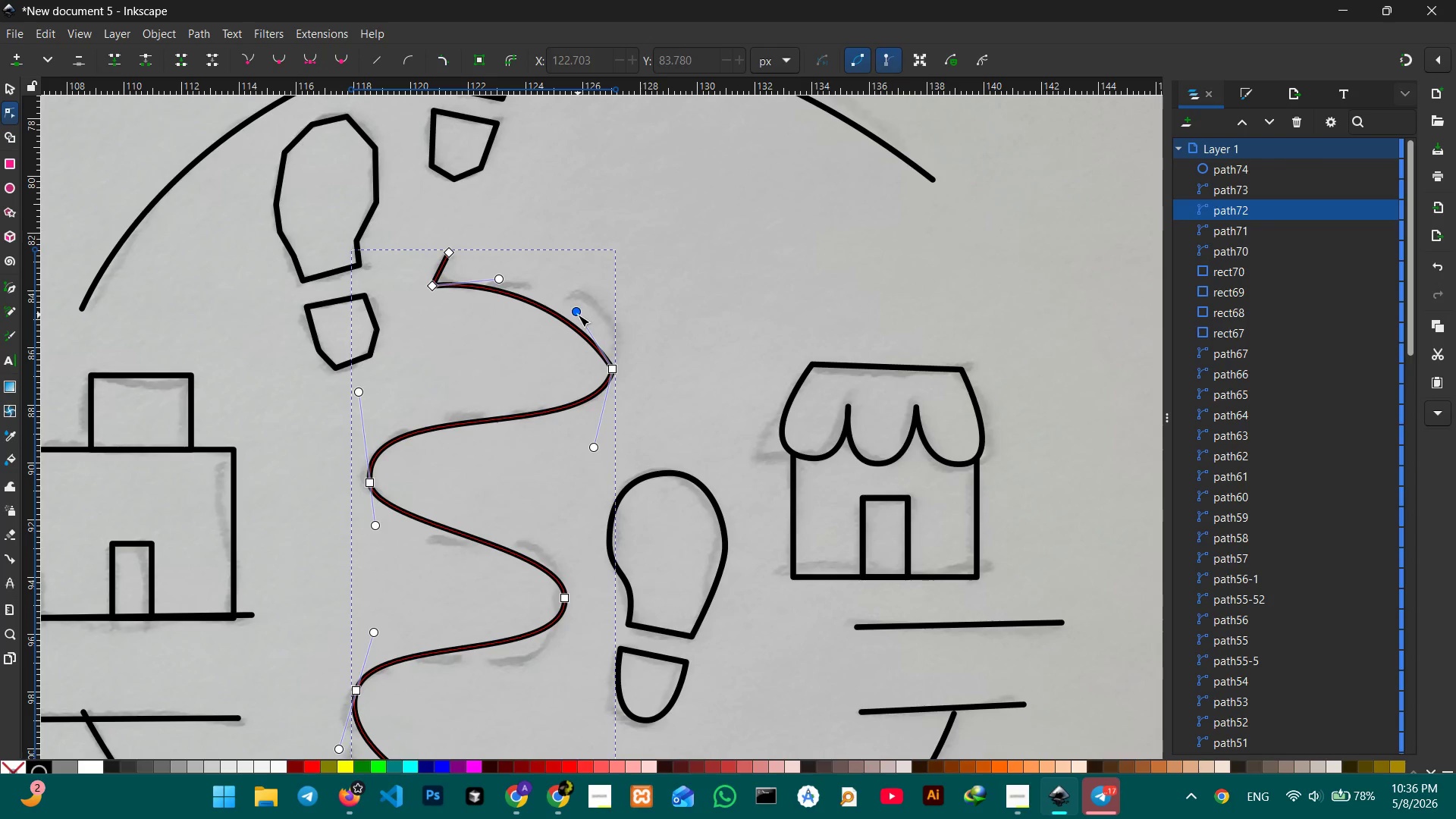 
left_click_drag(start_coordinate=[577, 314], to_coordinate=[630, 301])
 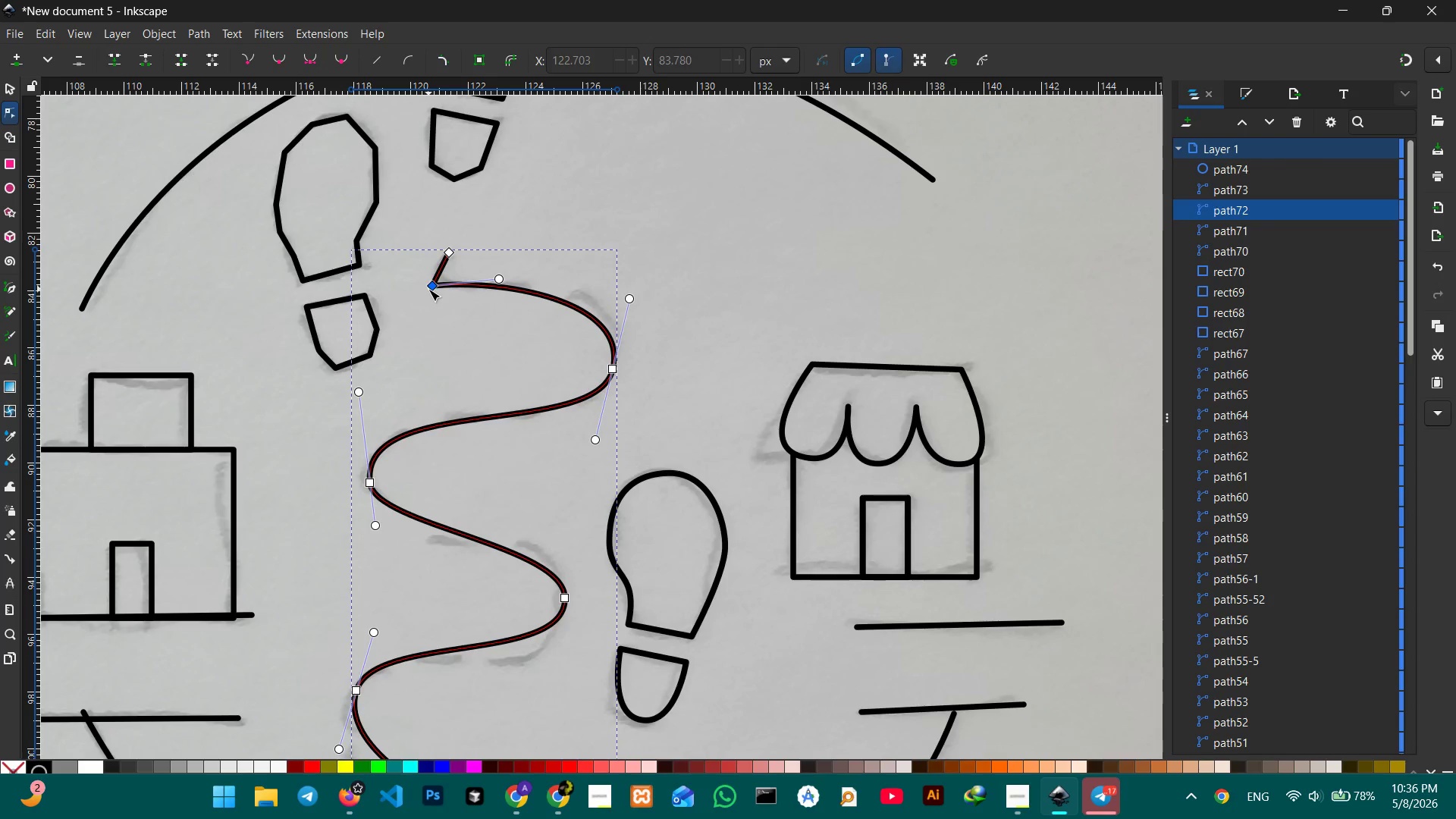 
left_click([428, 289])
 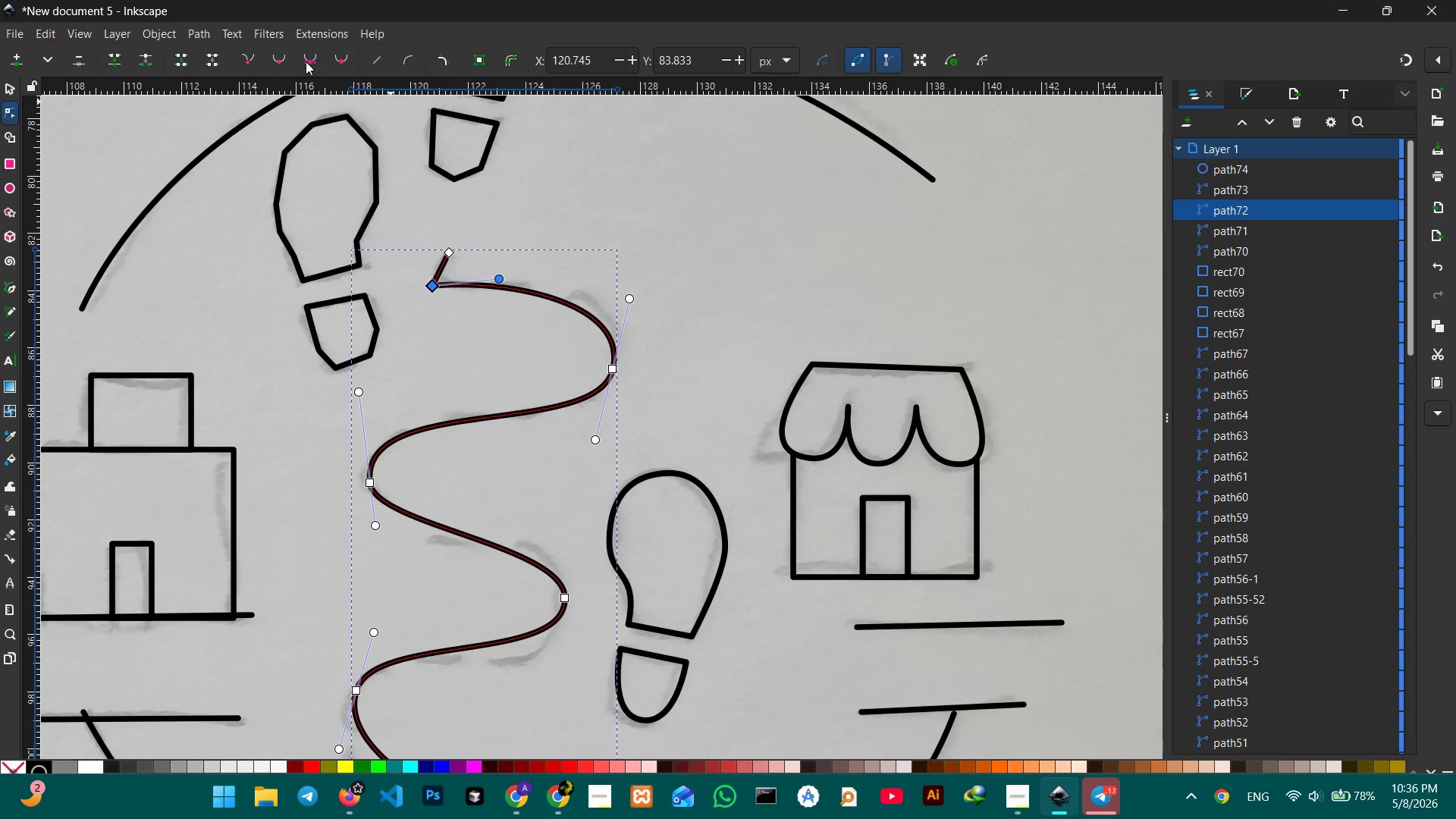 
left_click([306, 61])
 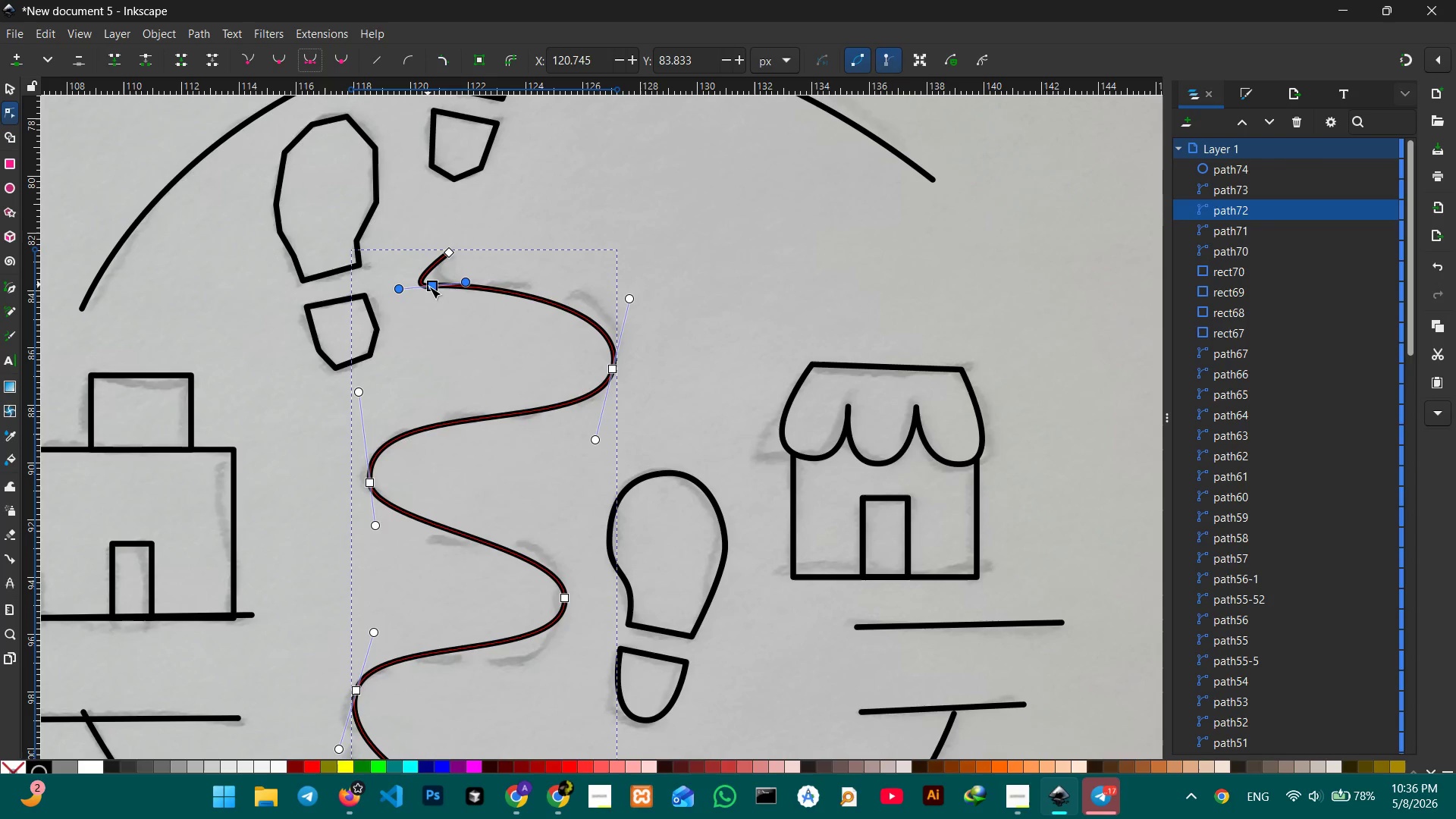 
left_click_drag(start_coordinate=[430, 287], to_coordinate=[444, 297])
 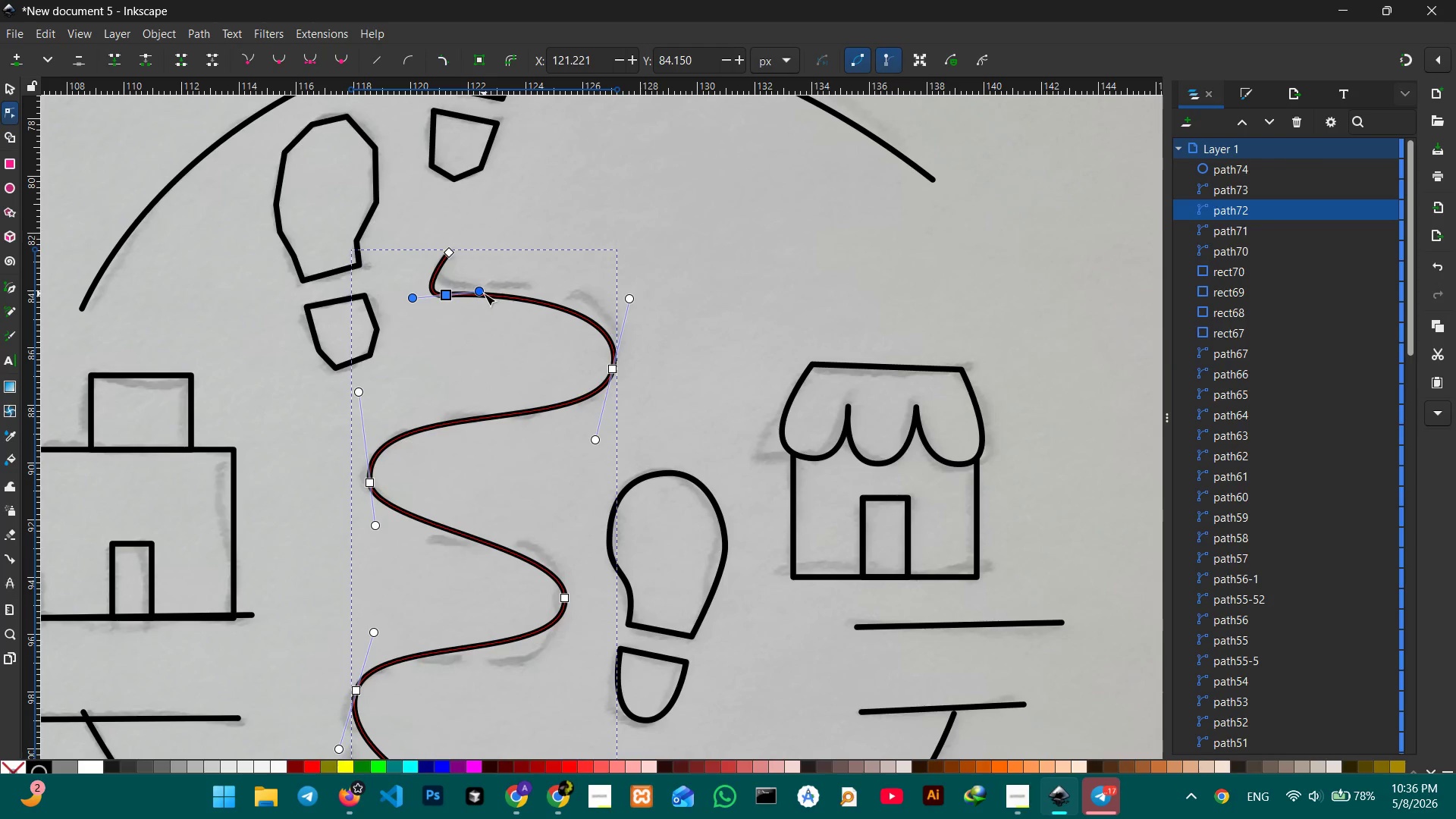 
left_click_drag(start_coordinate=[484, 293], to_coordinate=[482, 315])
 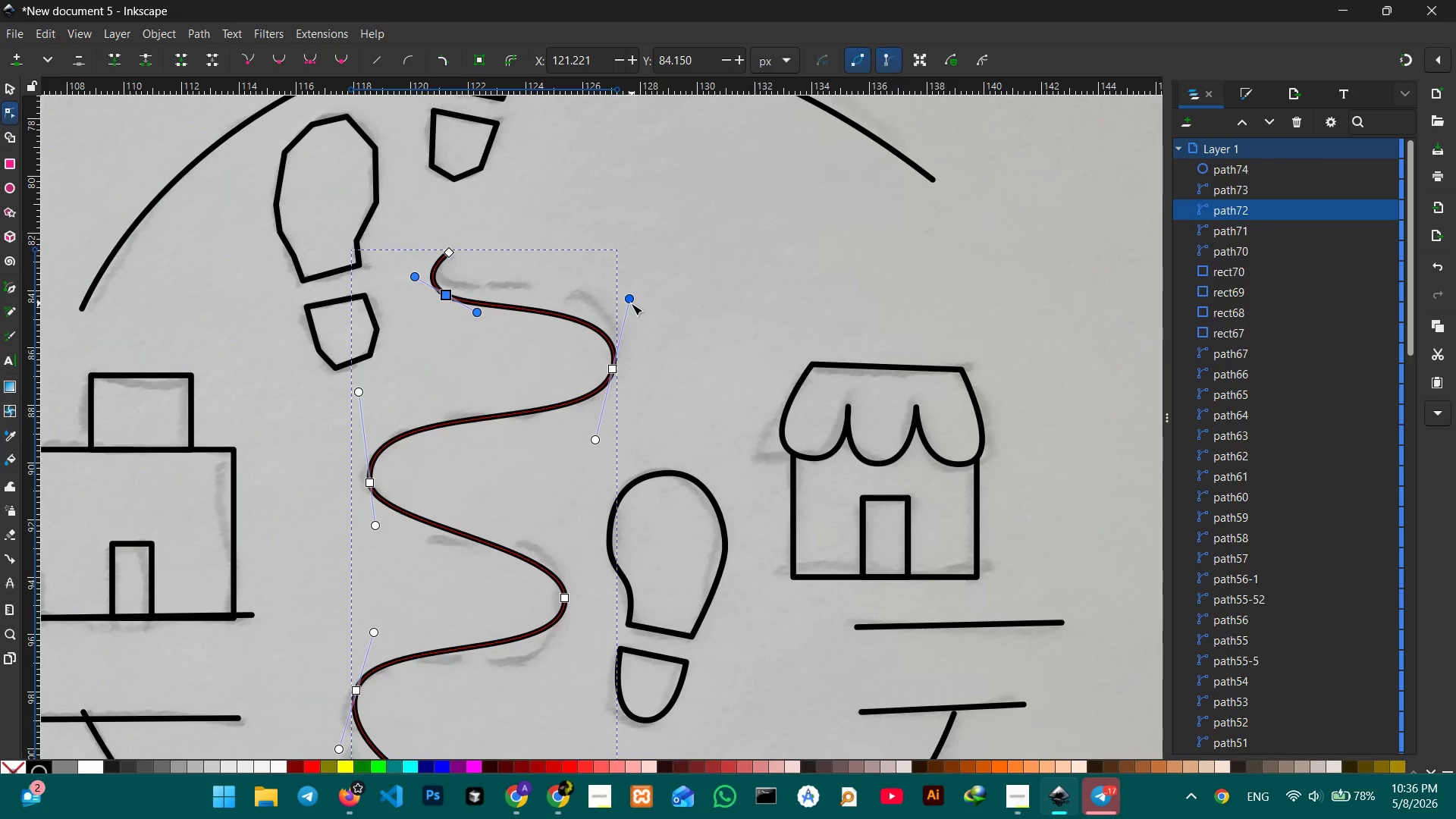 
left_click_drag(start_coordinate=[629, 300], to_coordinate=[623, 286])
 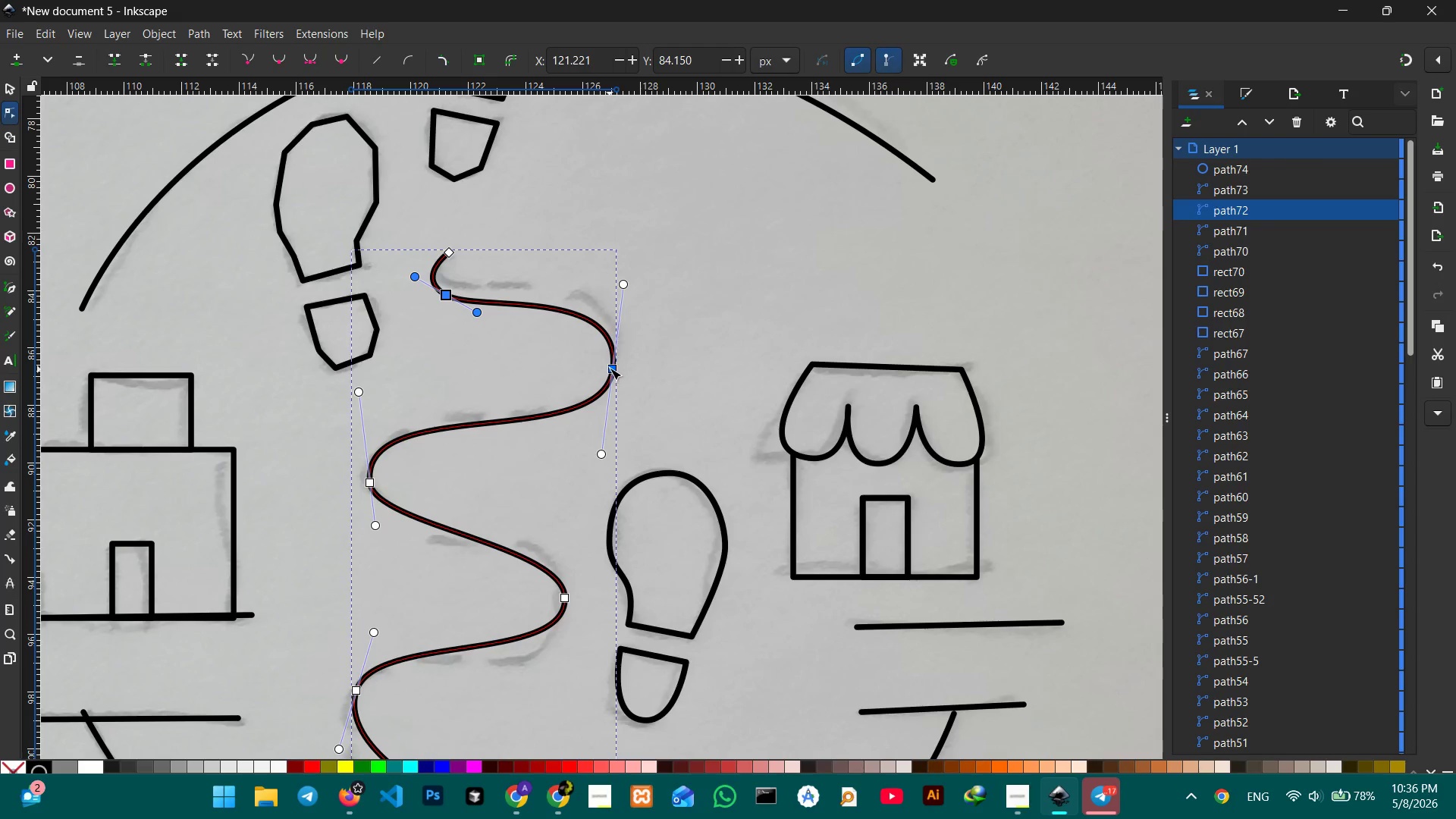 
left_click_drag(start_coordinate=[610, 369], to_coordinate=[617, 362])
 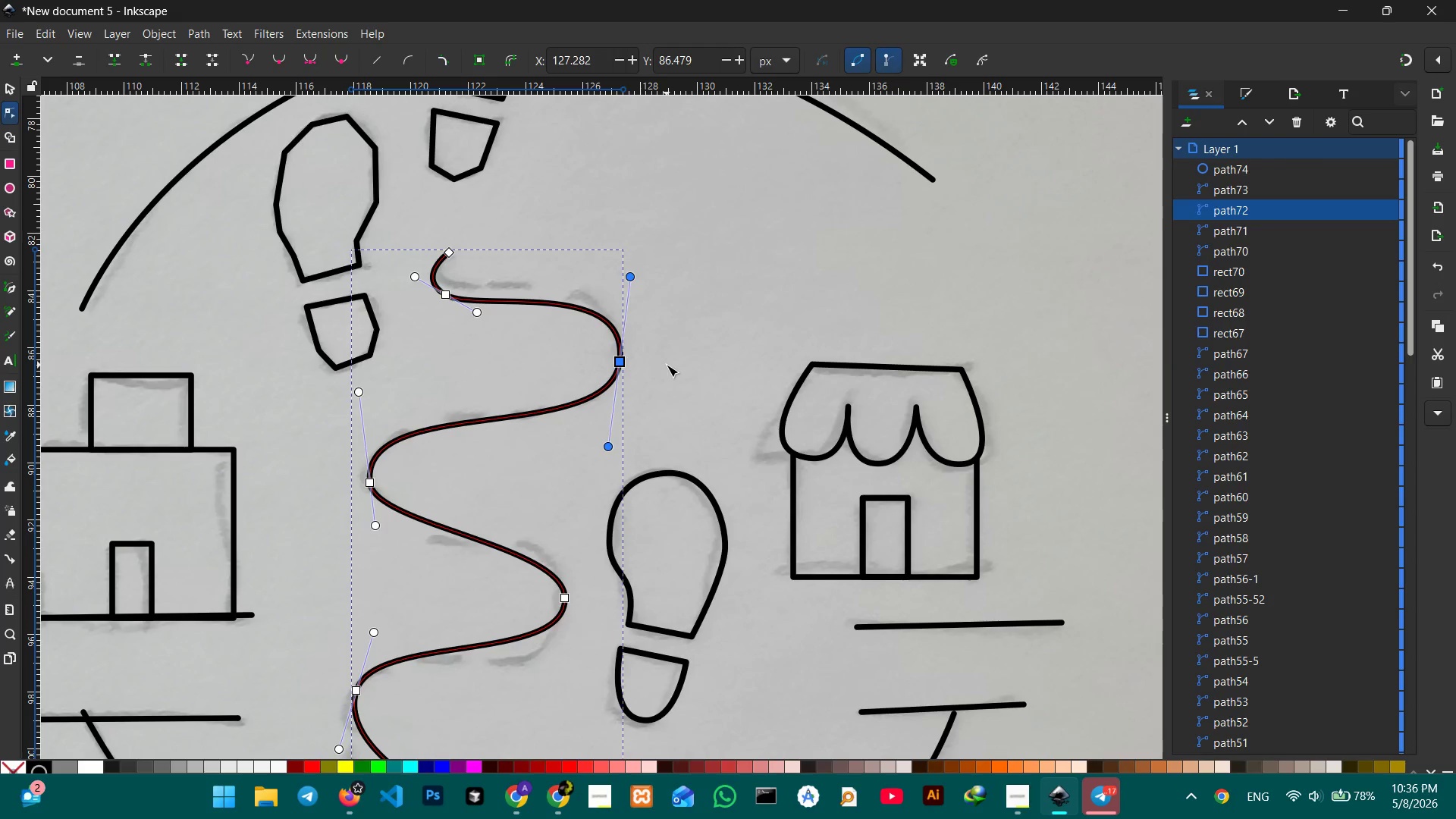 
left_click([667, 365])
 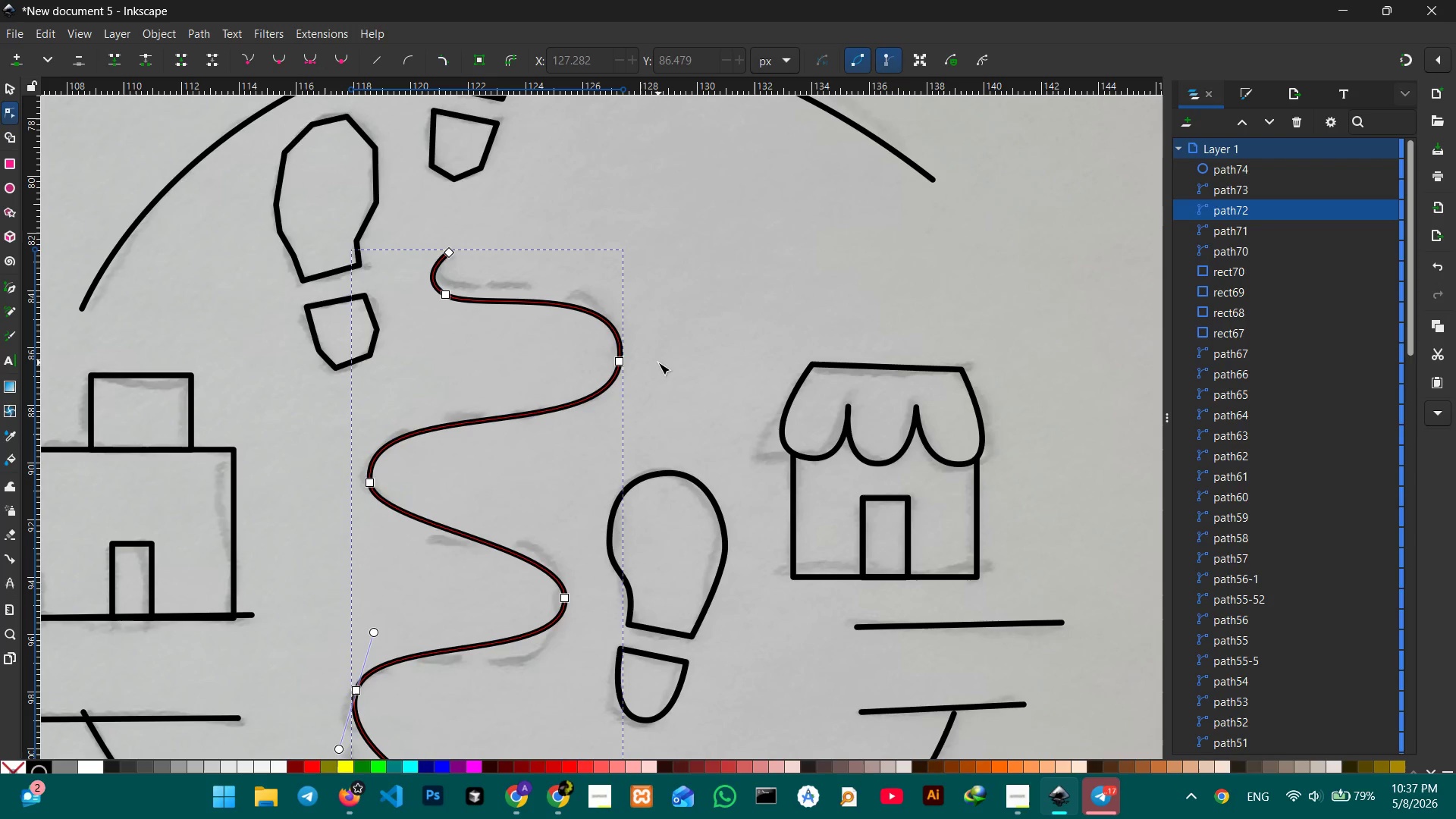 
wait(19.64)
 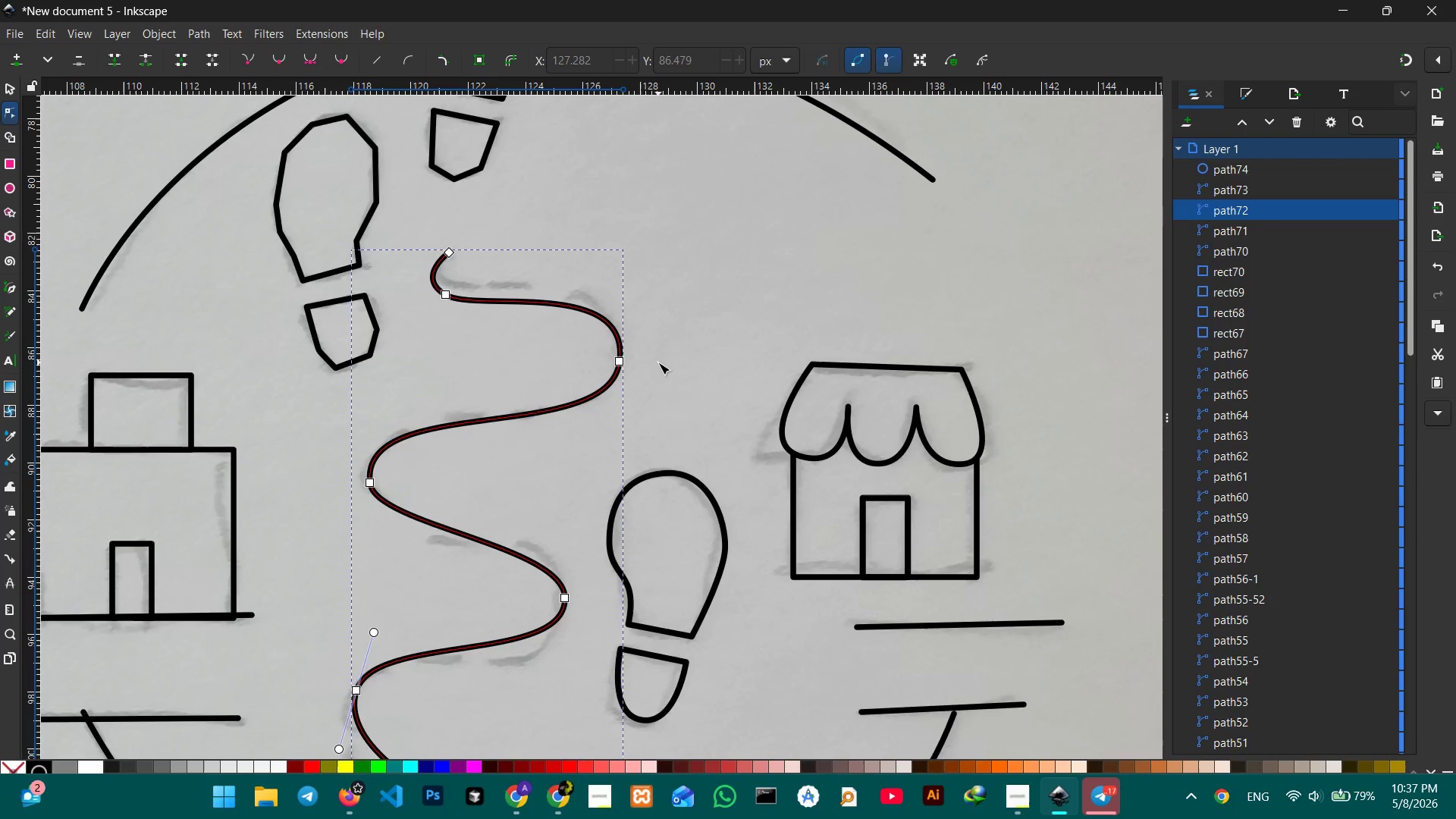 
left_click([372, 343])
 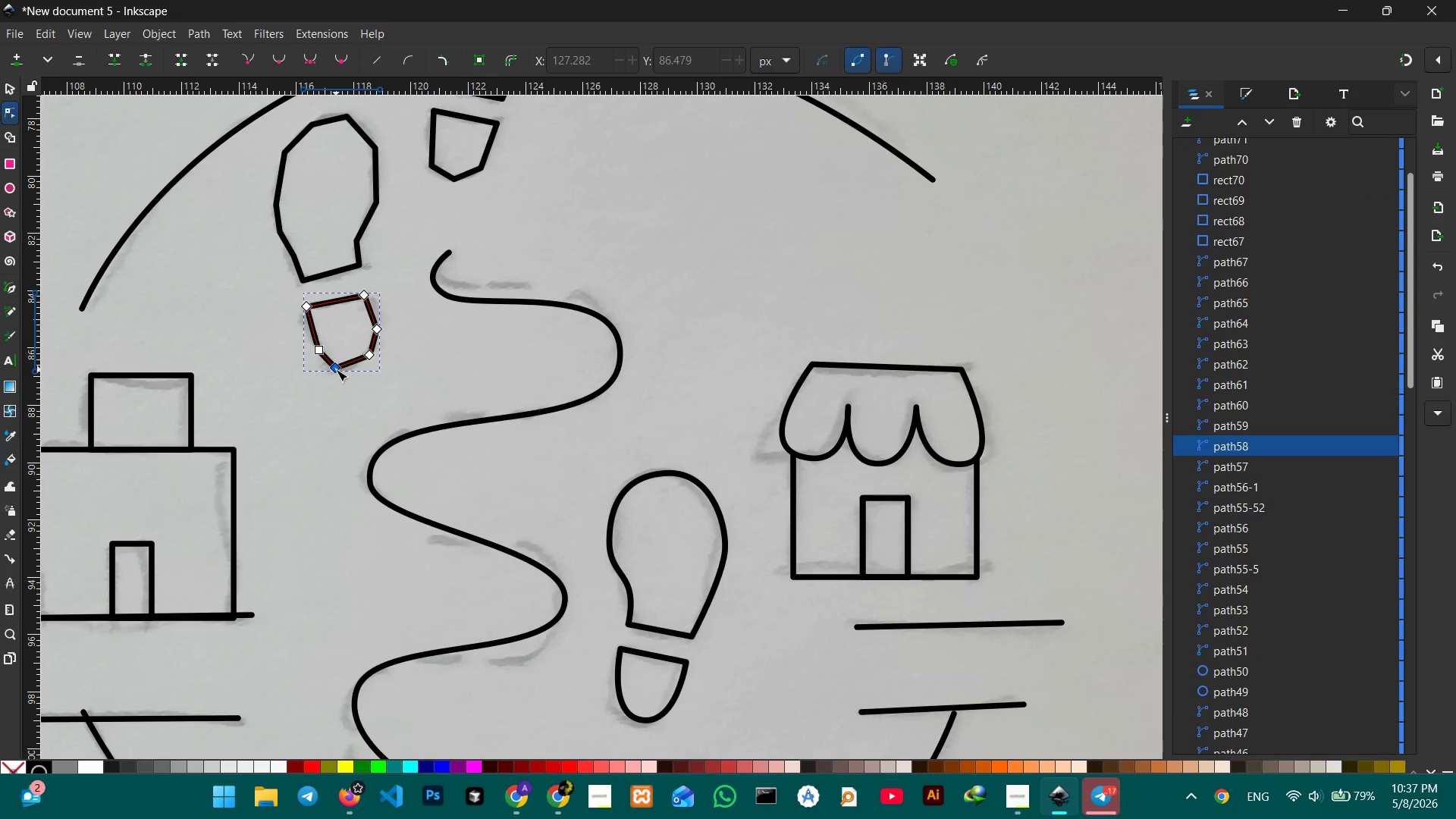 
left_click([336, 369])
 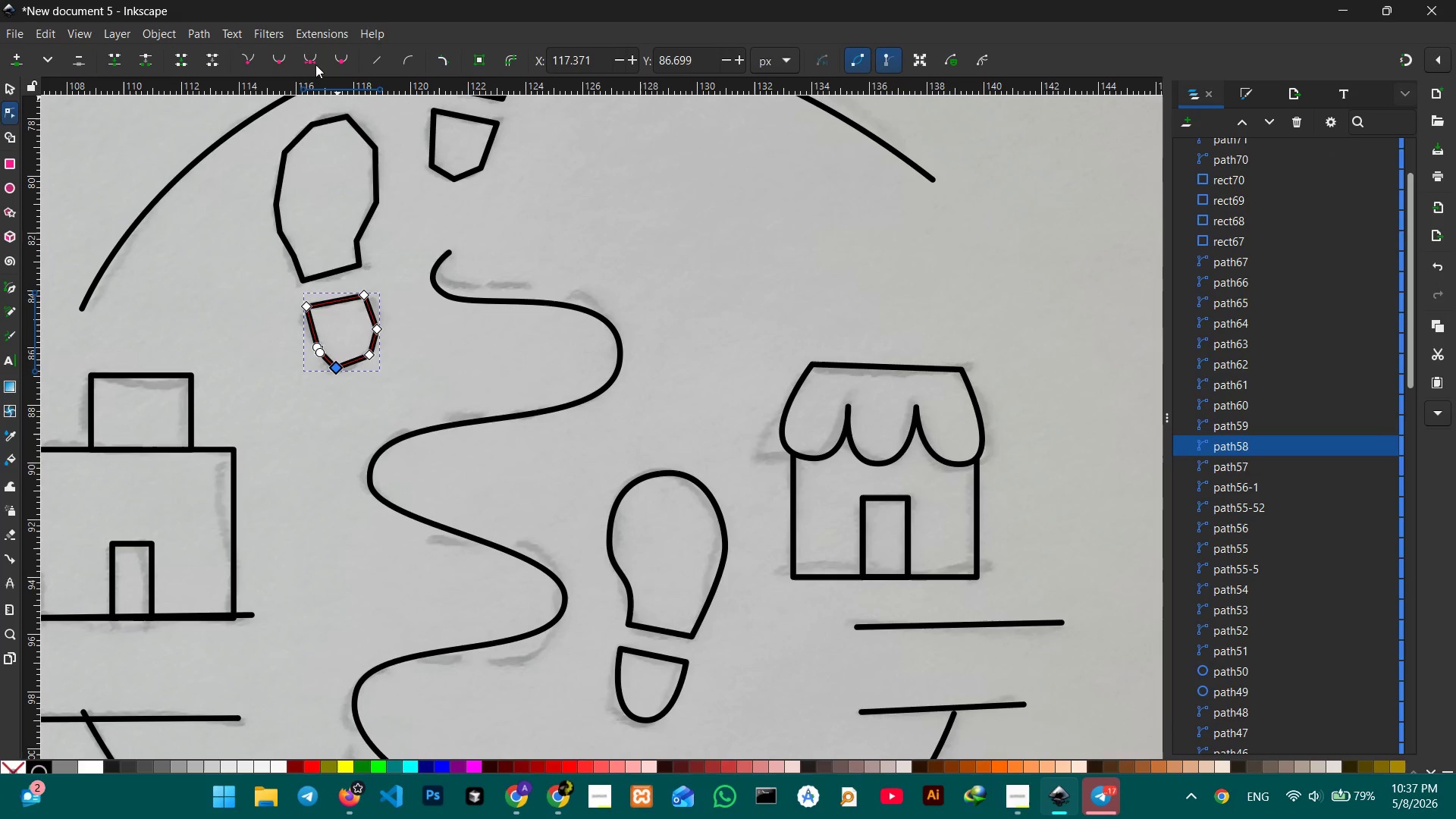 
left_click([304, 59])
 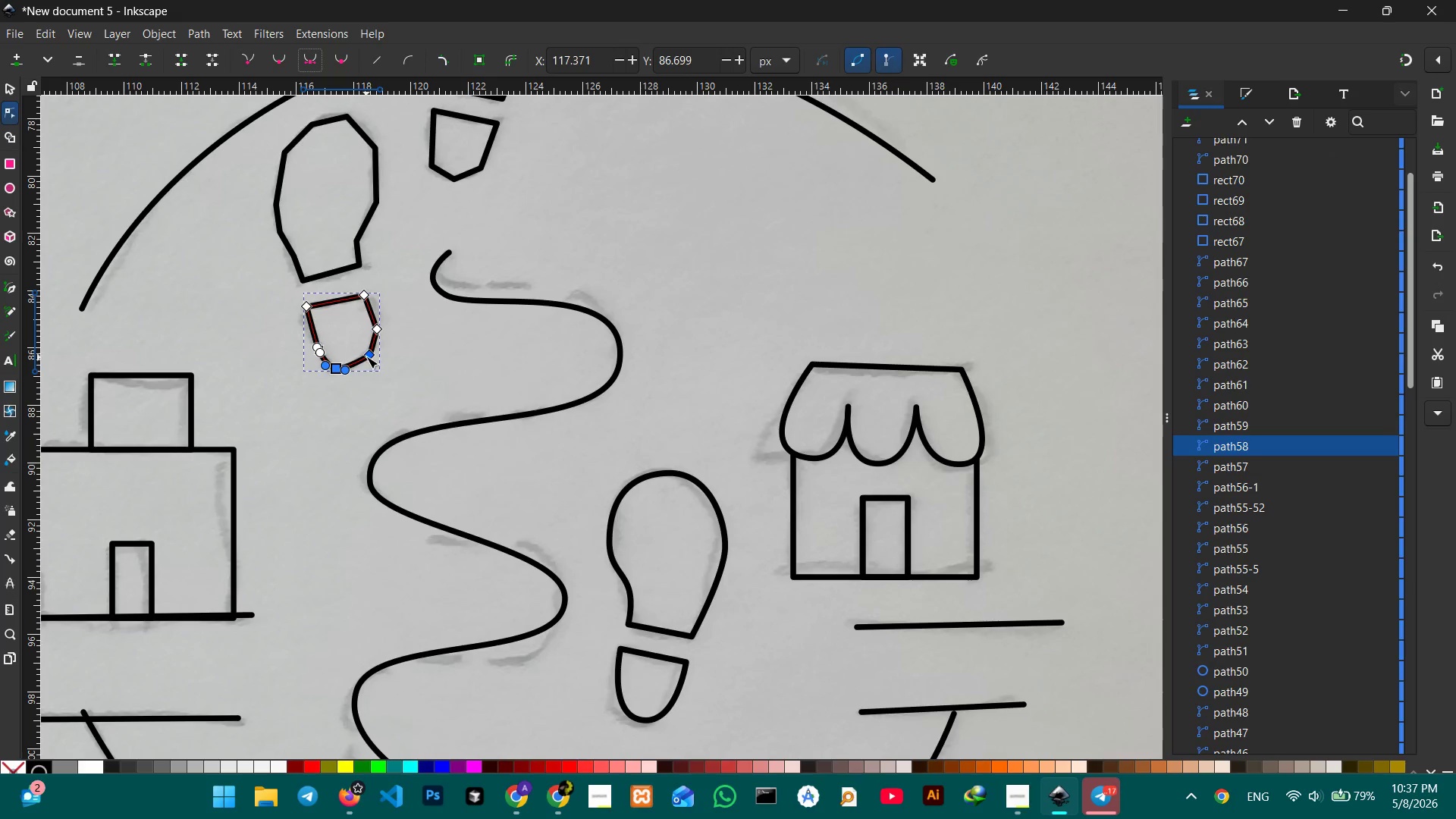 
left_click([366, 356])
 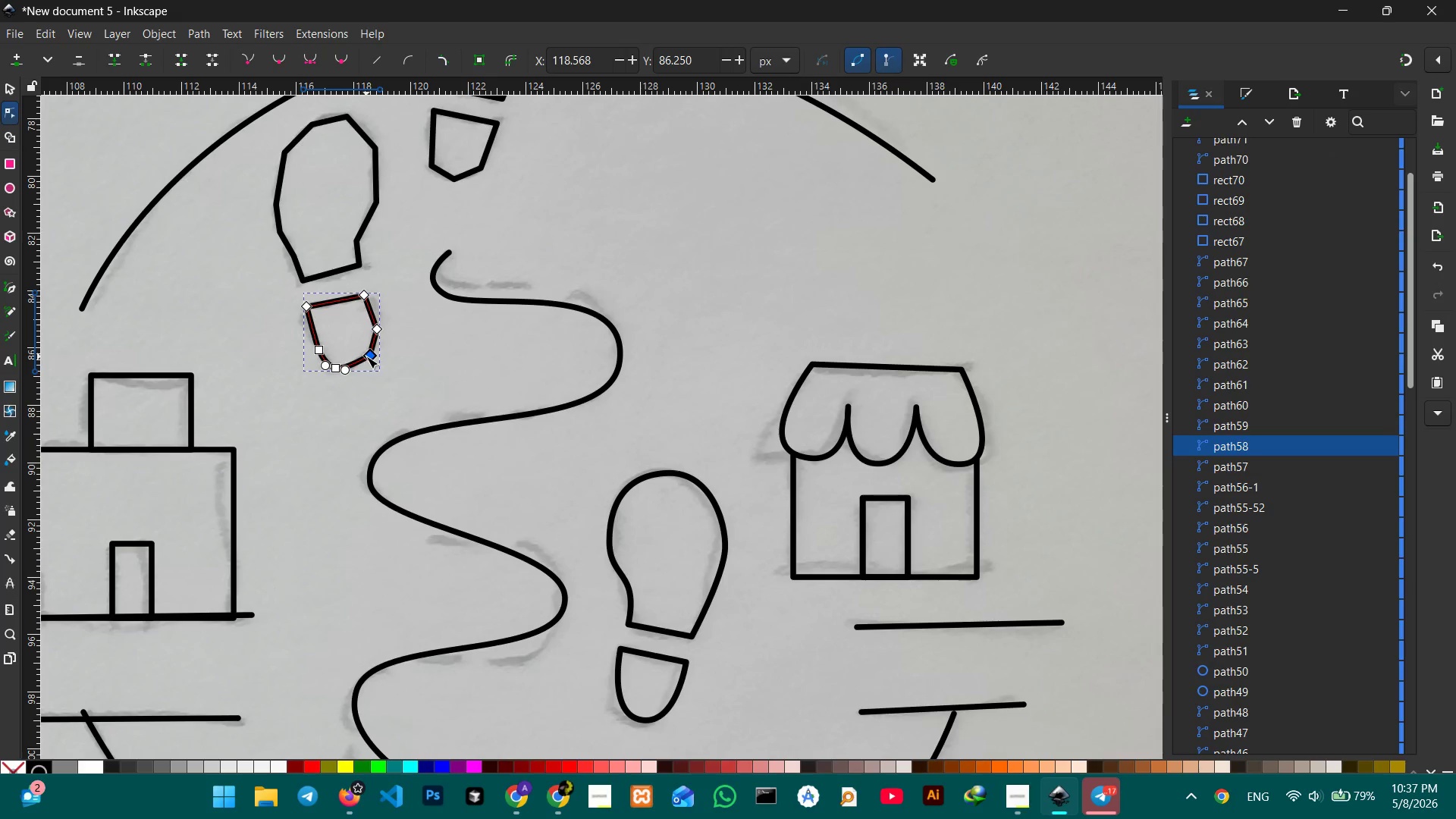 
key(Backspace)
 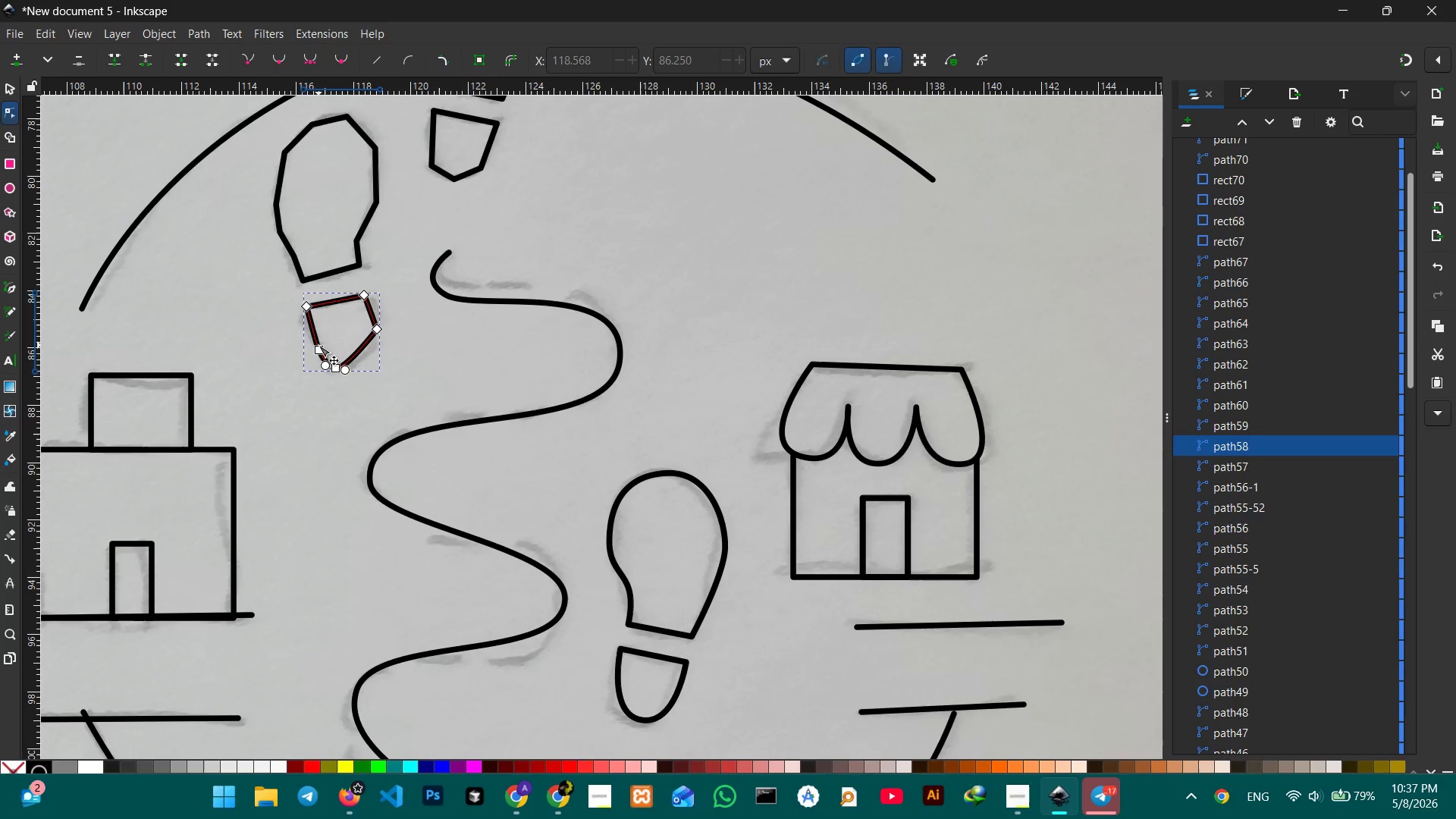 
left_click([318, 345])
 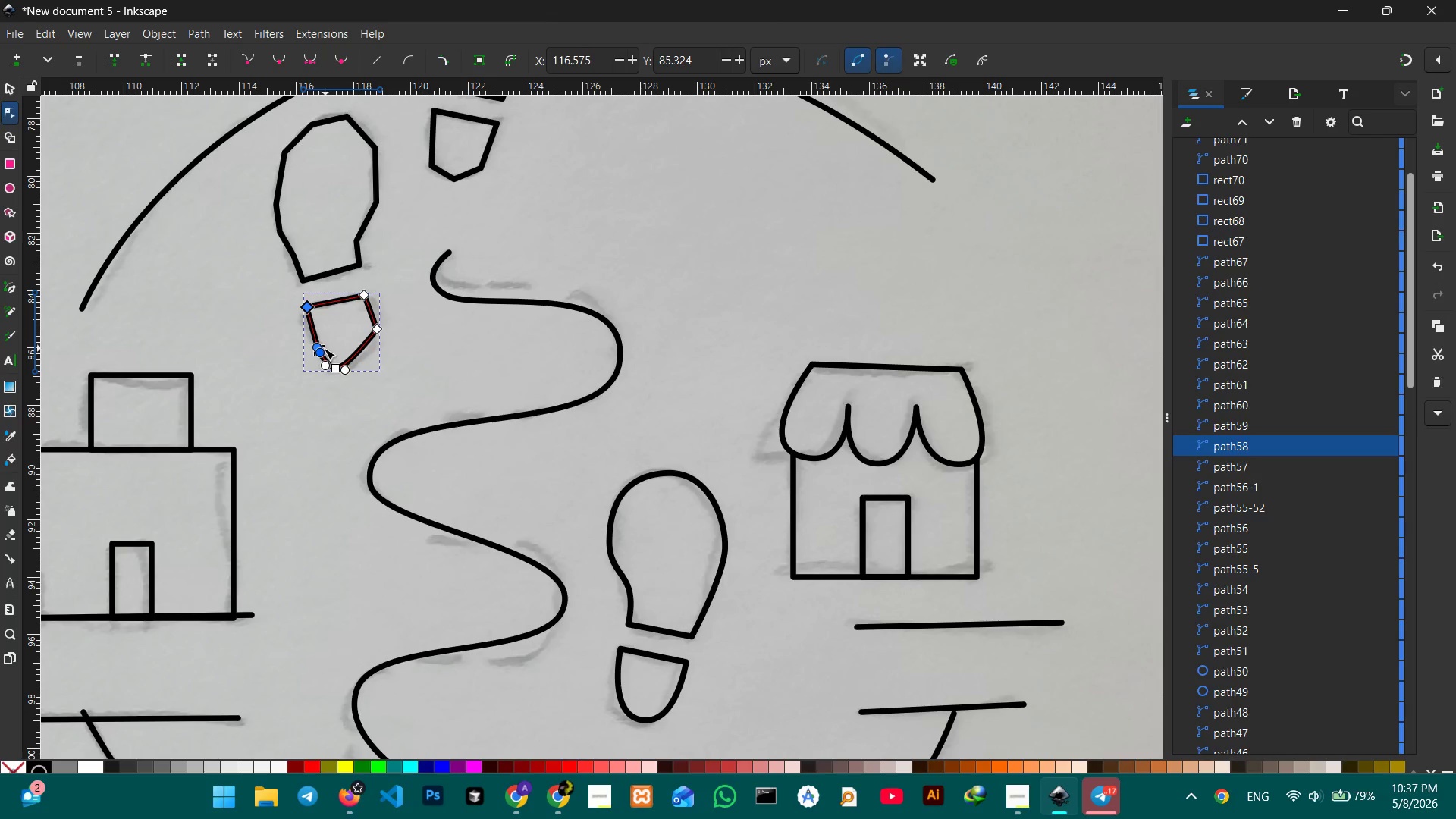 
left_click([322, 349])
 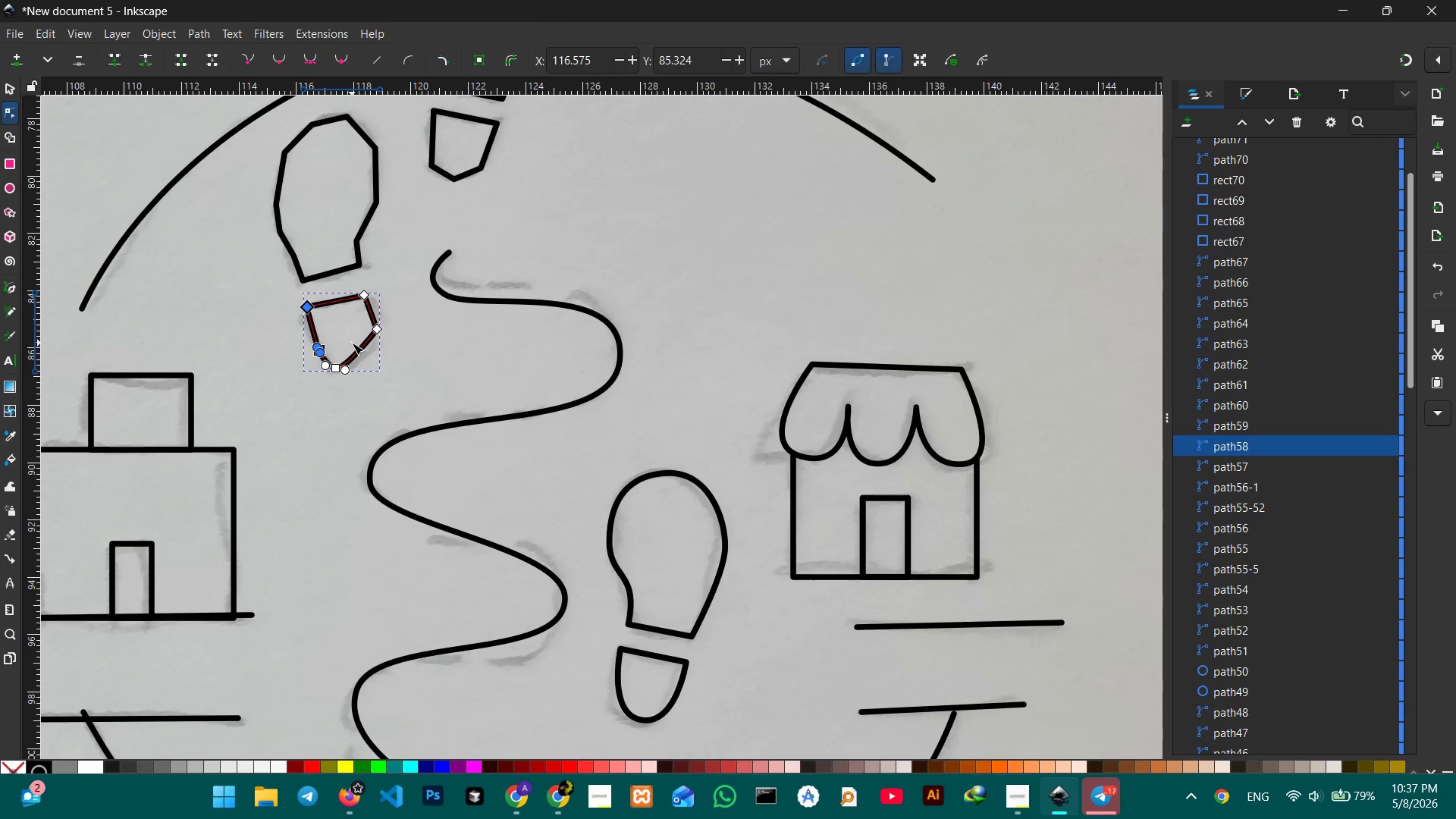 
double_click([352, 343])
 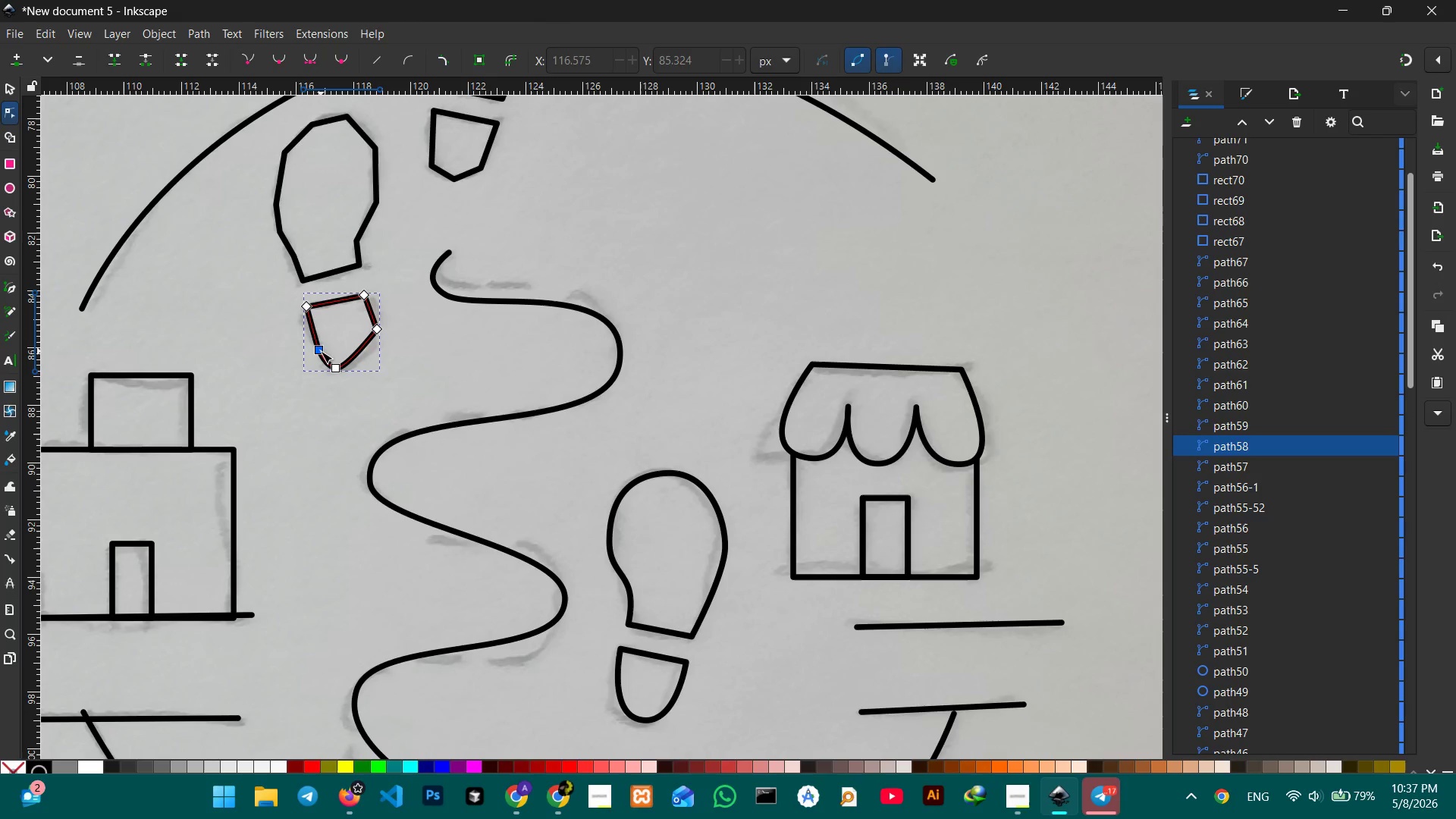 
triple_click([321, 351])
 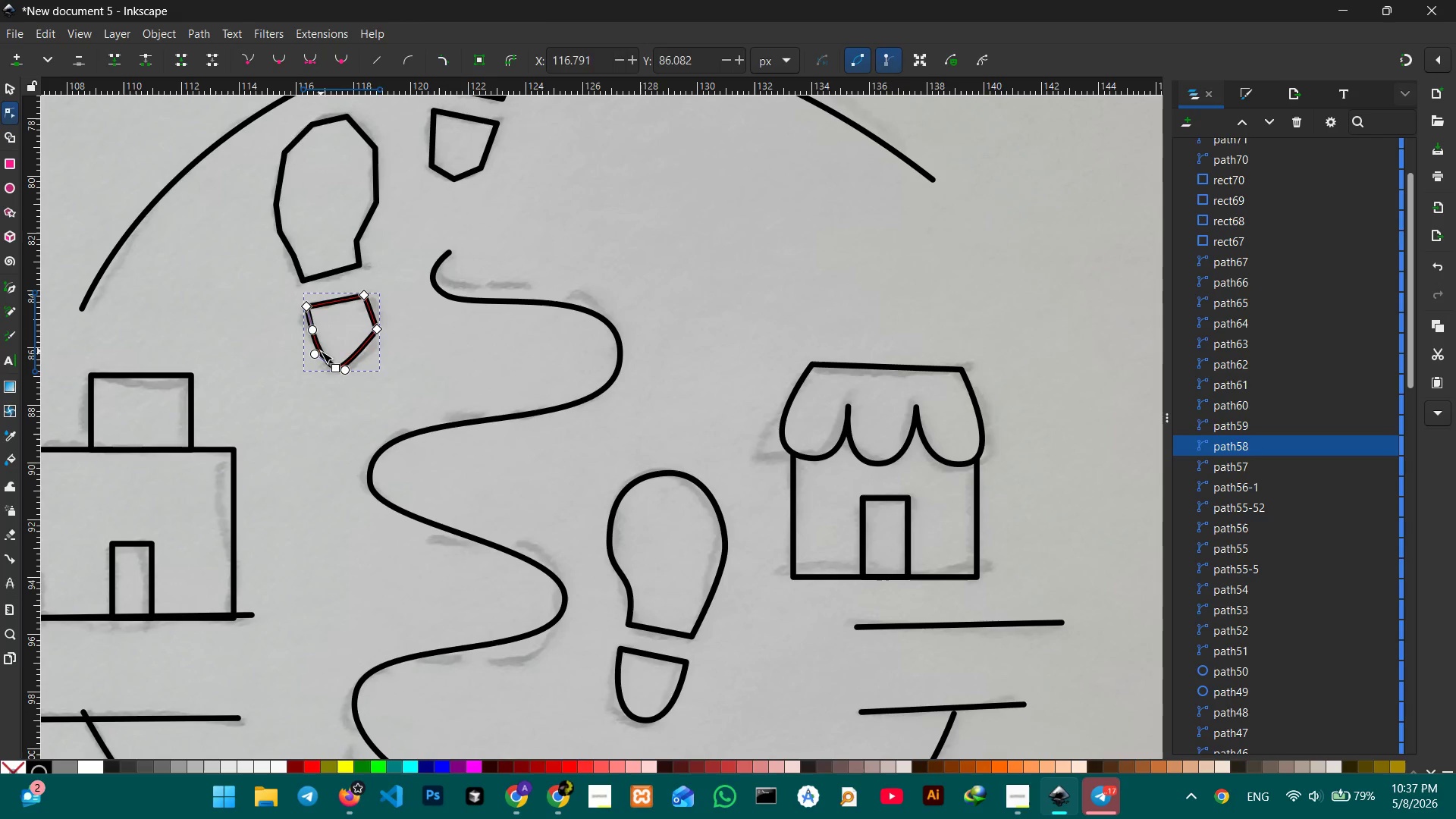 
key(Backspace)
 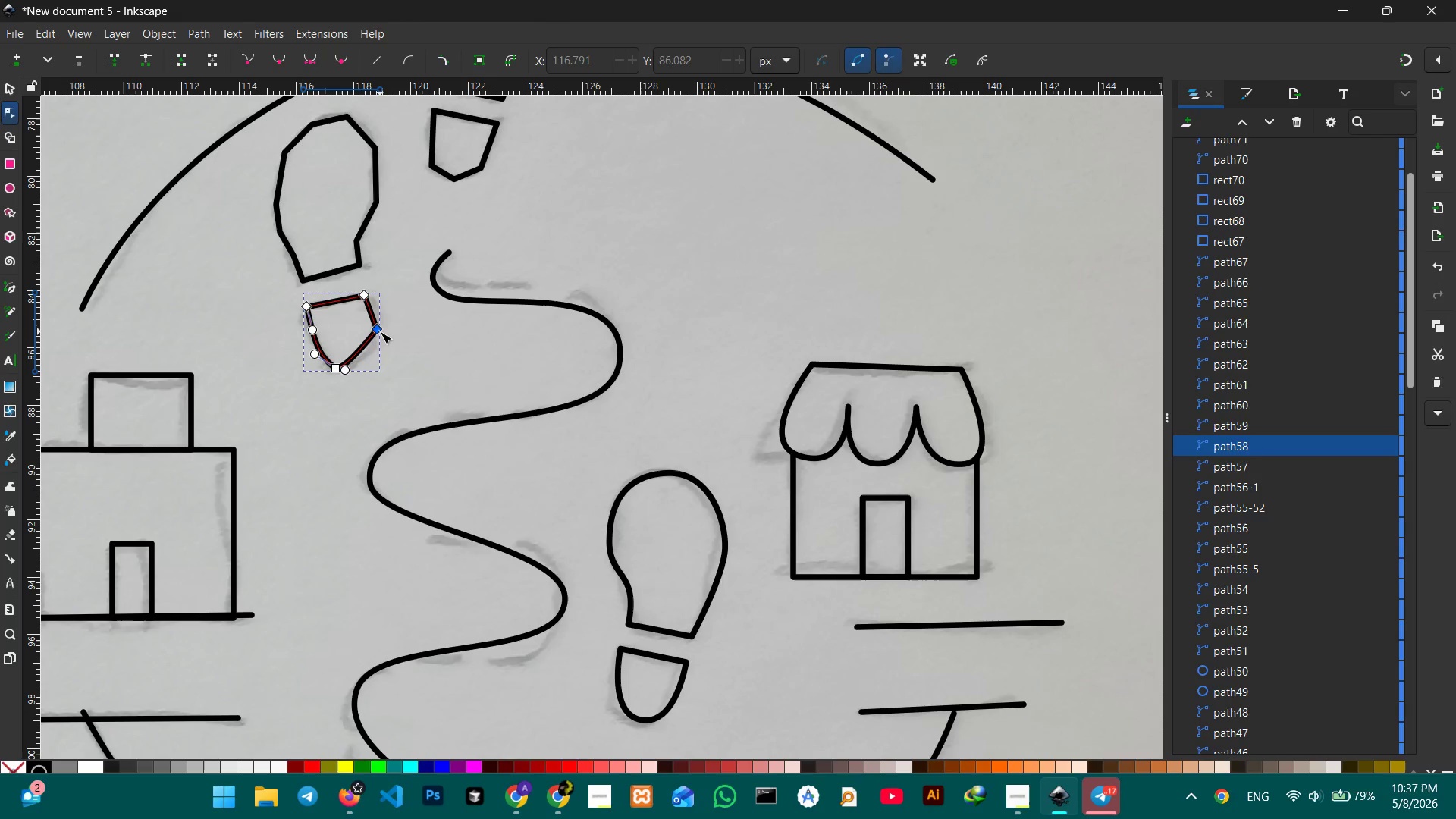 
left_click([380, 331])
 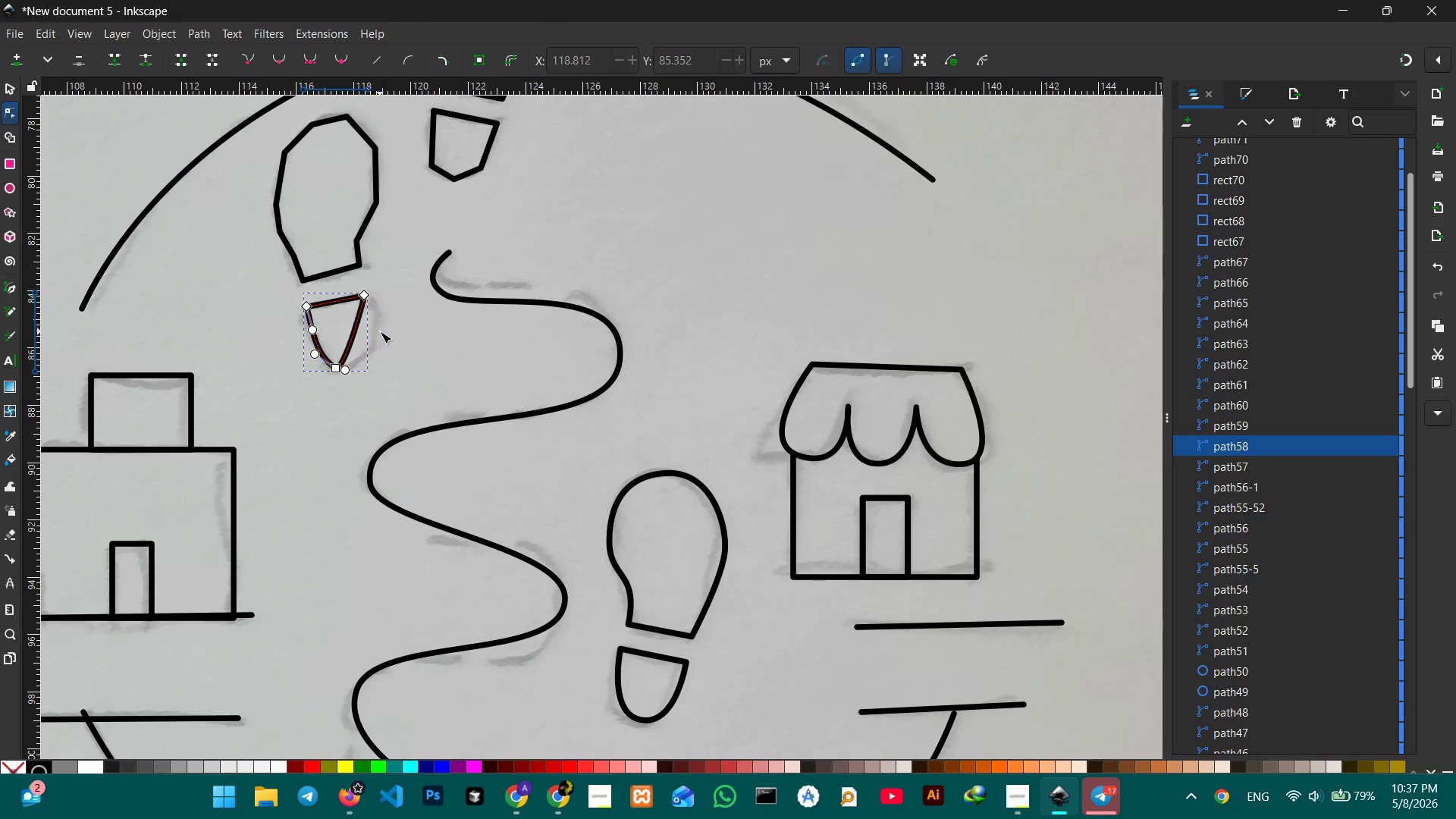 
key(Backspace)
 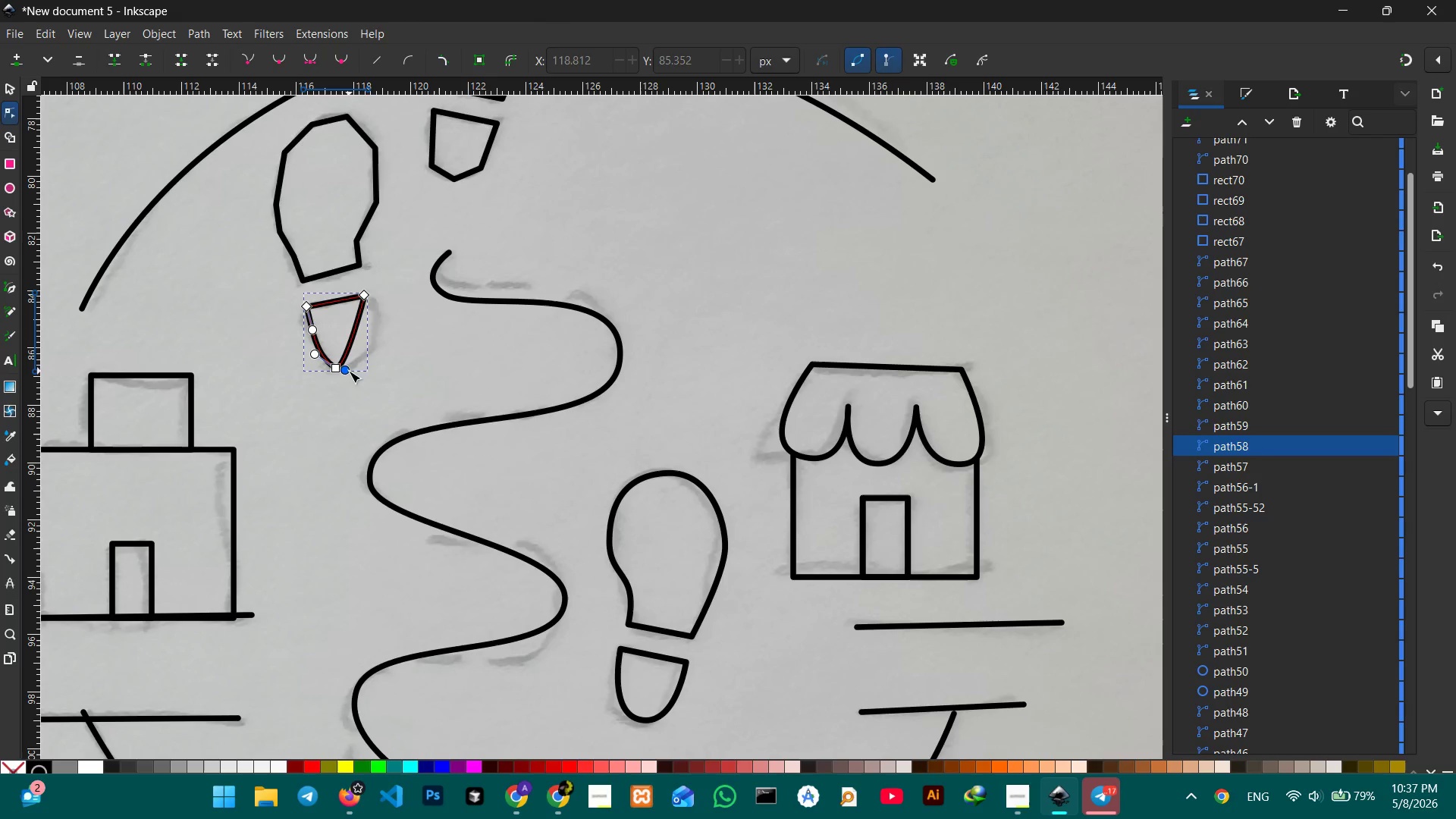 
left_click_drag(start_coordinate=[349, 371], to_coordinate=[380, 359])
 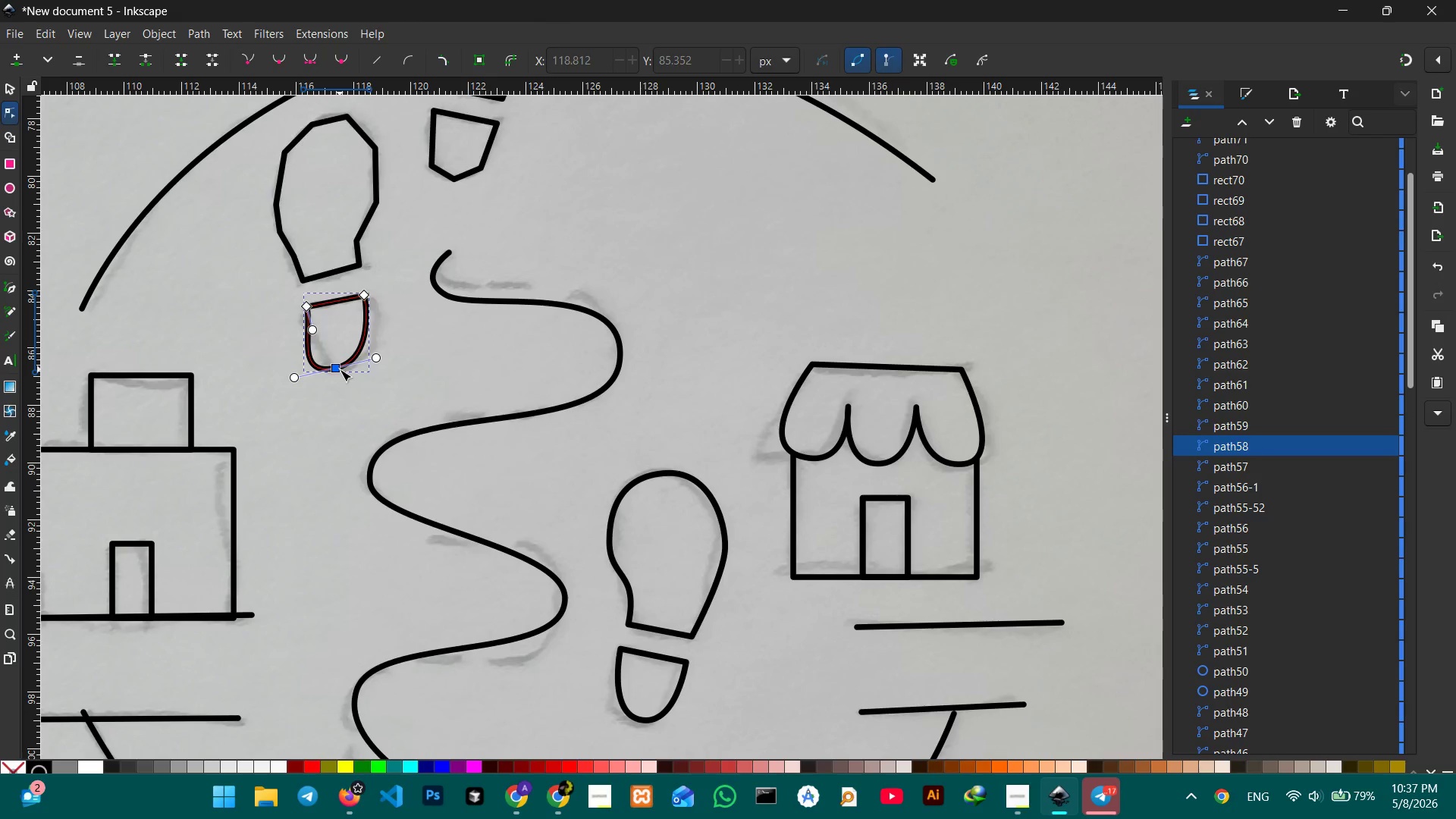 
left_click_drag(start_coordinate=[340, 369], to_coordinate=[359, 364])
 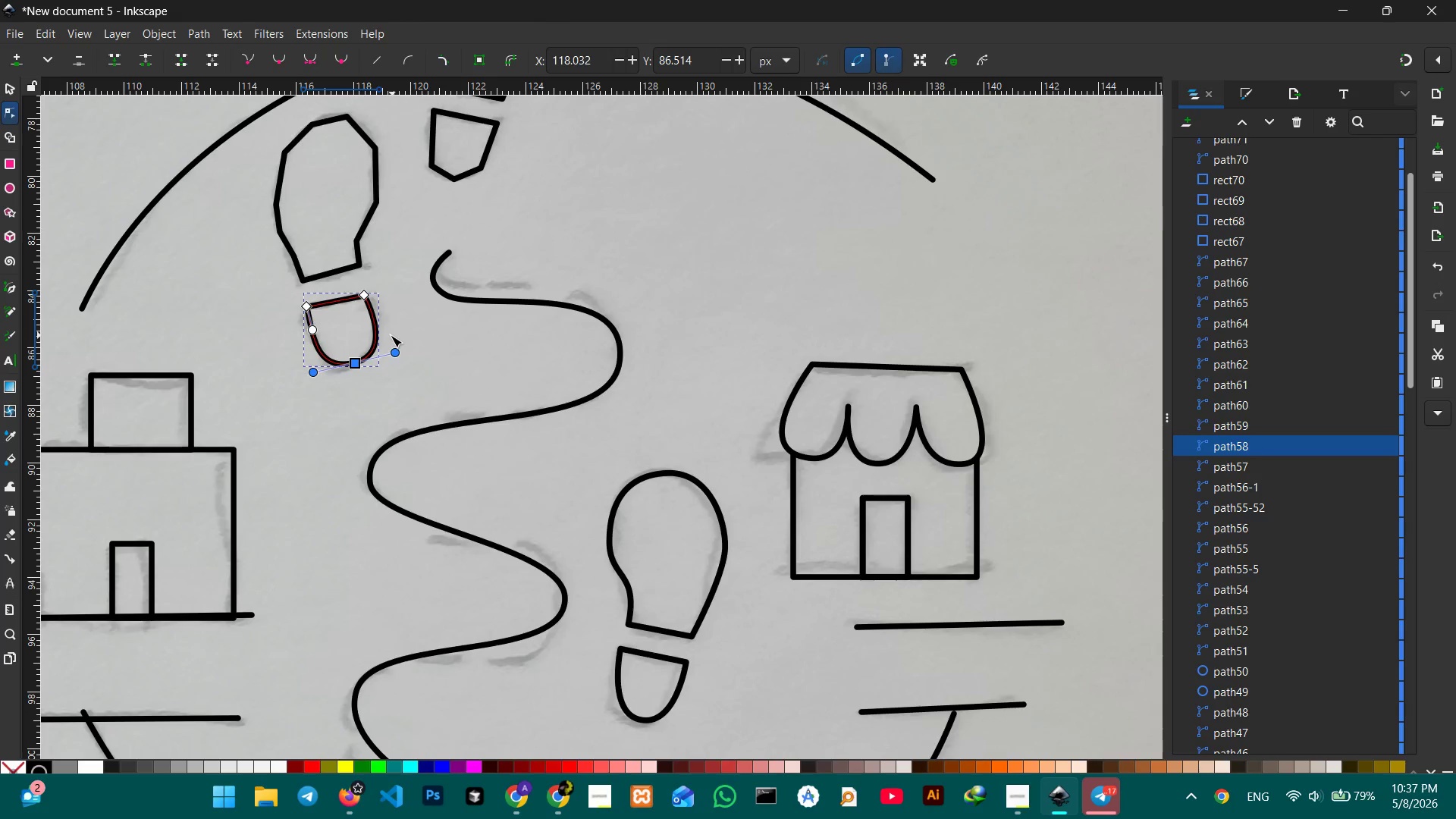 
scroll: coordinate [380, 342], scroll_direction: up, amount: 2.0
 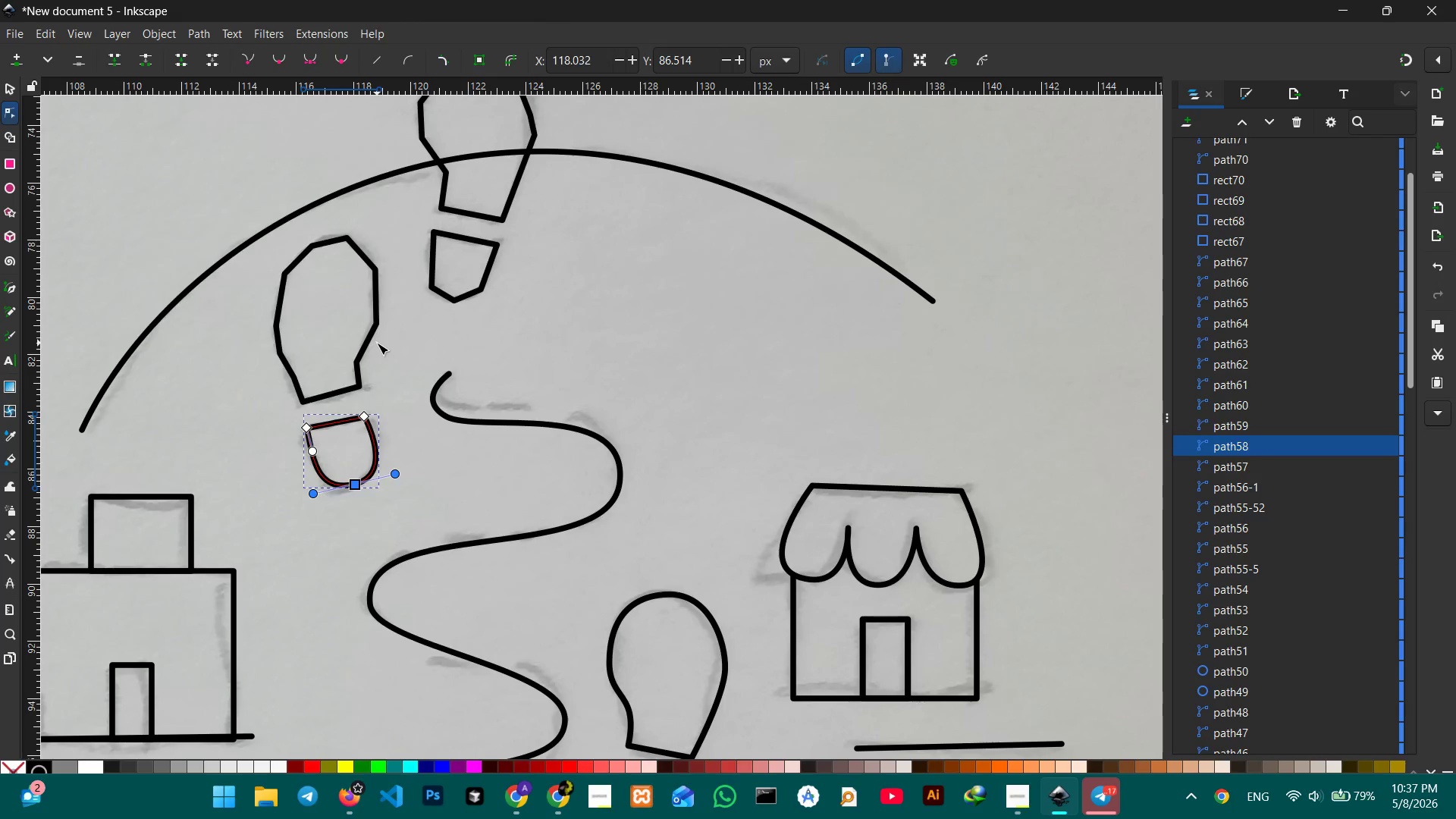 
wait(11.94)
 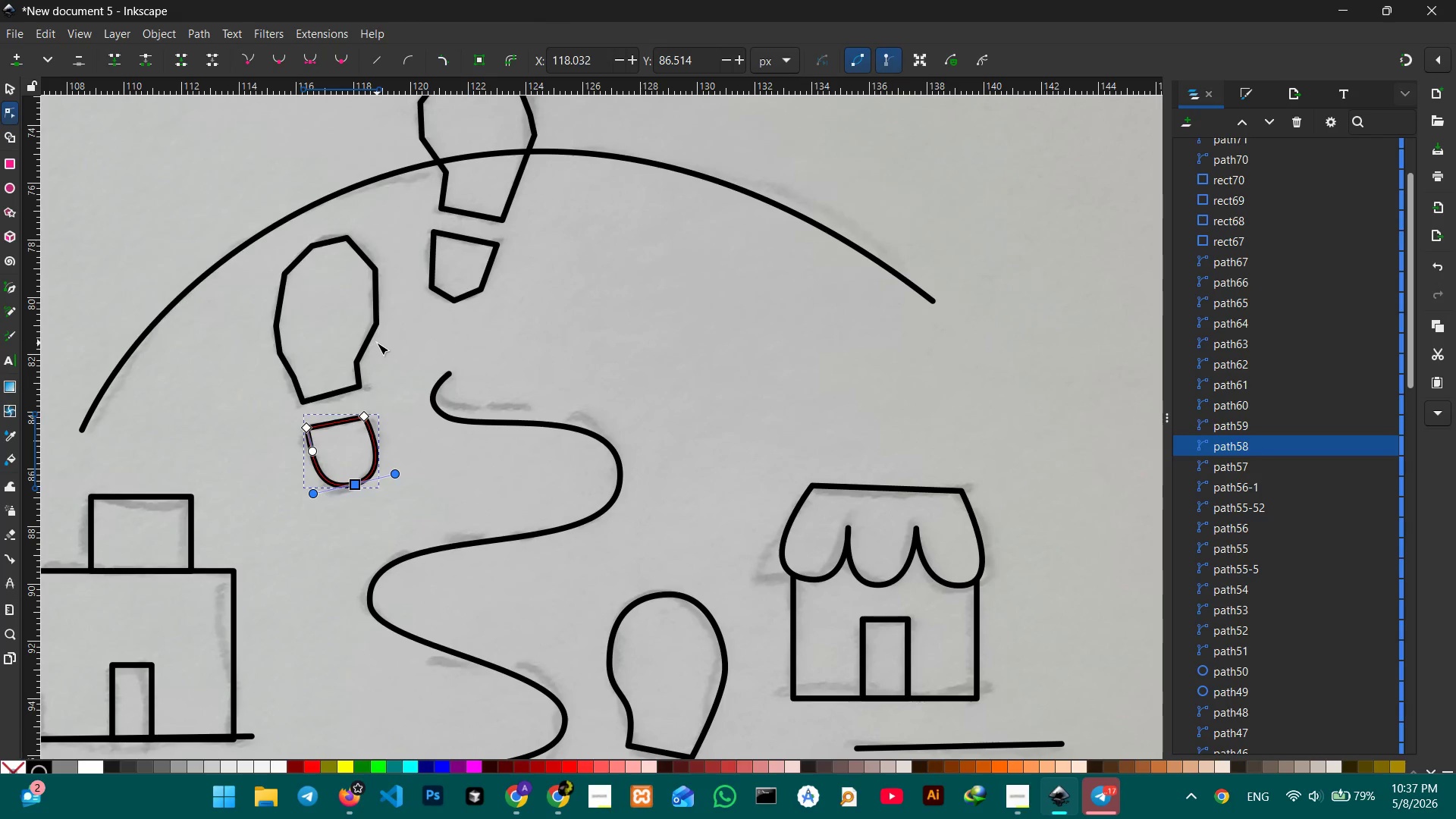 
scroll: coordinate [303, 344], scroll_direction: up, amount: 2.0
 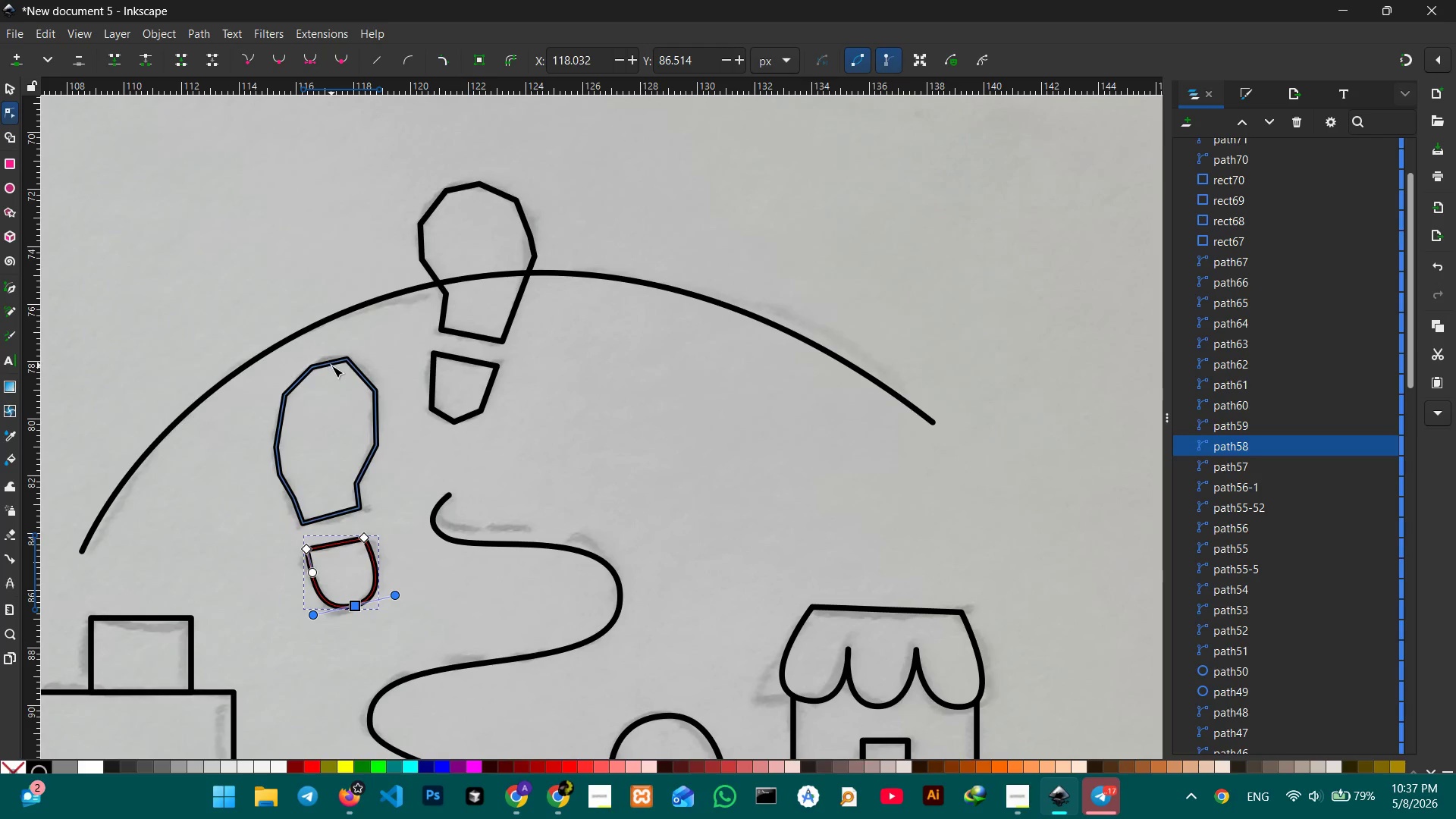 
left_click([331, 366])
 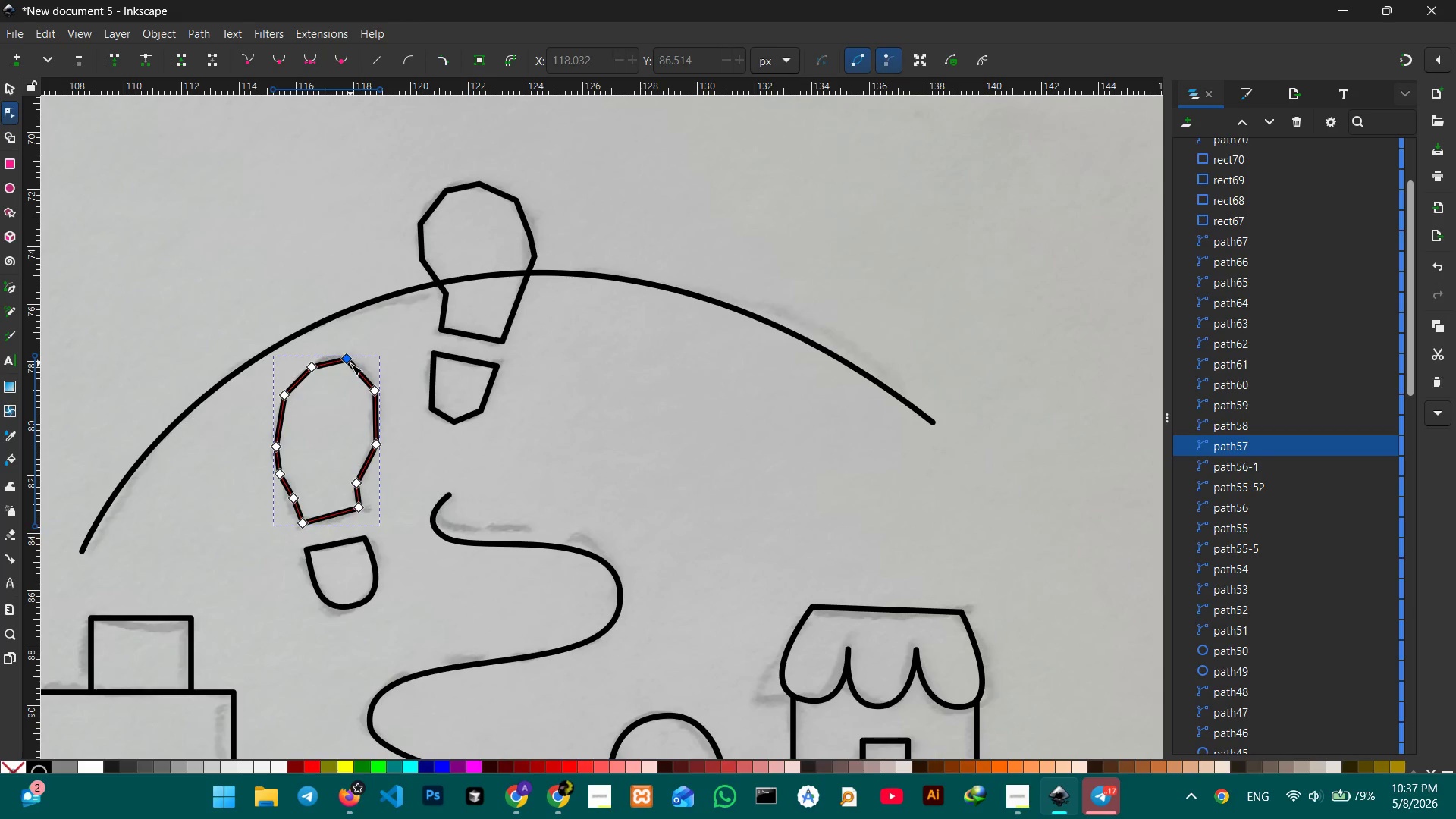 
double_click([350, 363])
 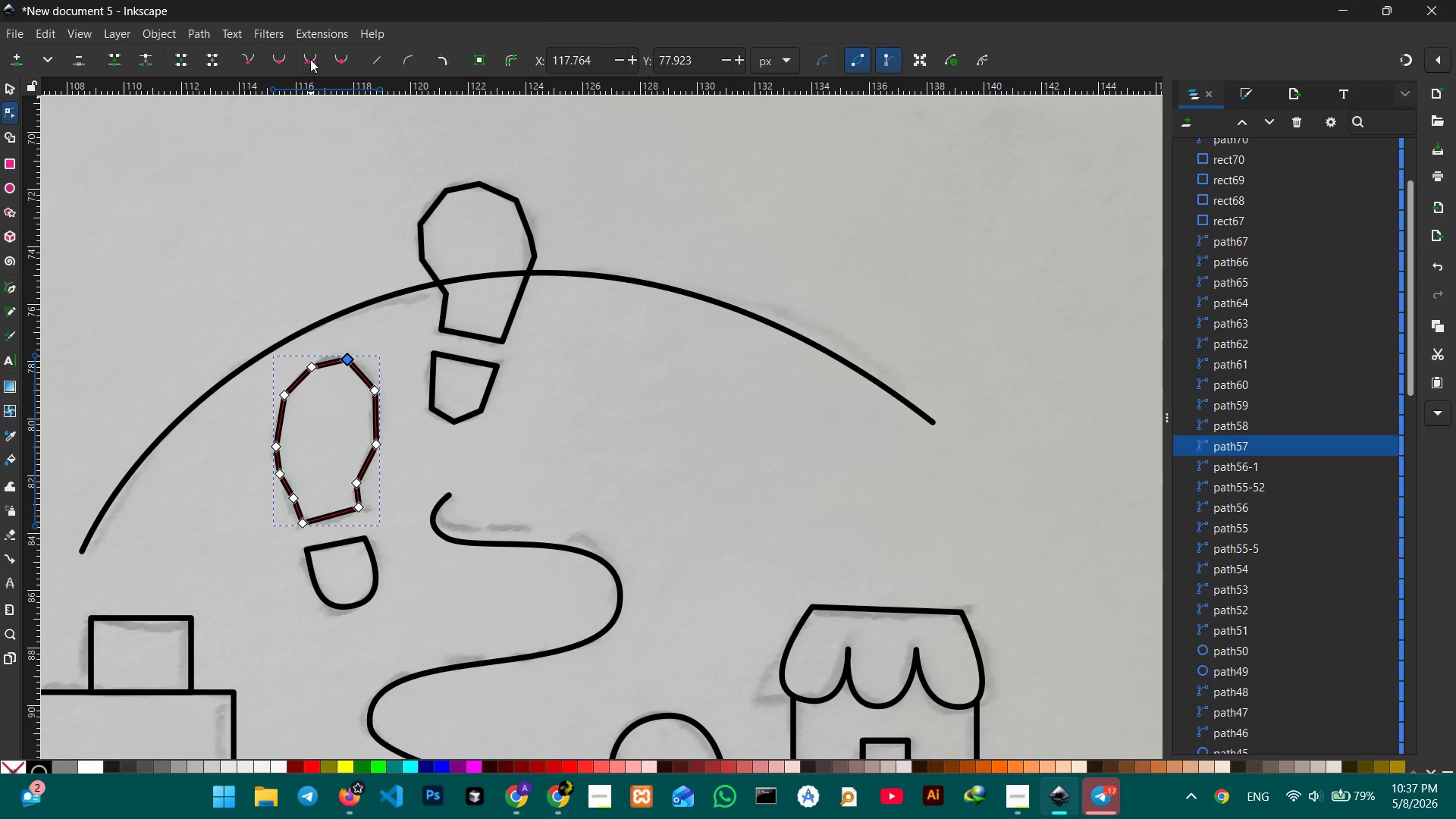 
left_click([309, 59])
 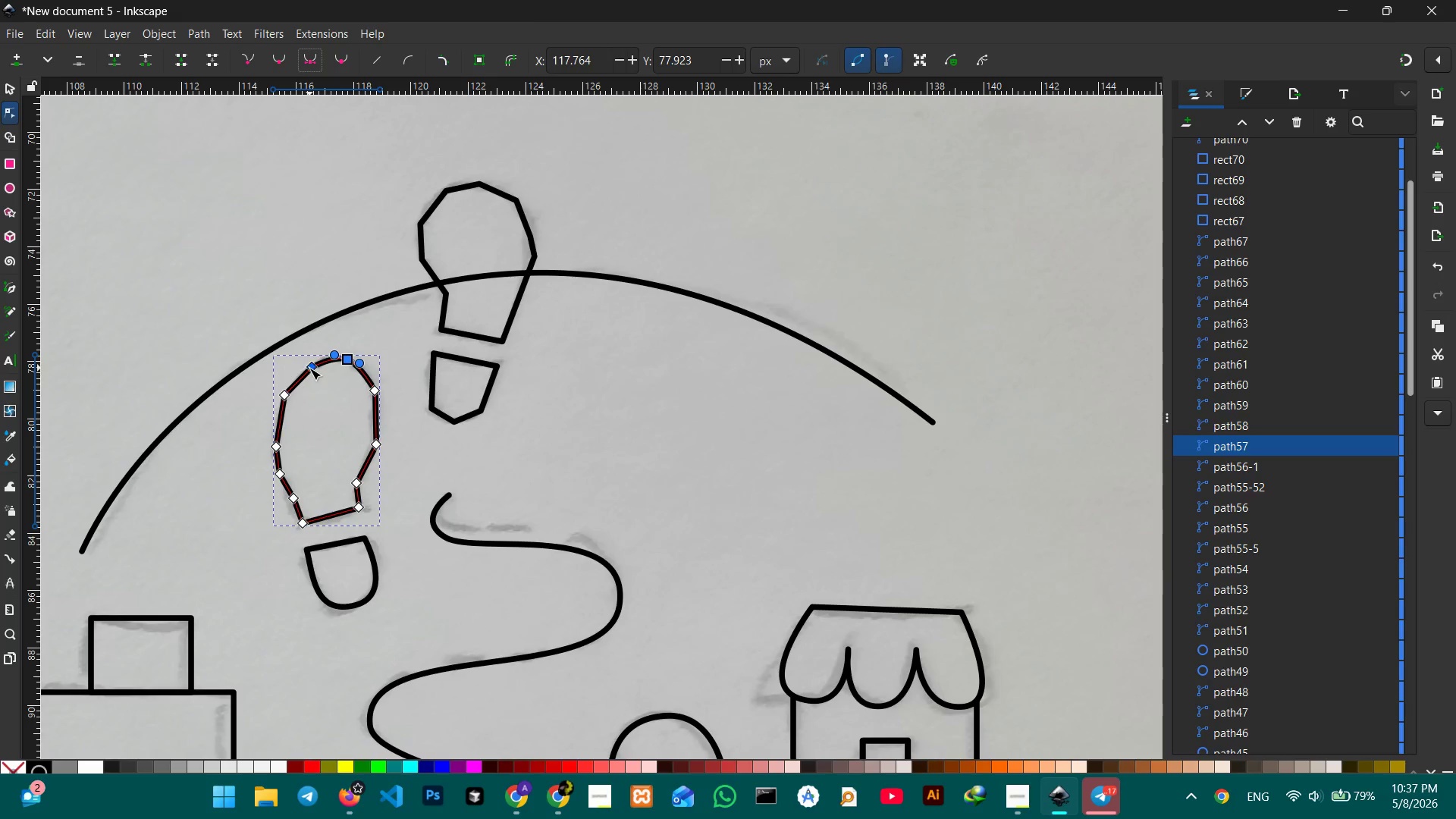 
left_click([309, 368])
 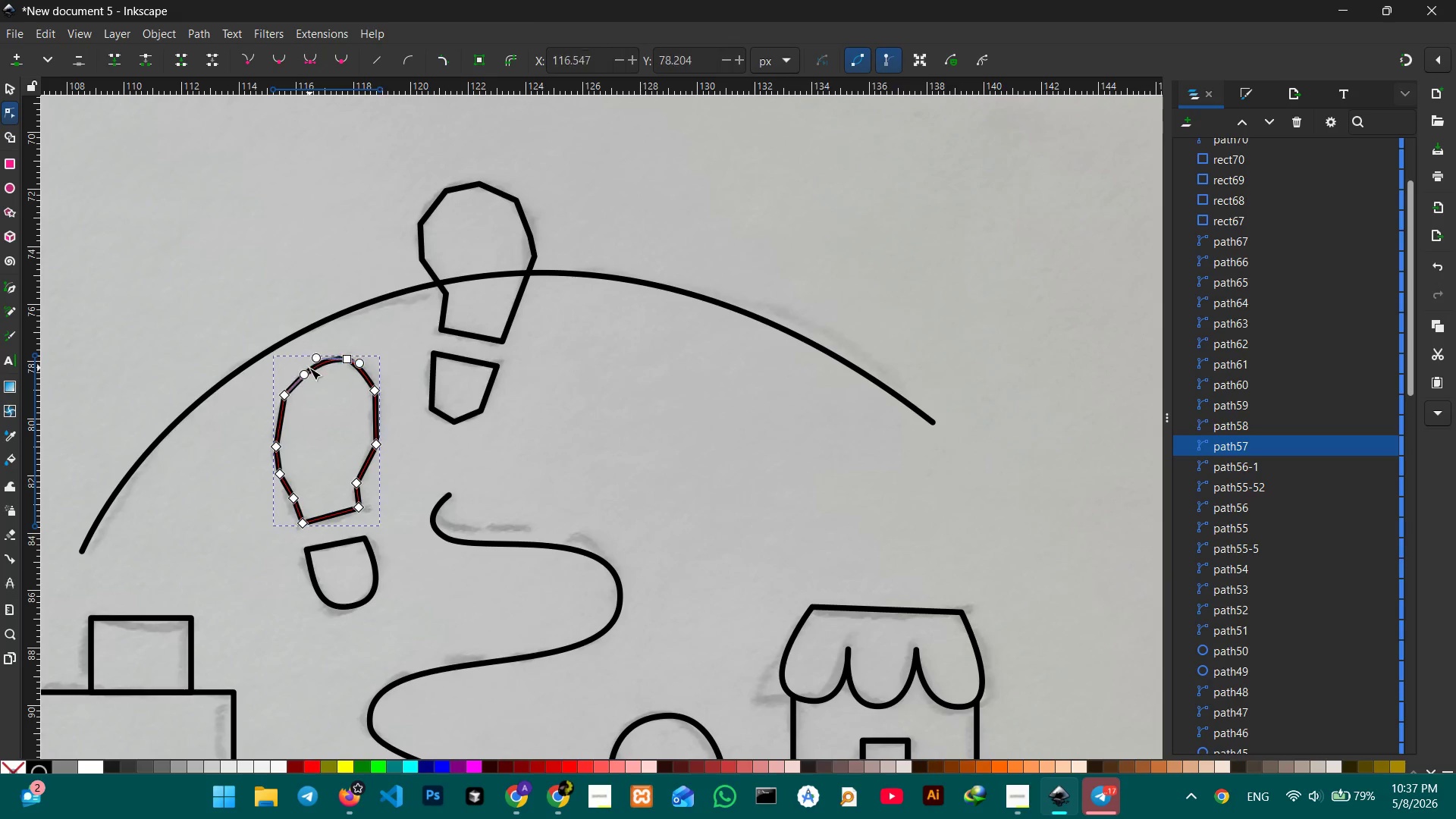 
key(Backspace)
 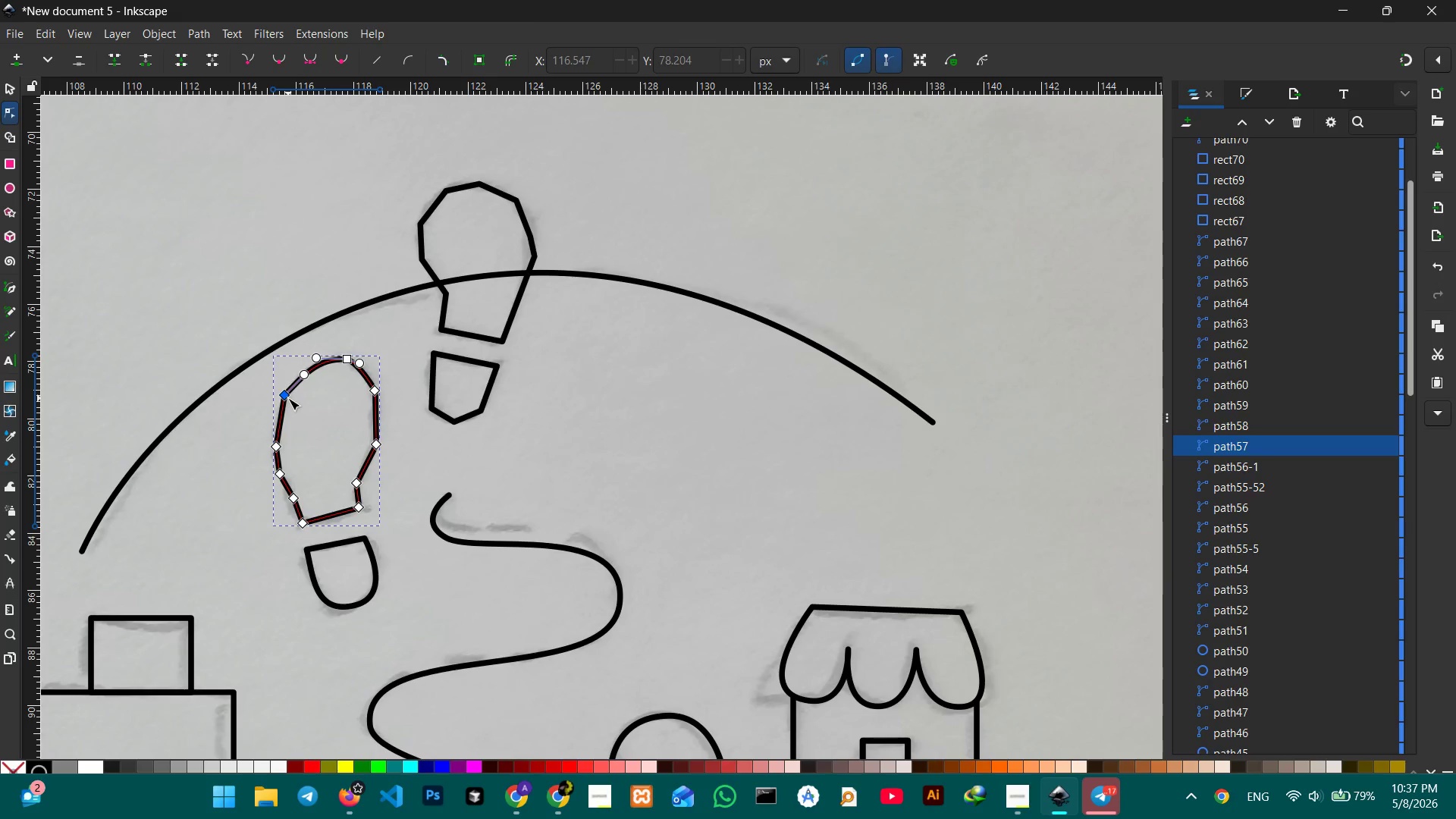 
left_click([288, 398])
 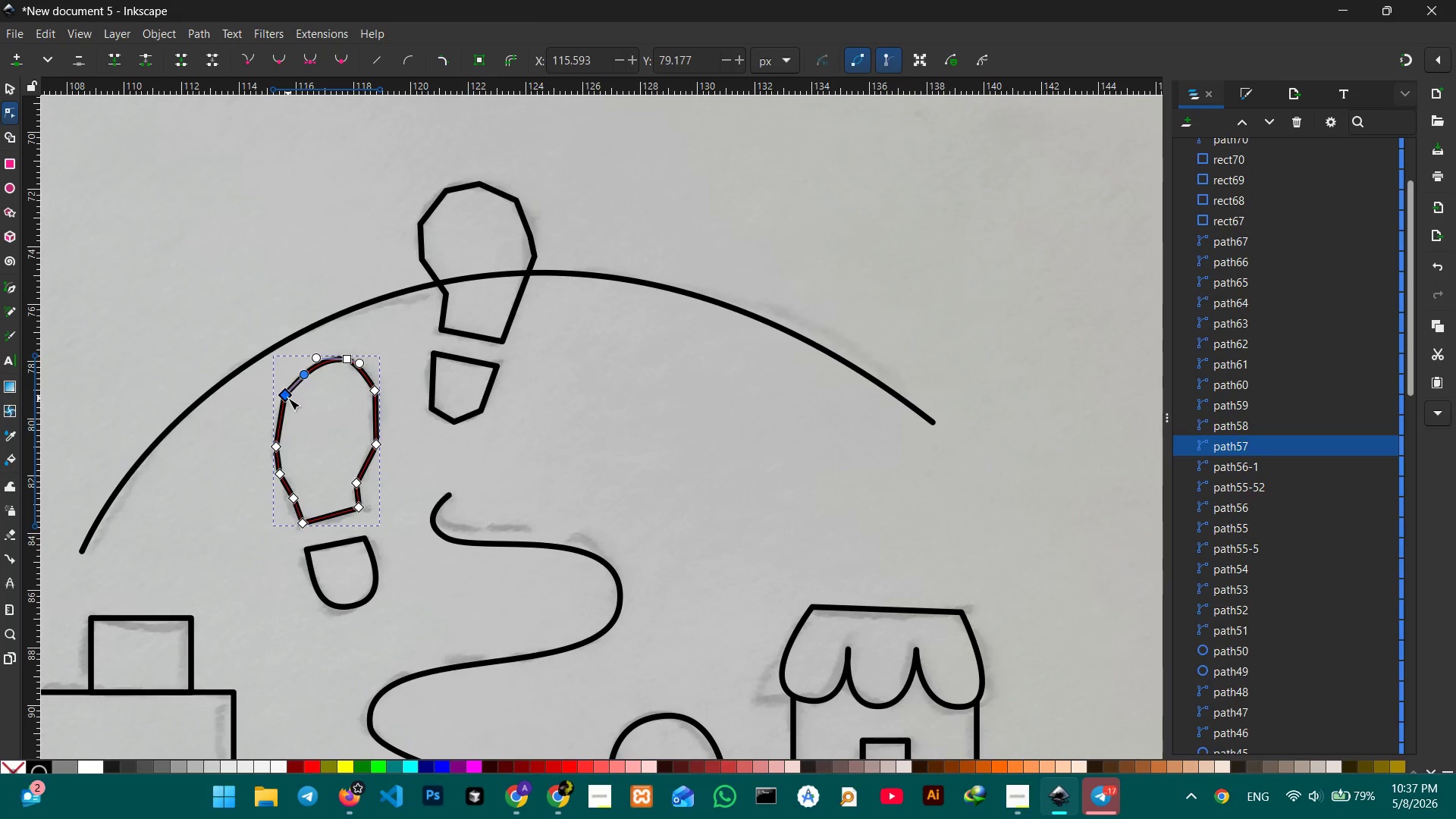 
key(Backspace)
 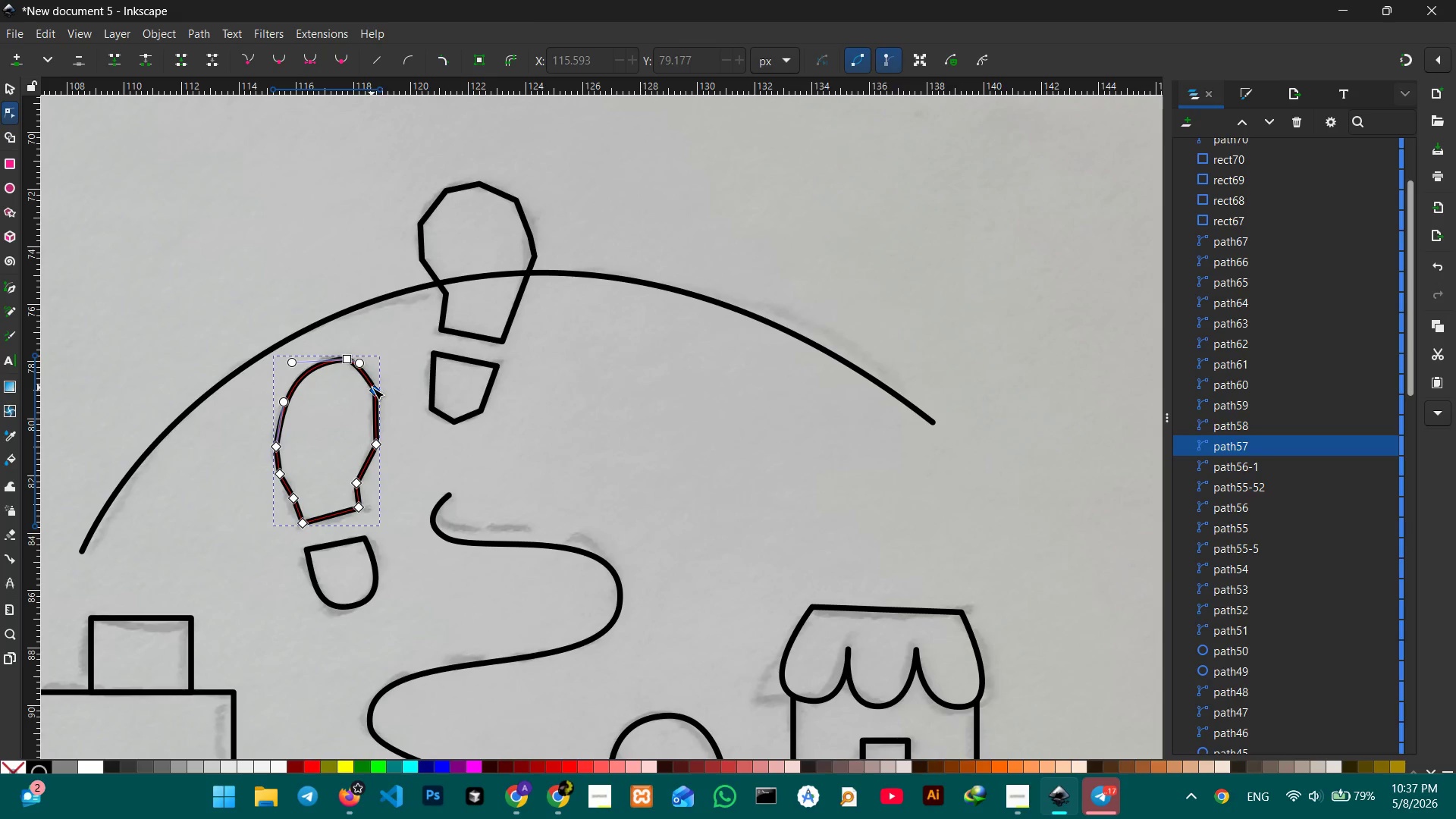 
left_click([373, 388])
 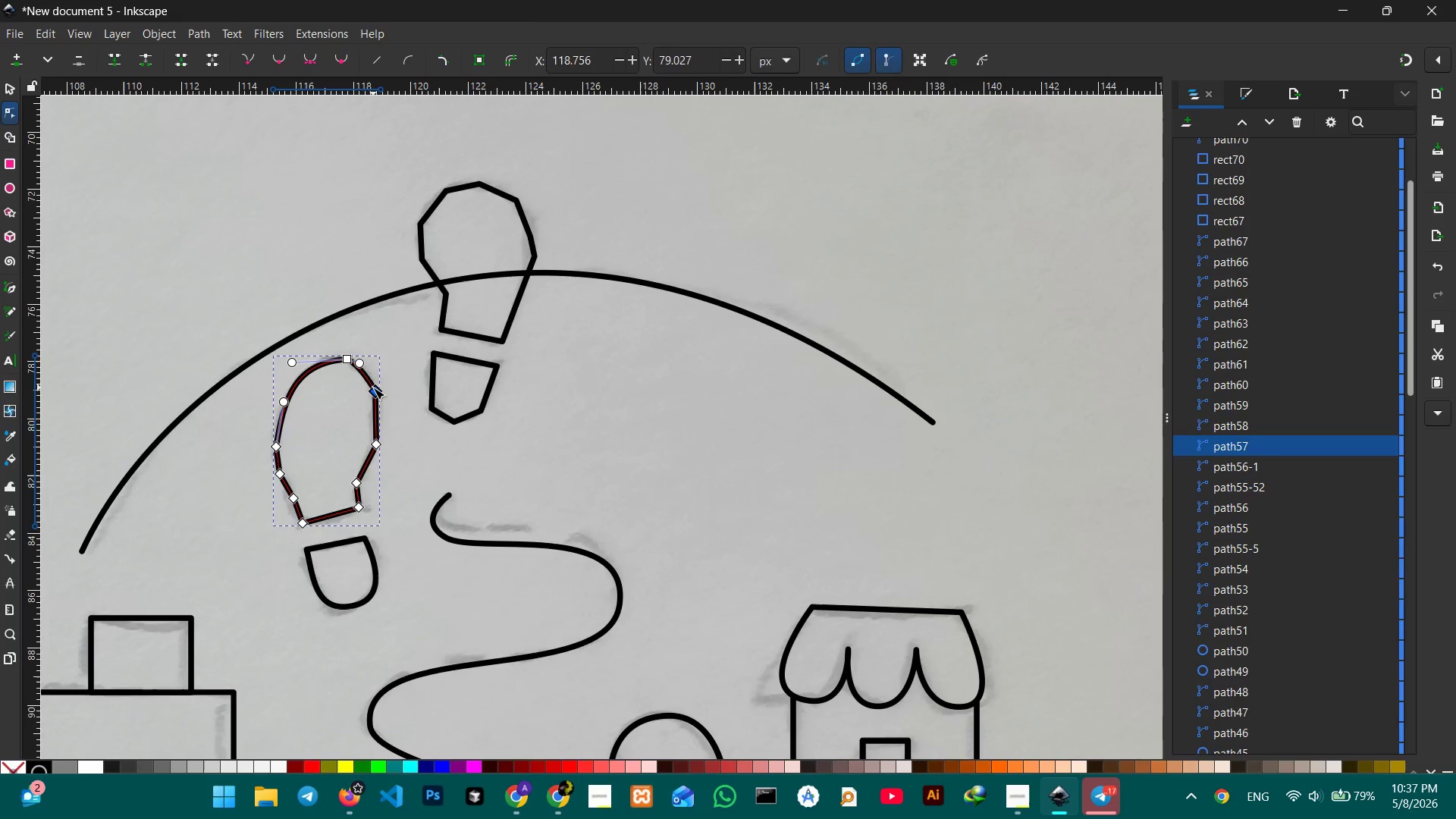 
key(Backspace)
 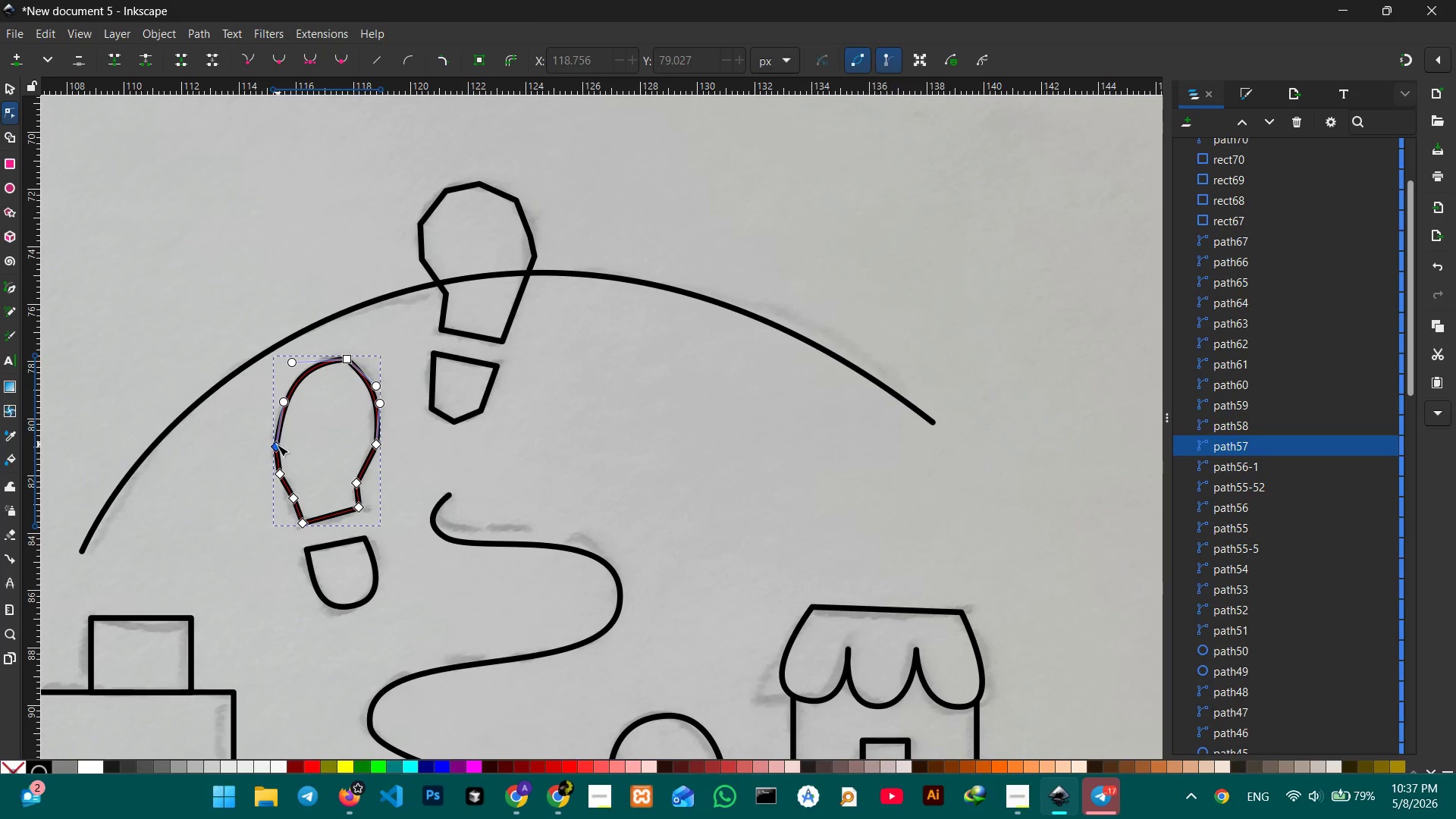 
left_click([277, 444])
 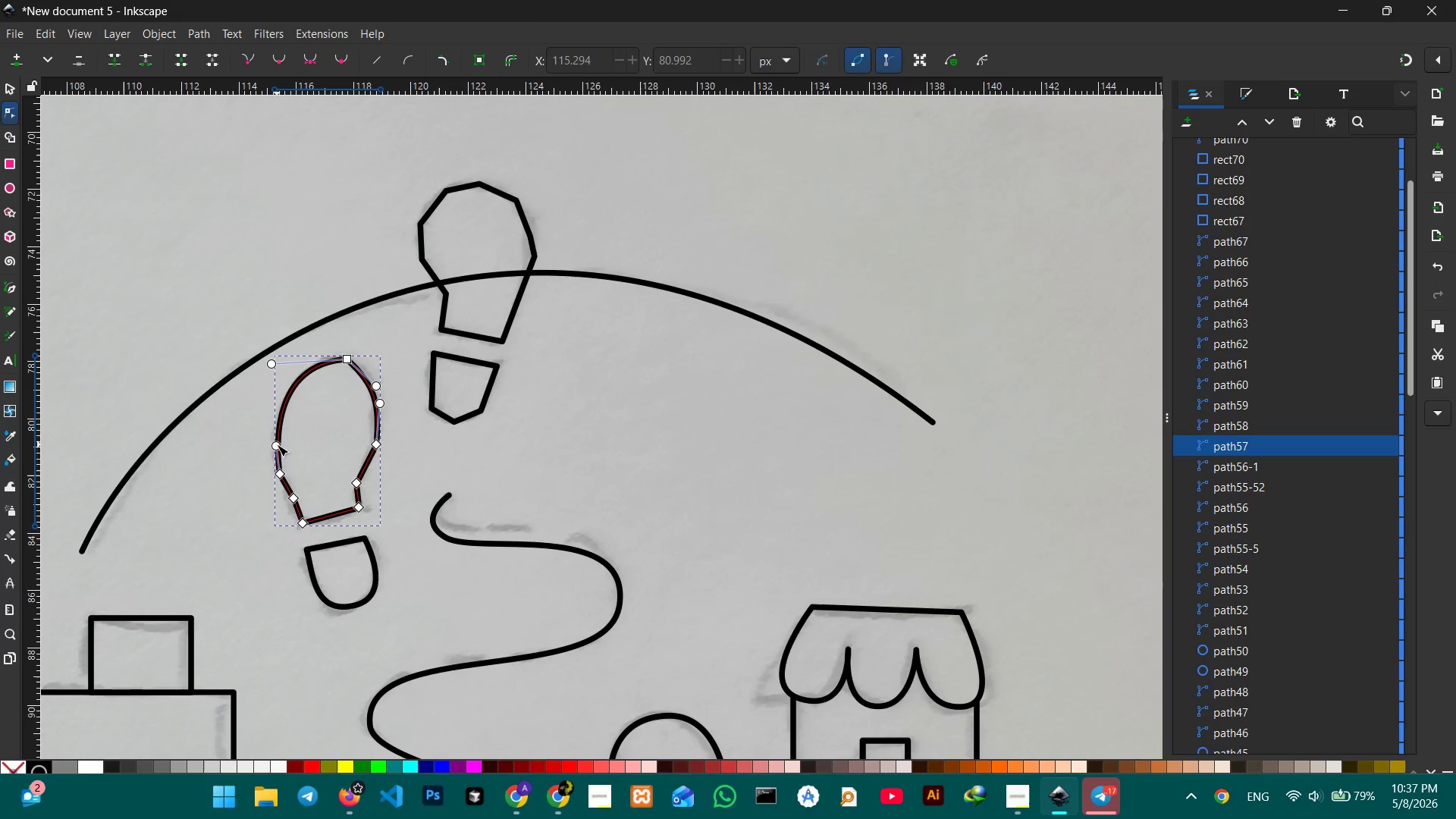 
key(Backspace)
 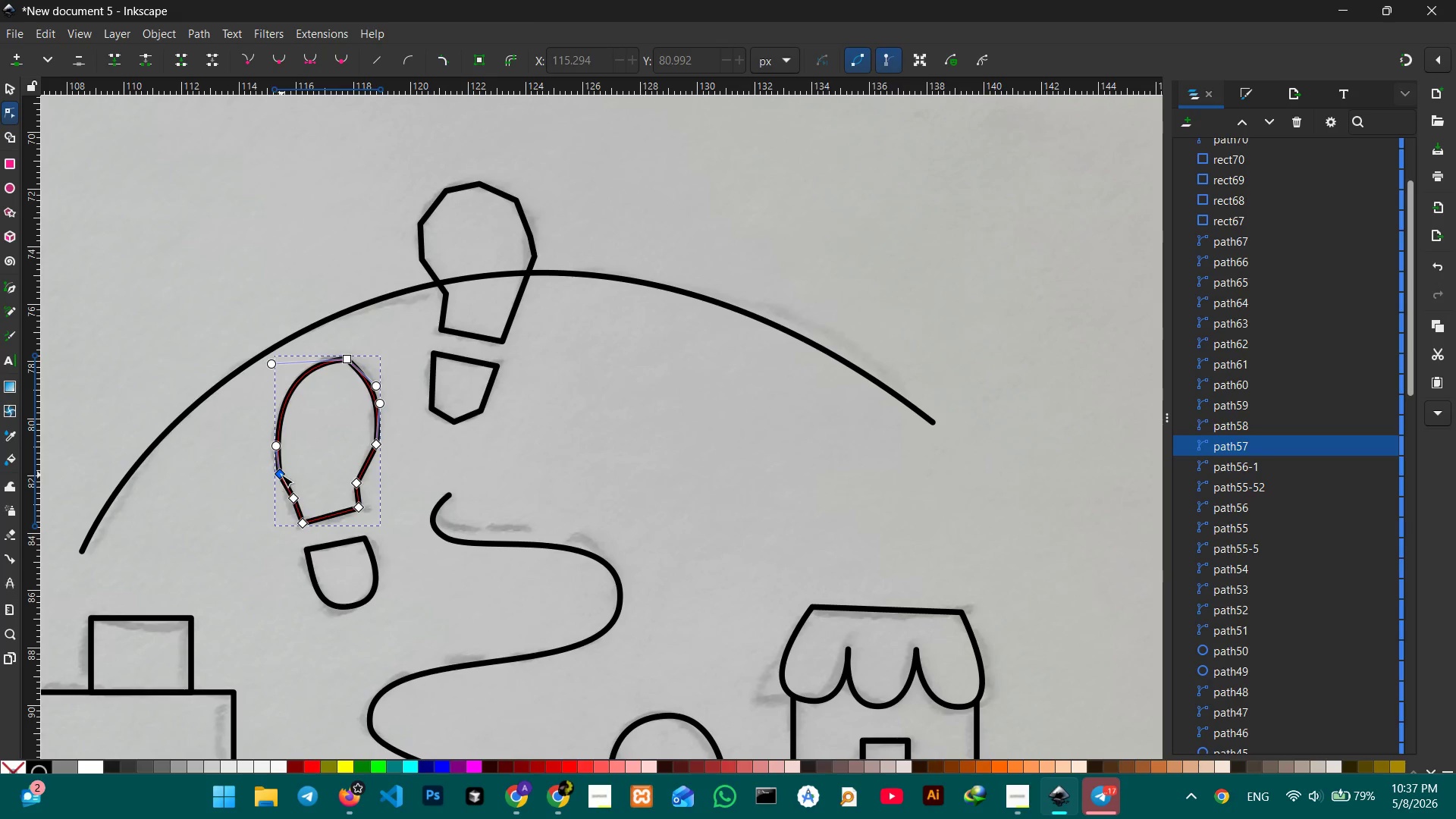 
left_click([281, 475])
 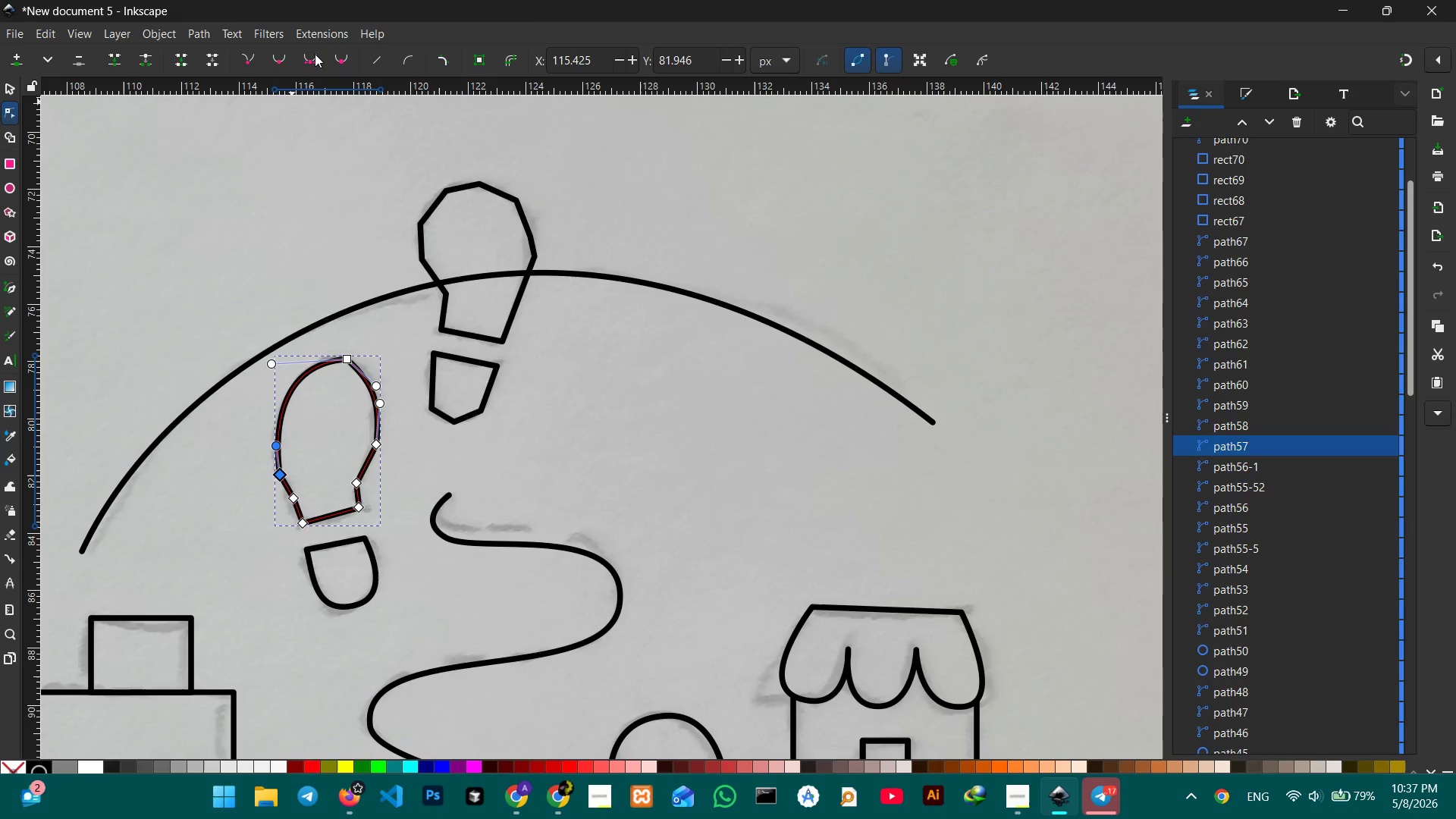 
left_click([314, 56])
 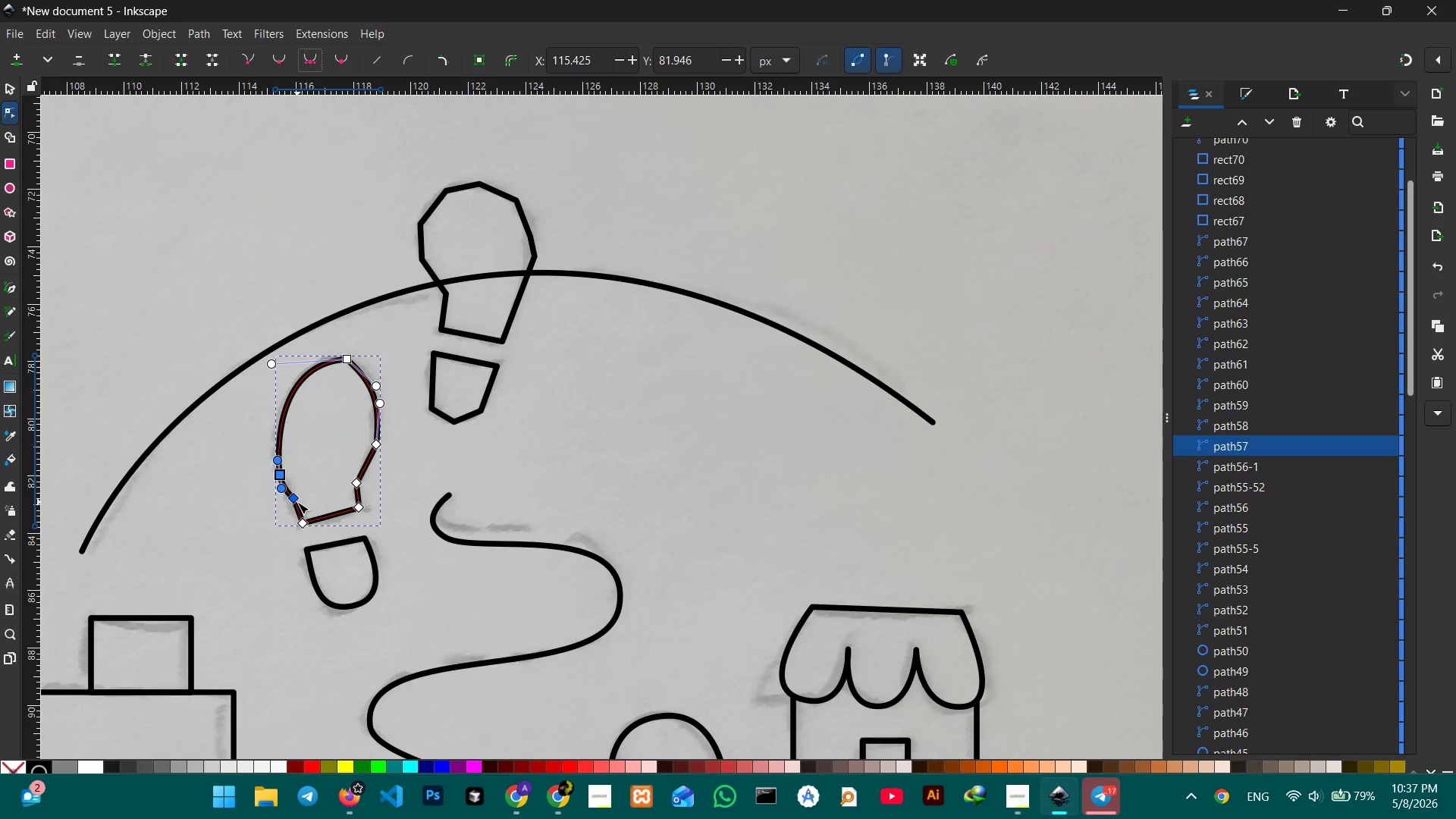 
left_click([297, 502])
 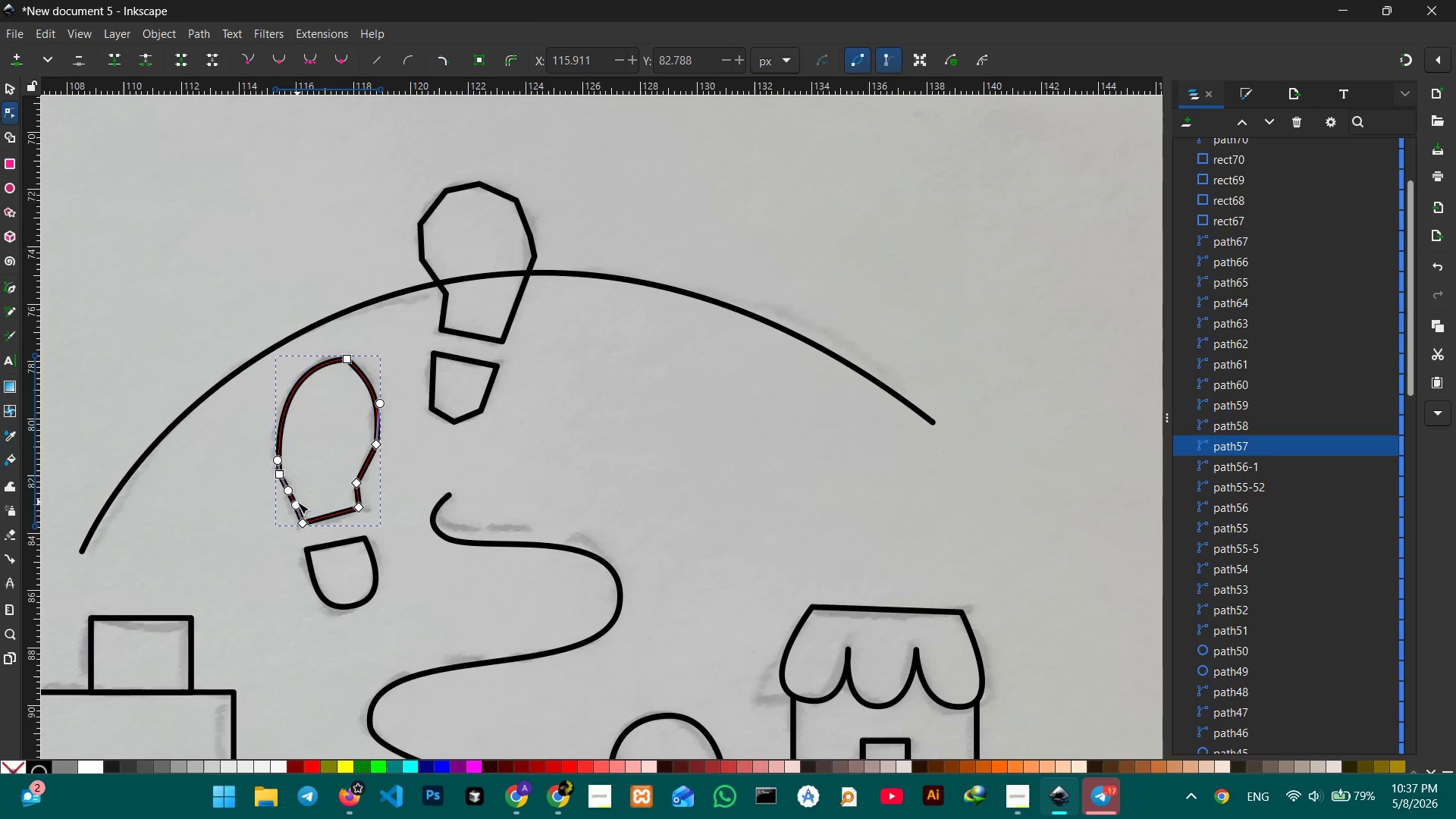 
key(Backspace)
 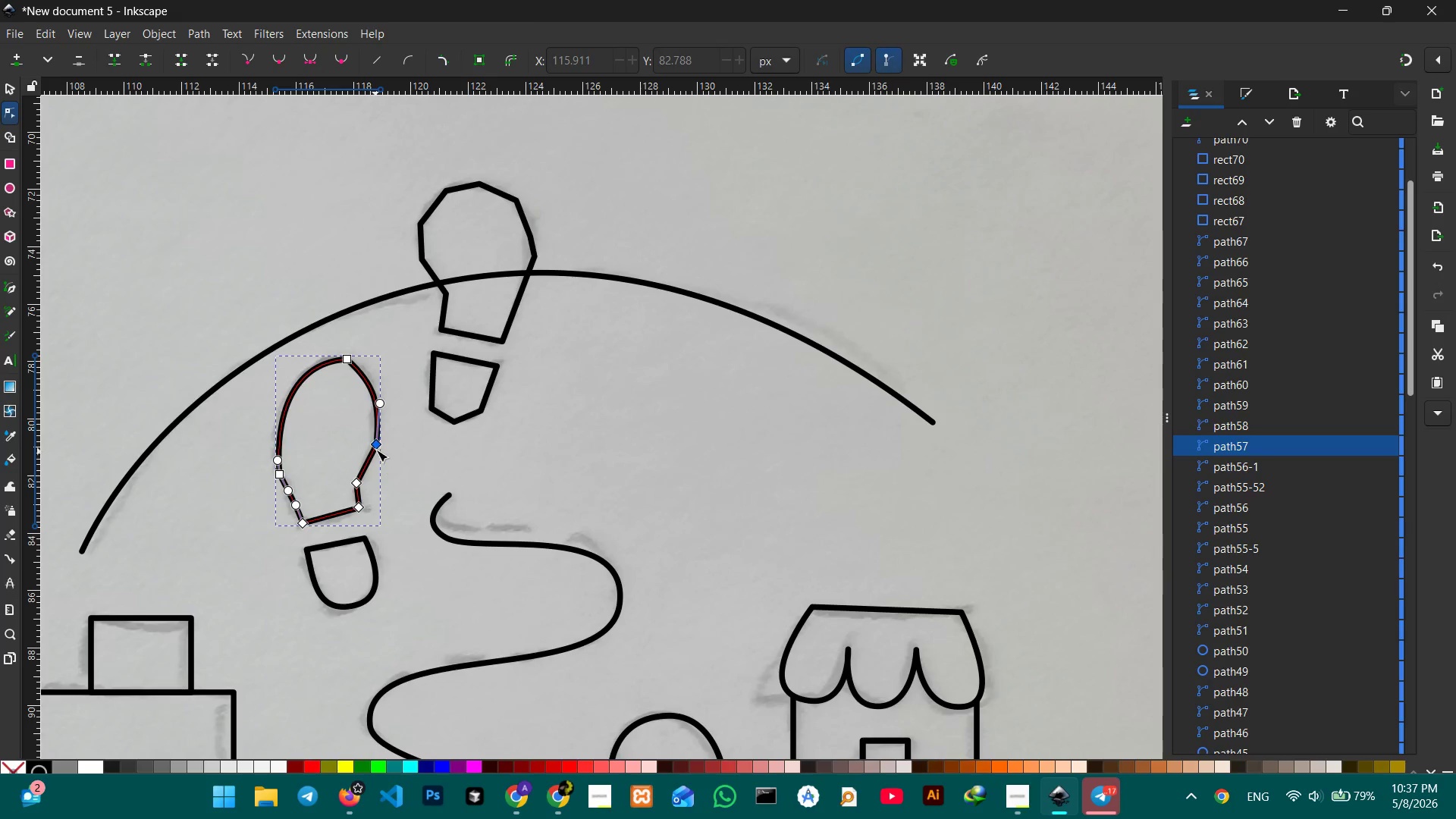 
left_click([376, 447])
 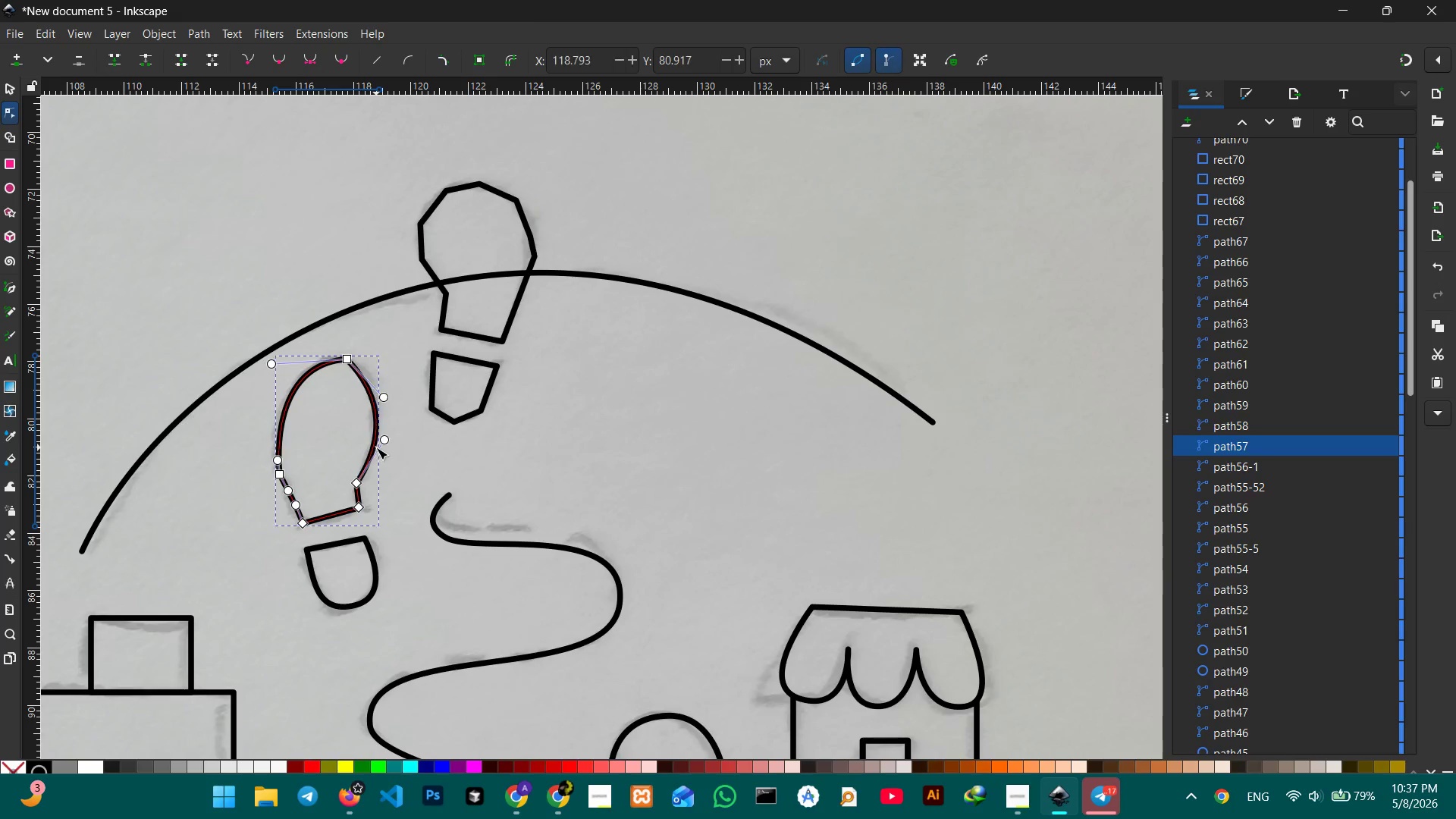 
key(Backspace)
 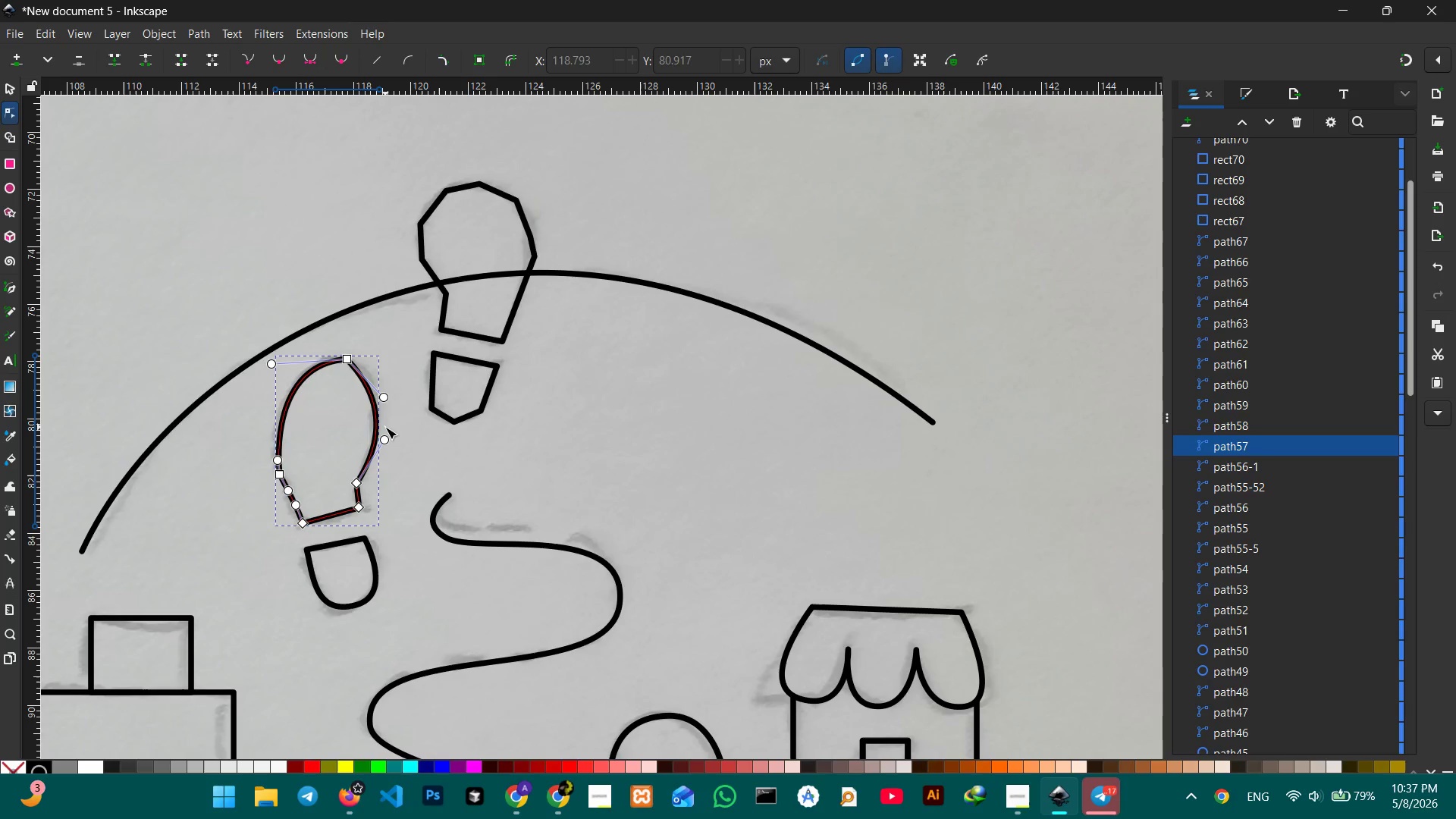 
key(Control+Z)
 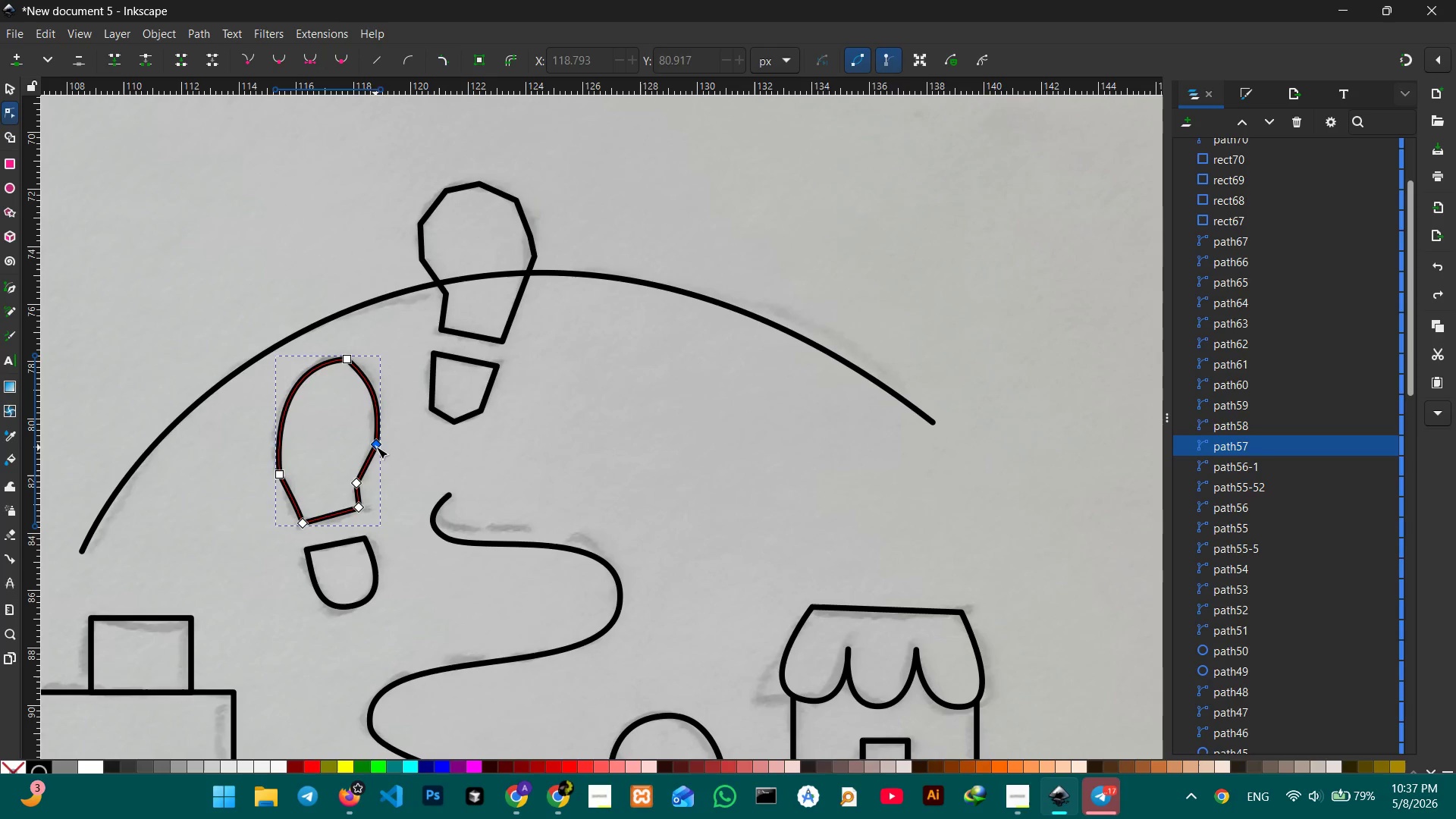 
left_click([378, 447])
 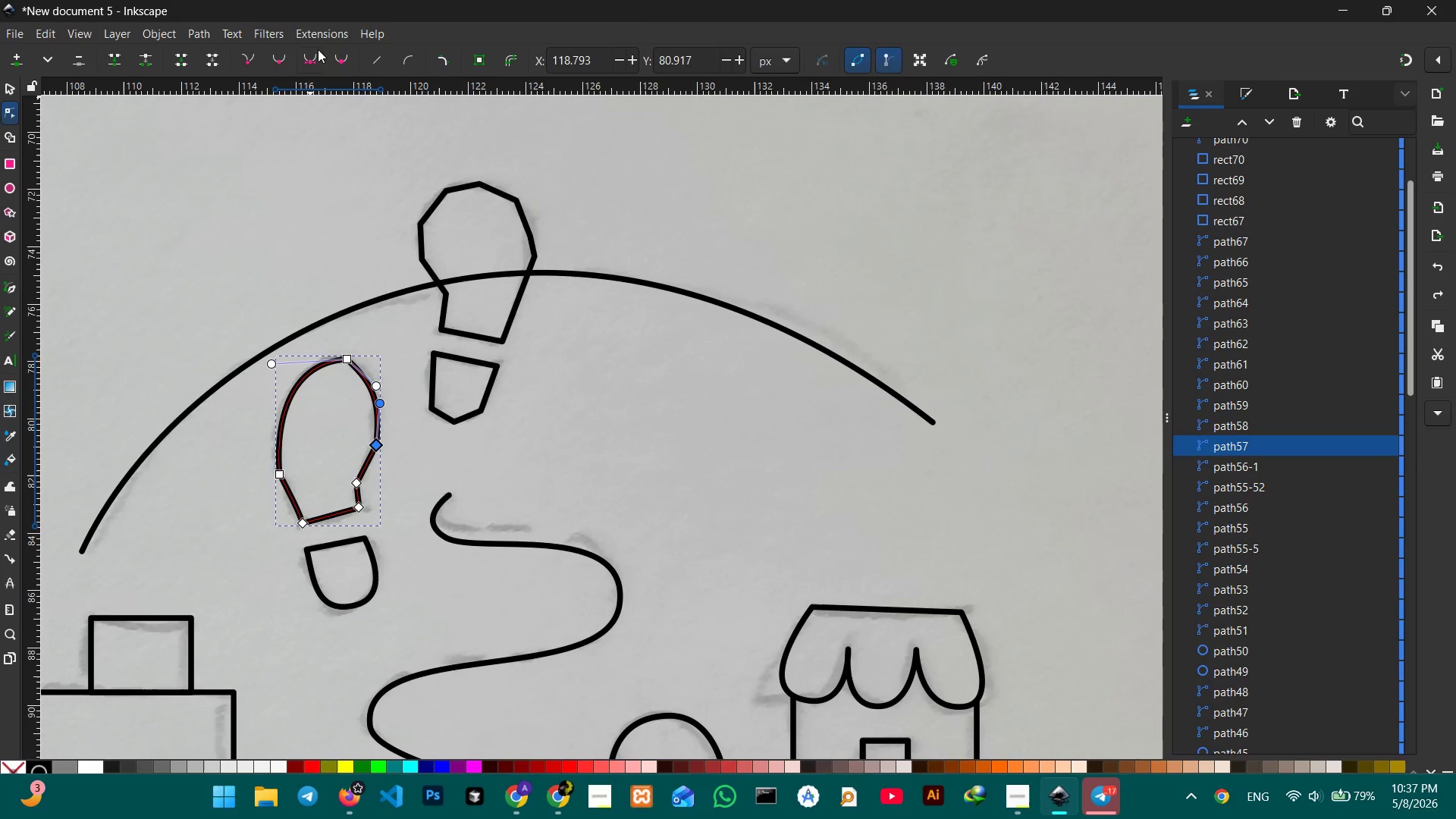 
left_click([309, 67])
 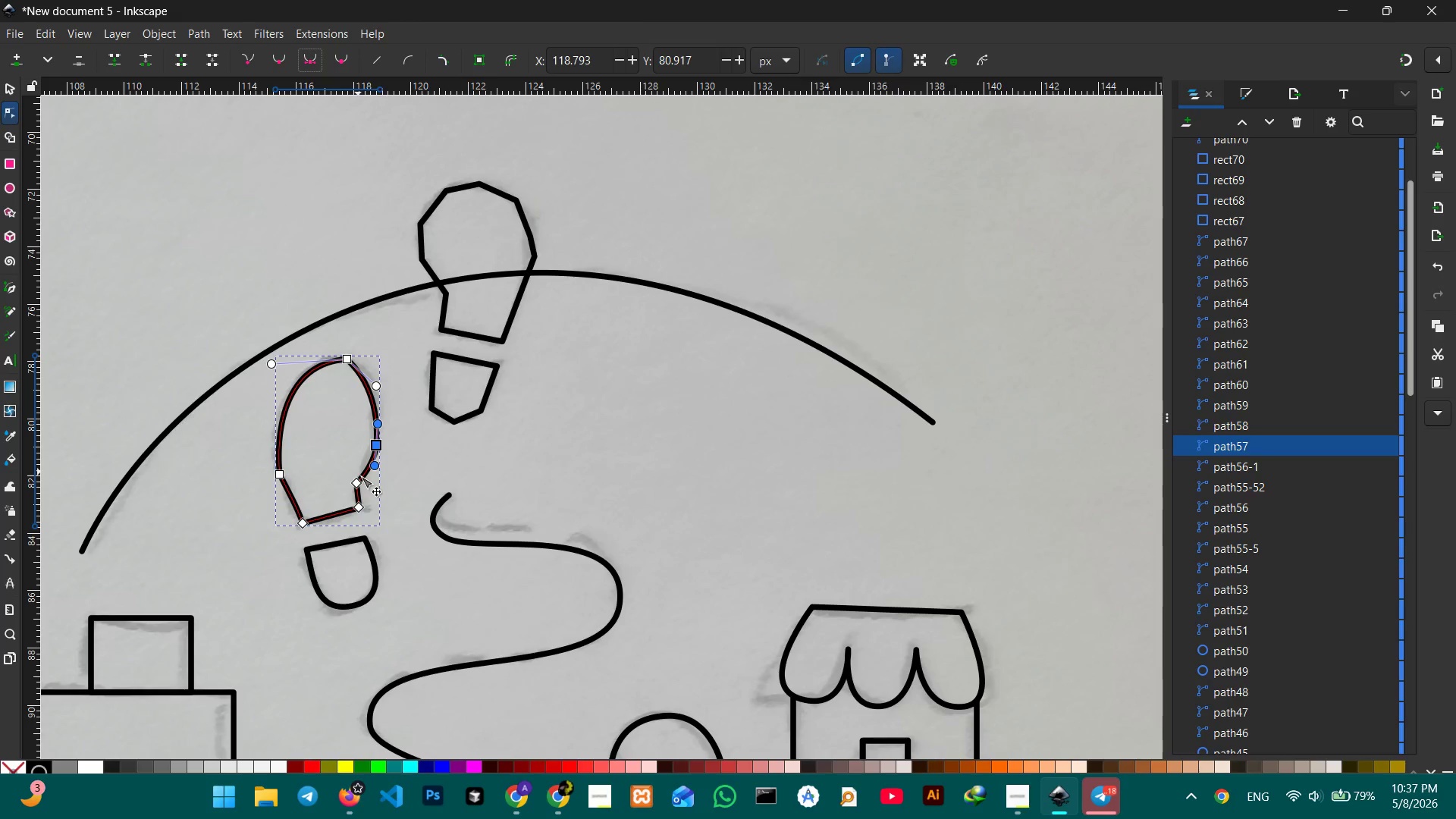 
left_click([357, 485])
 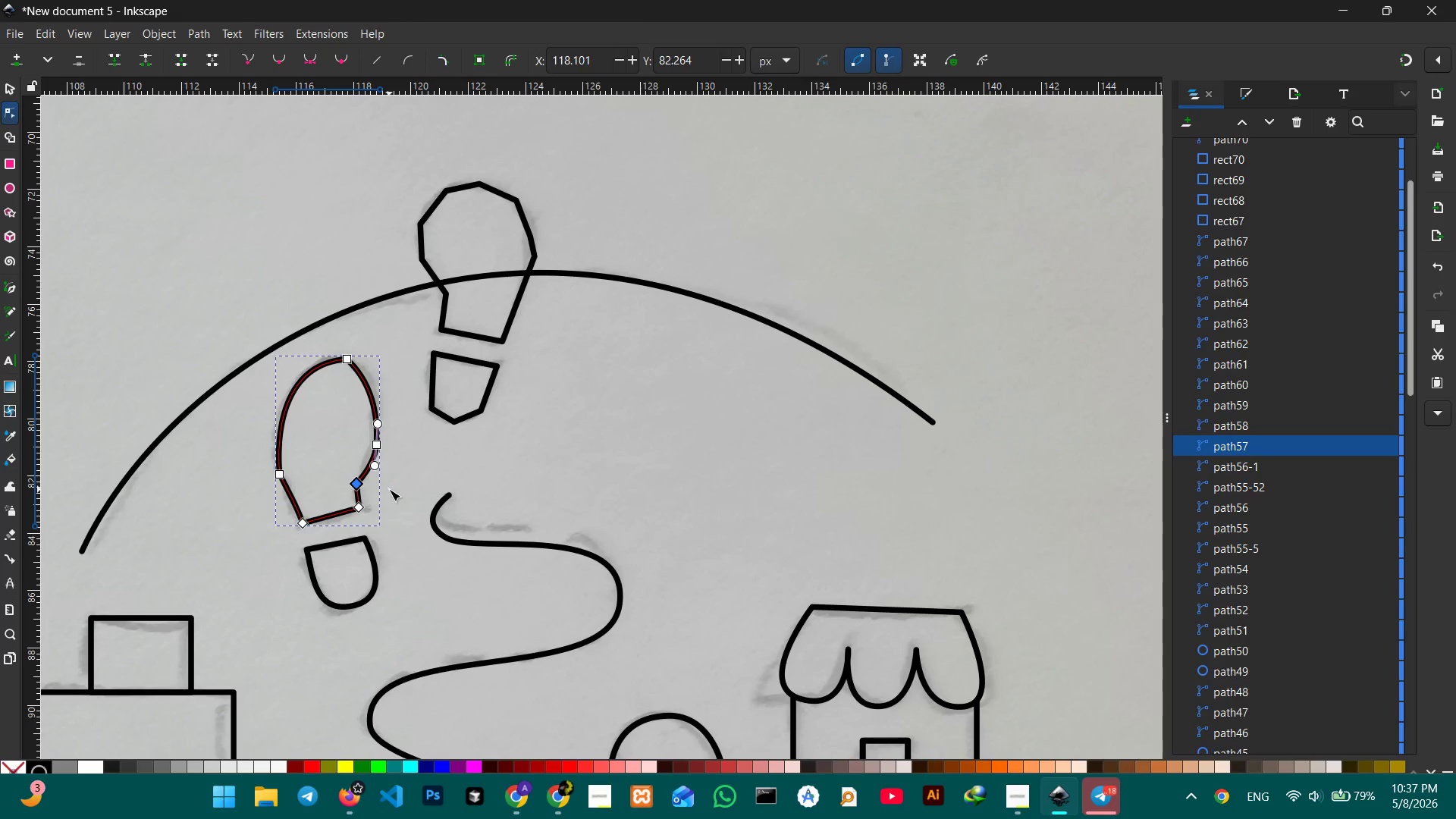 
key(Backspace)
 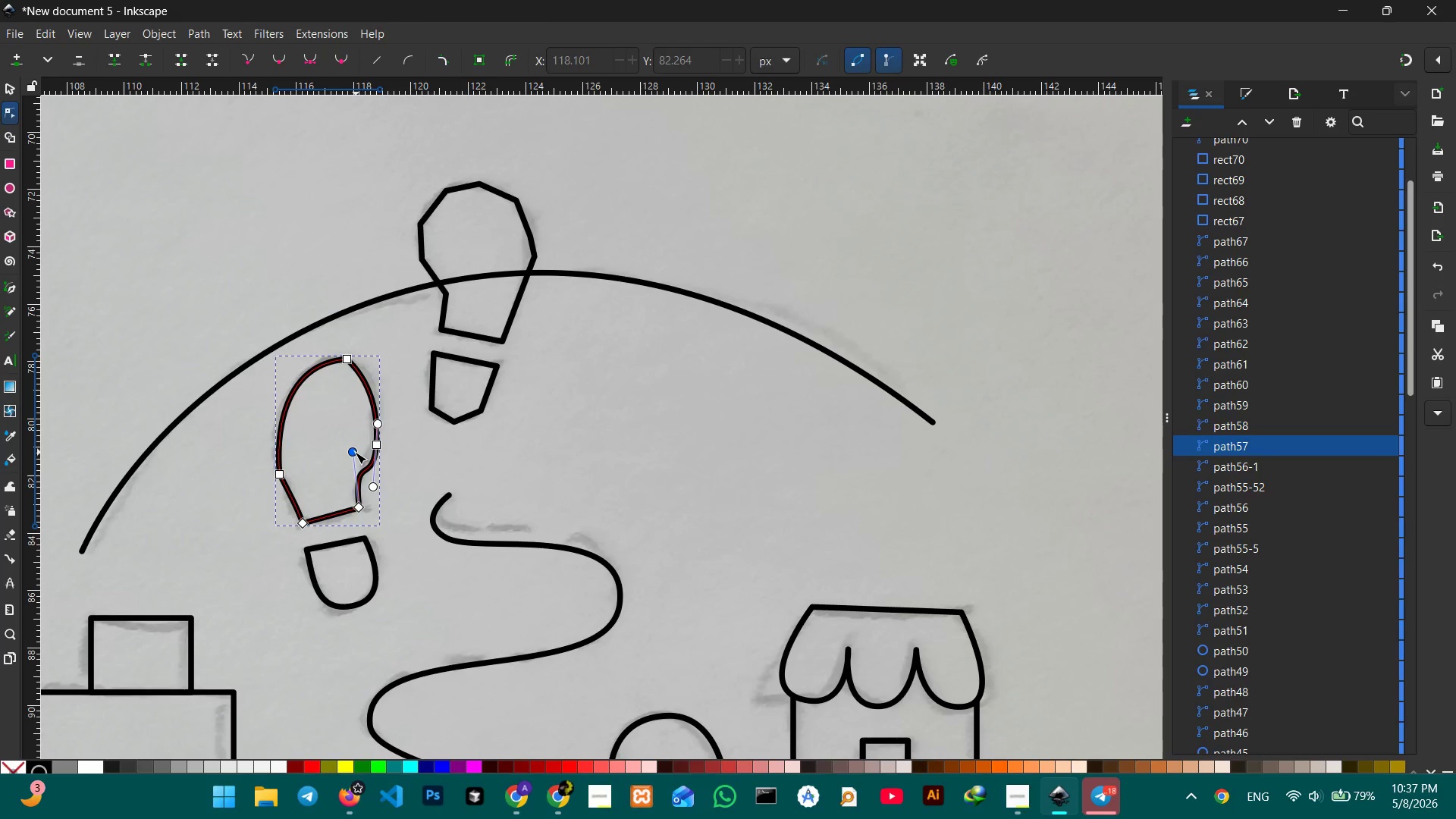 
left_click_drag(start_coordinate=[355, 452], to_coordinate=[353, 467])
 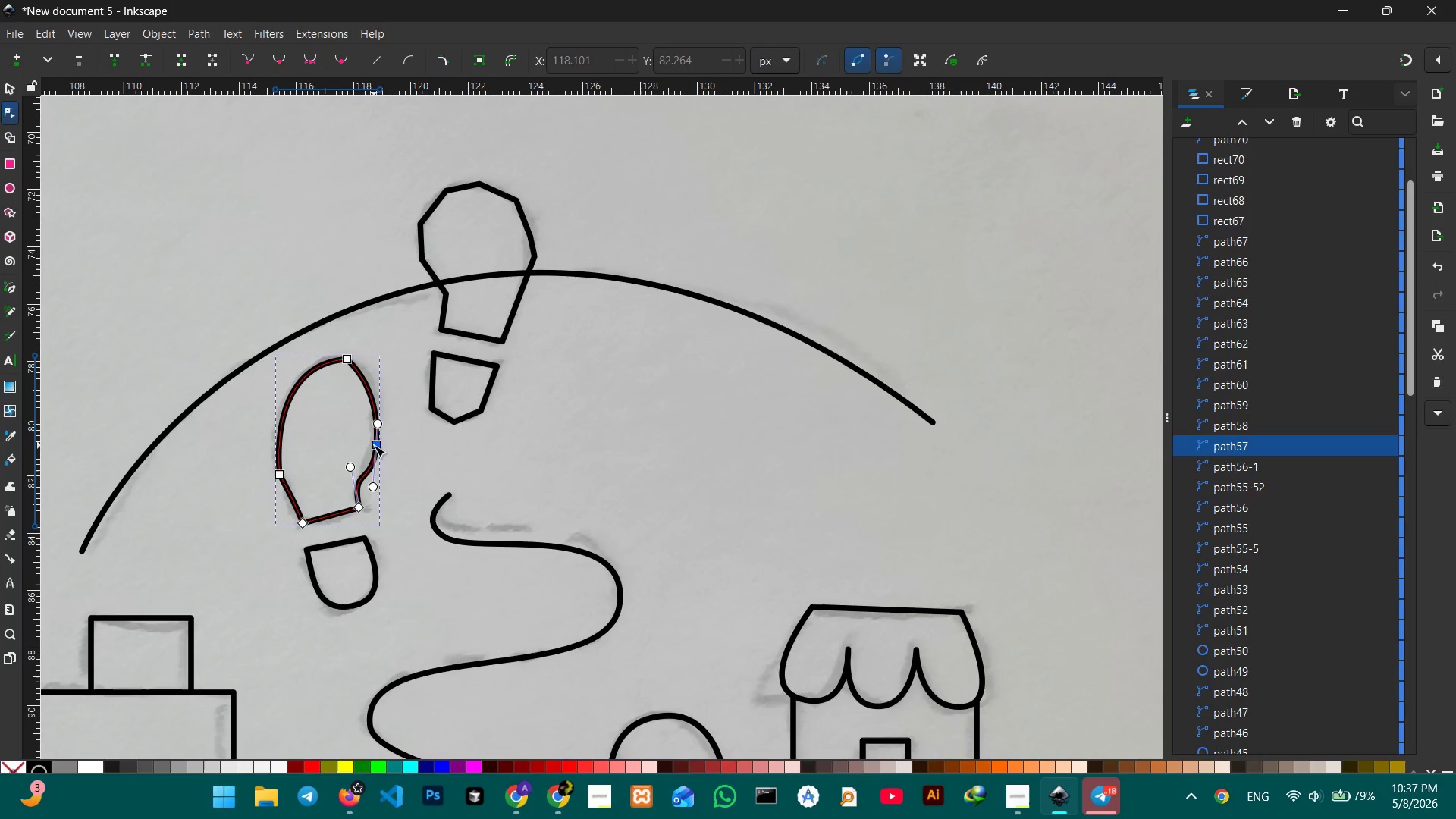 
left_click_drag(start_coordinate=[374, 445], to_coordinate=[377, 434])
 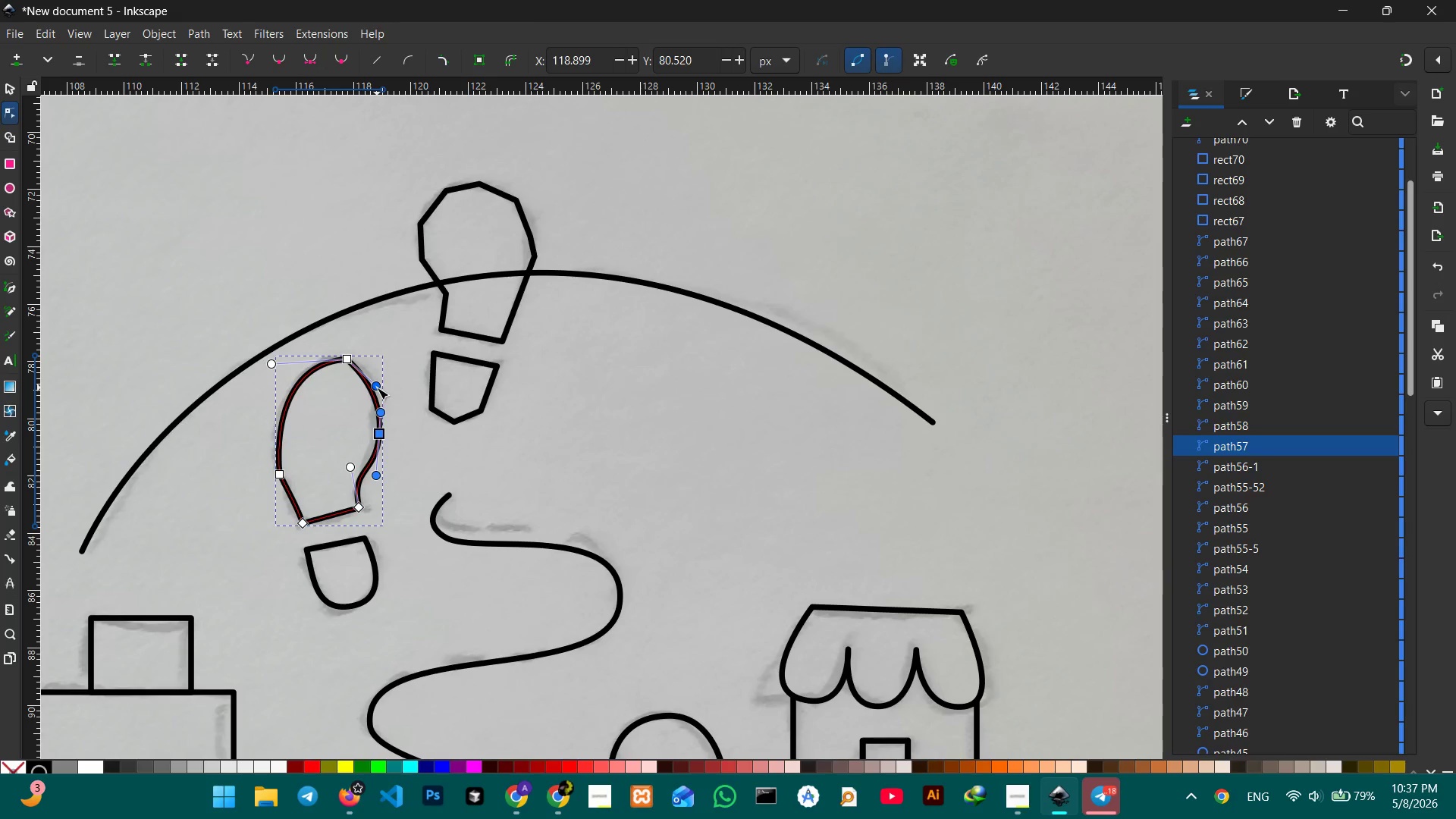 
left_click_drag(start_coordinate=[377, 387], to_coordinate=[377, 356])
 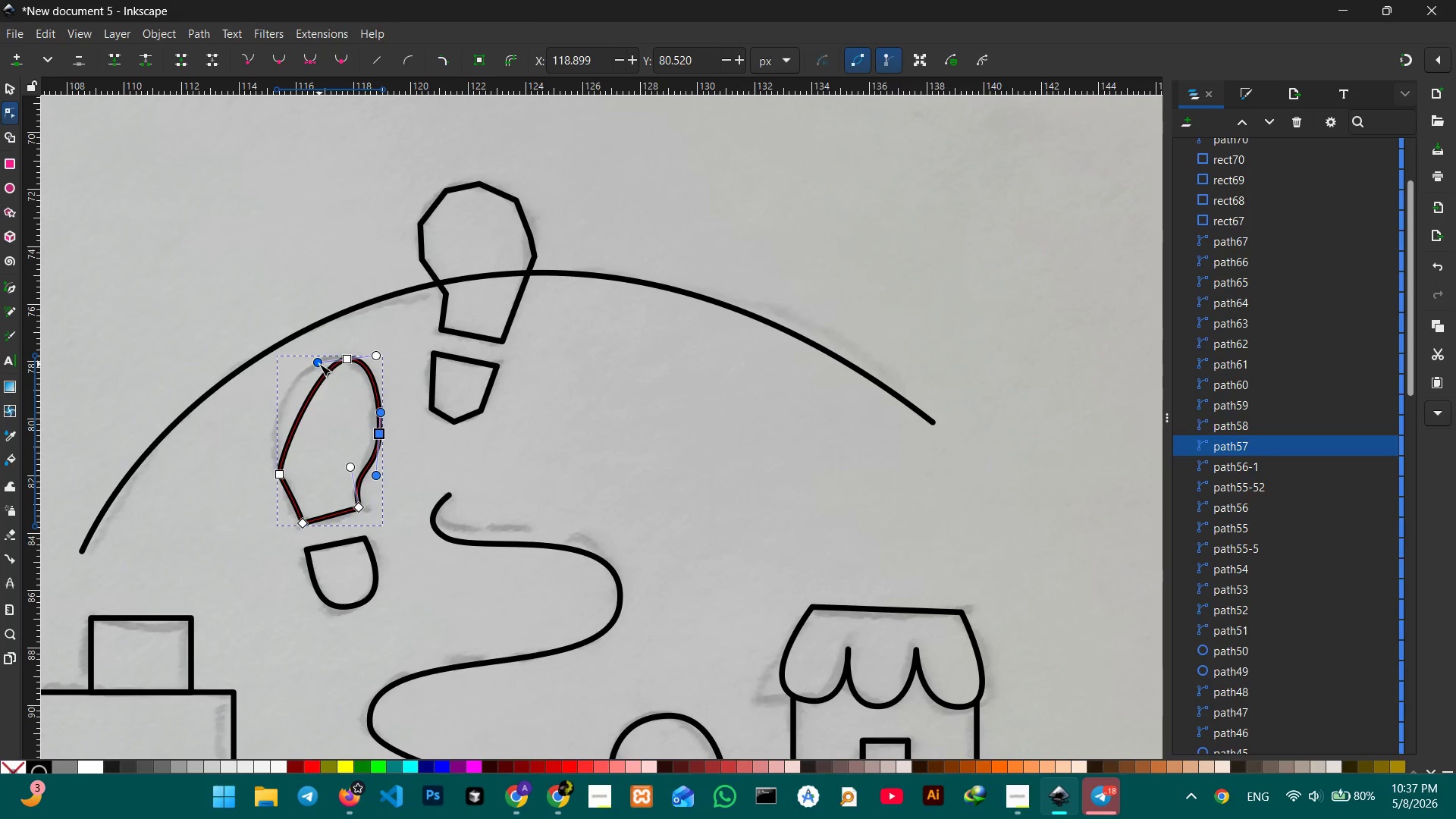 
left_click_drag(start_coordinate=[319, 364], to_coordinate=[297, 360])
 